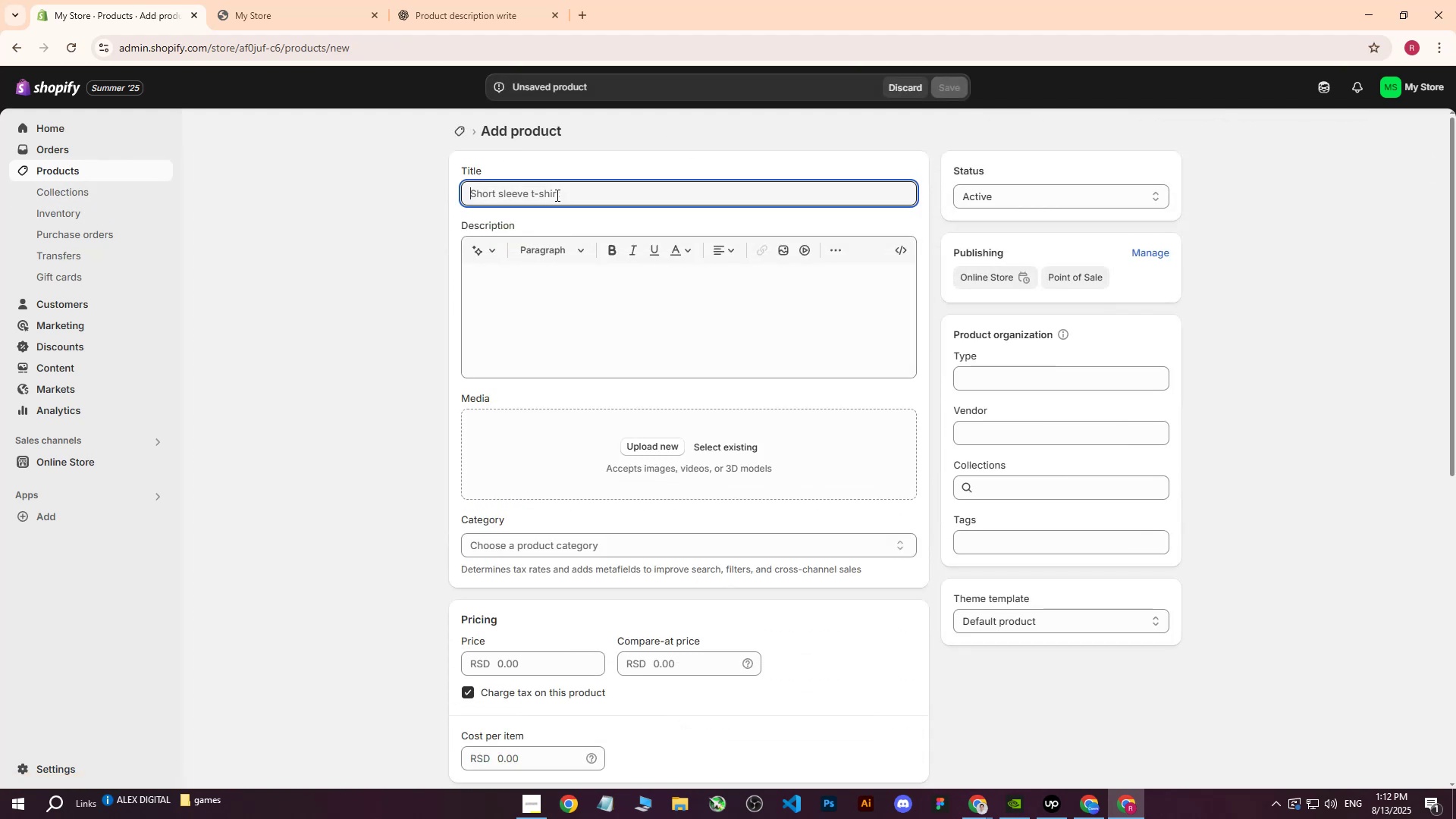 
key(Control+ControlLeft)
 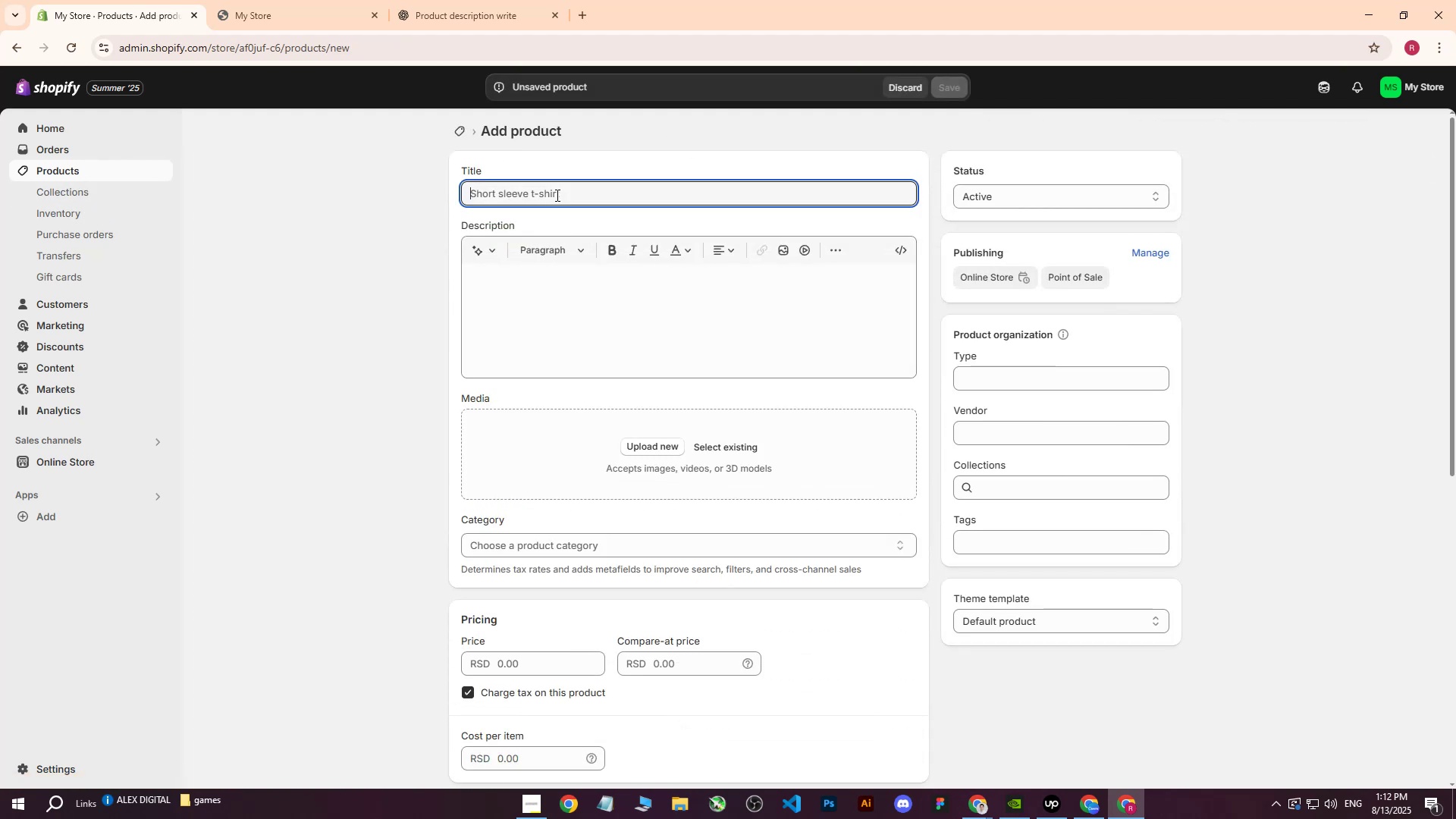 
key(Control+V)
 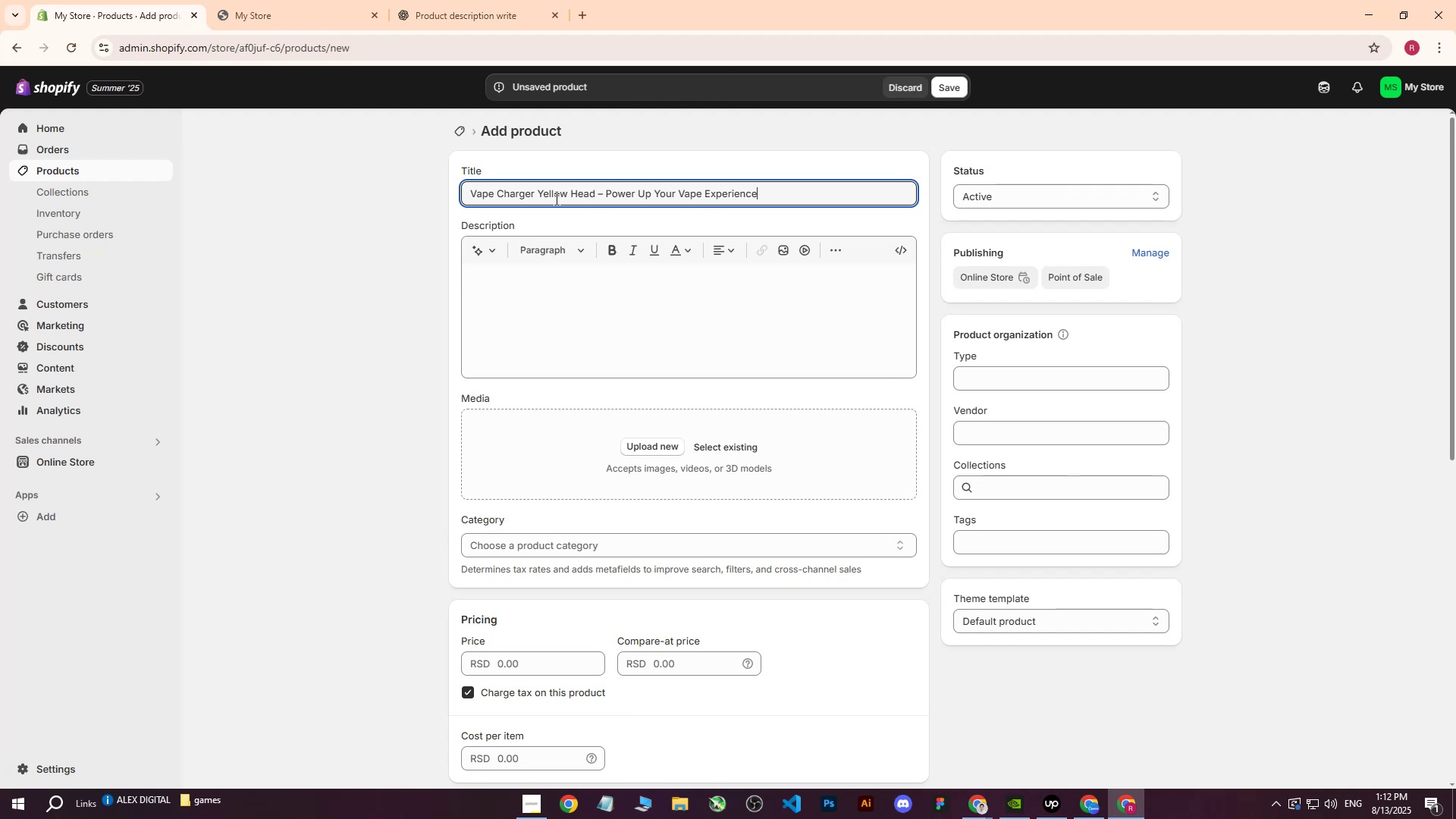 
left_click_drag(start_coordinate=[538, 193], to_coordinate=[566, 193])
 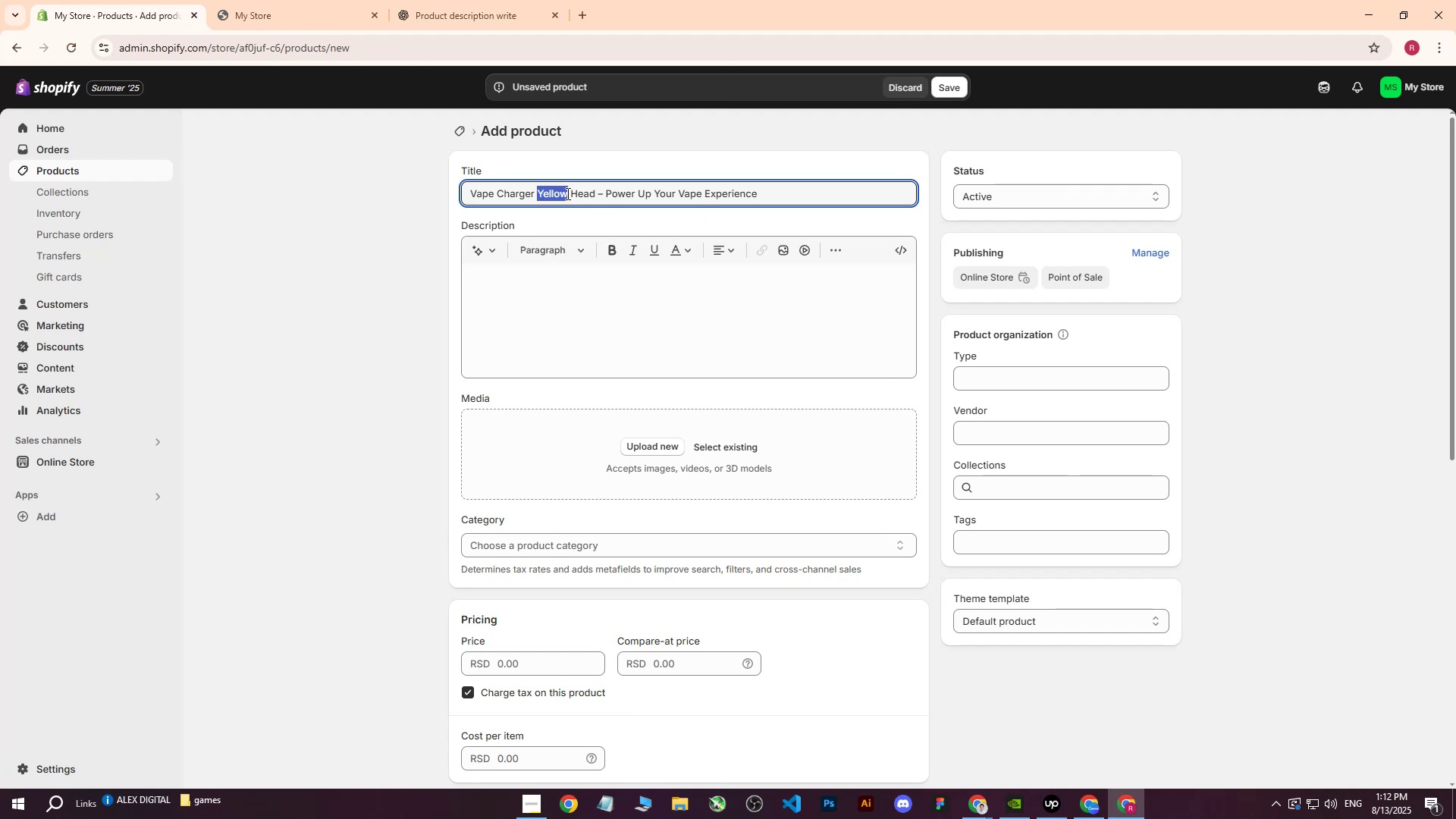 
type(Pink)
 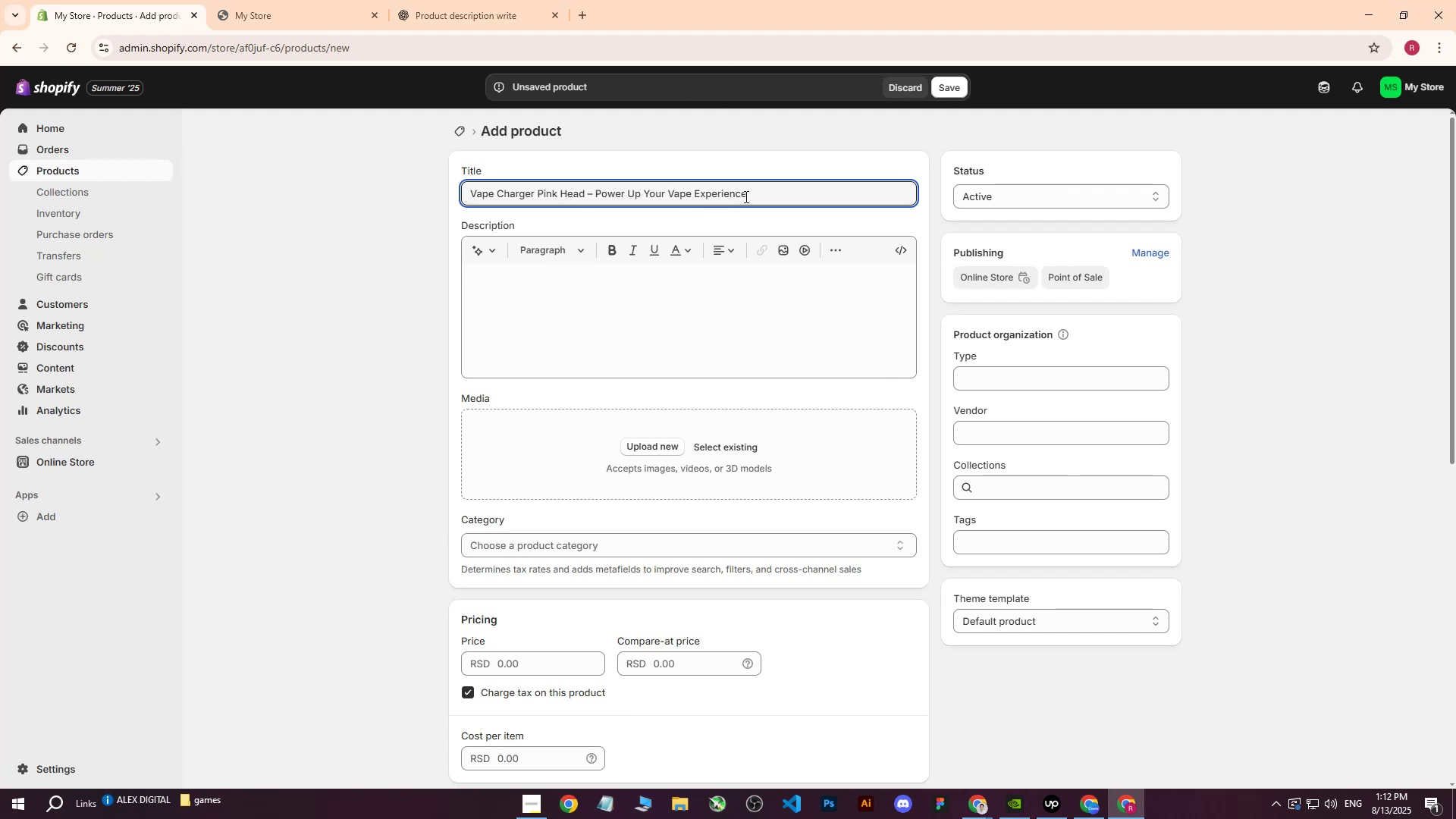 
left_click([563, 294])
 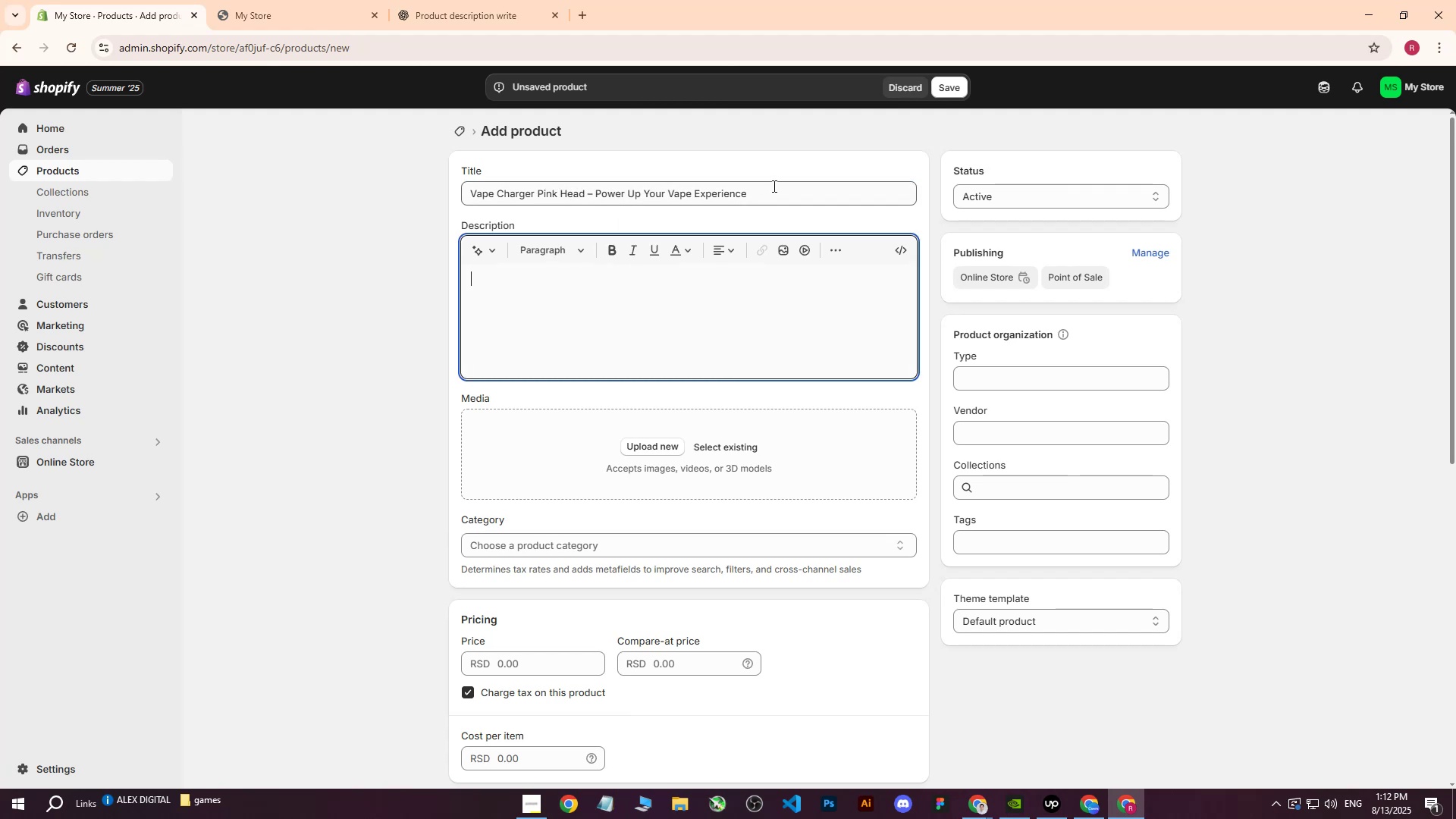 
left_click_drag(start_coordinate=[773, 190], to_coordinate=[466, 177])
 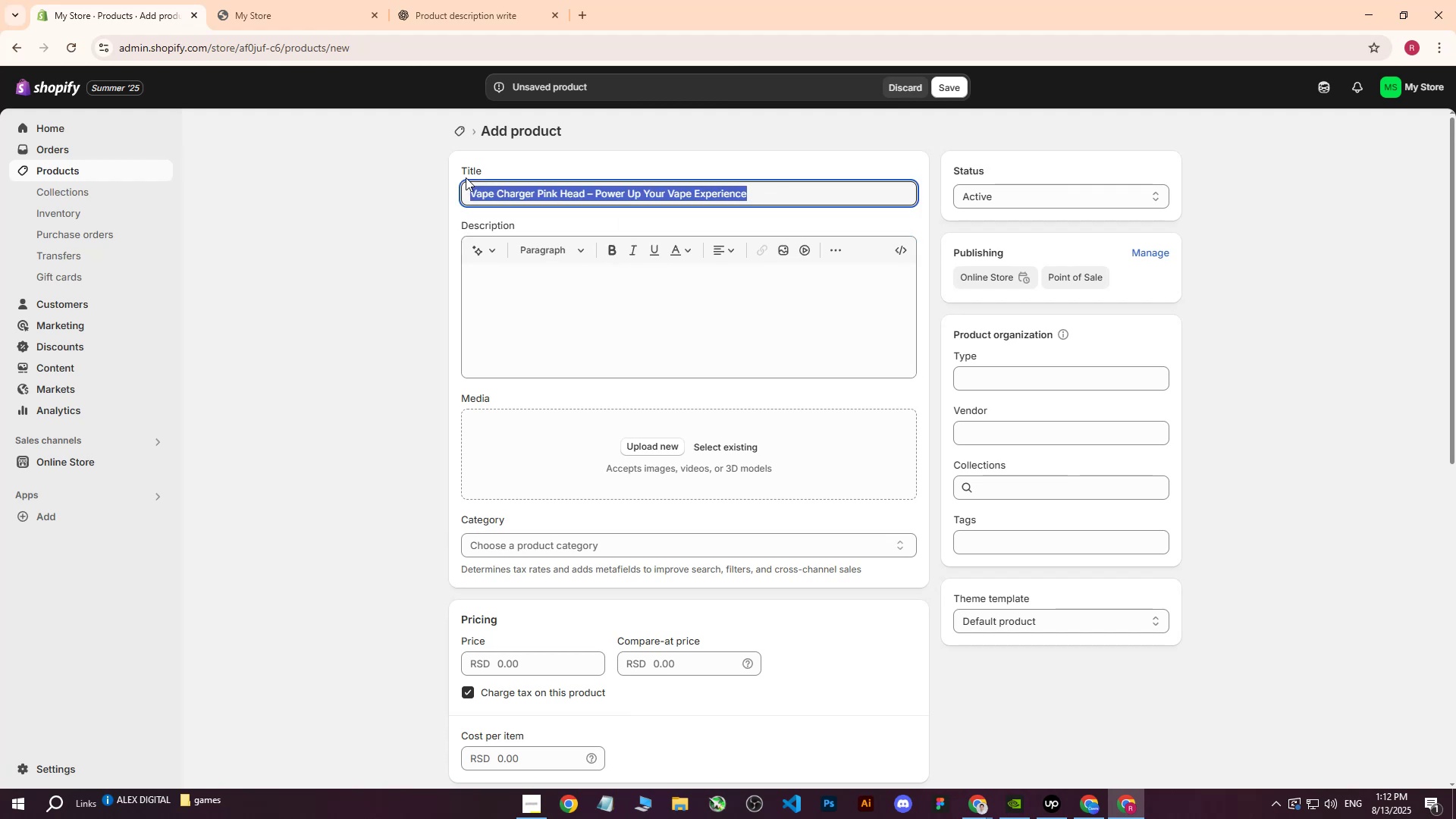 
key(Control+ControlLeft)
 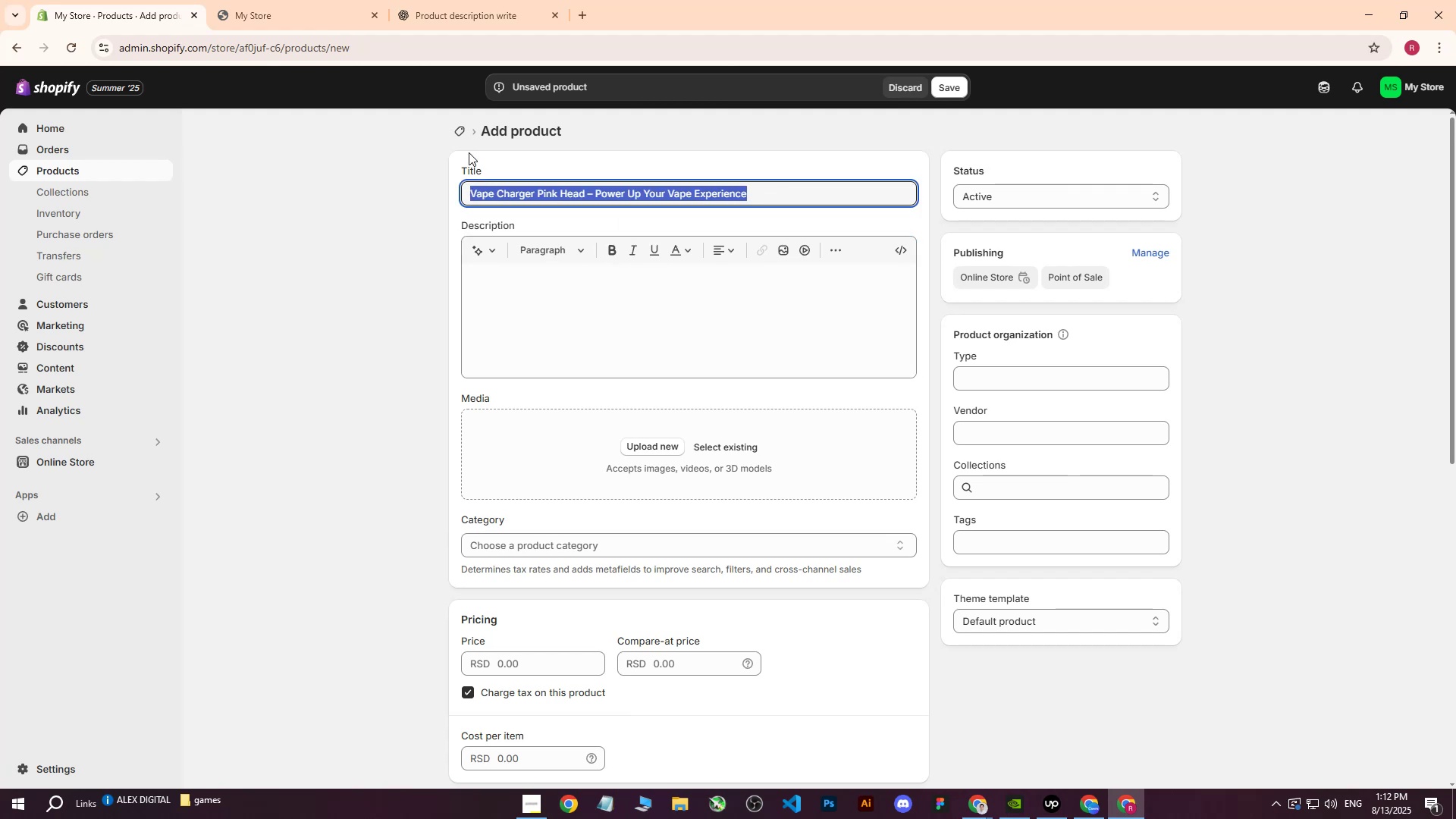 
key(Control+C)
 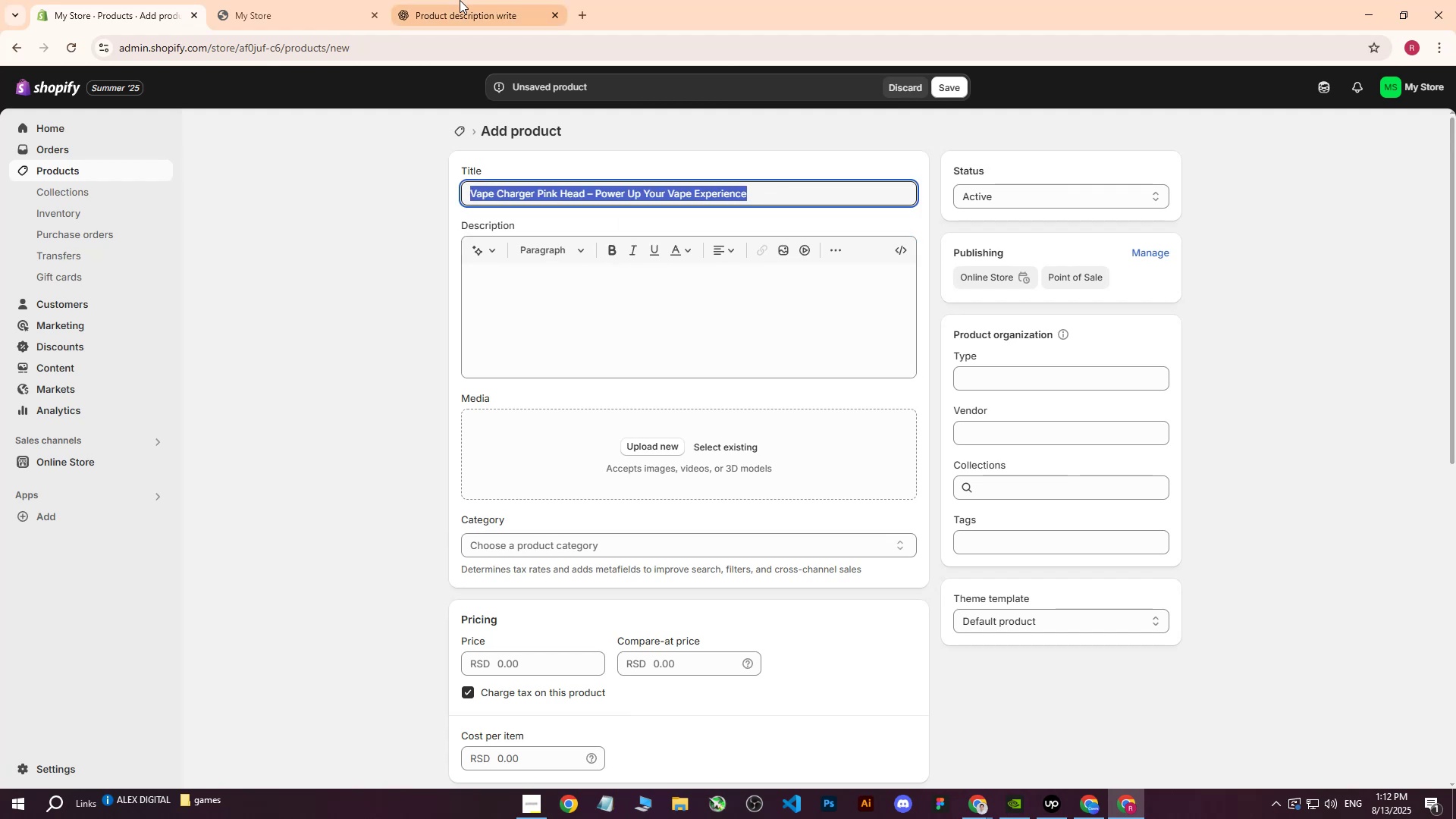 
left_click([460, 0])
 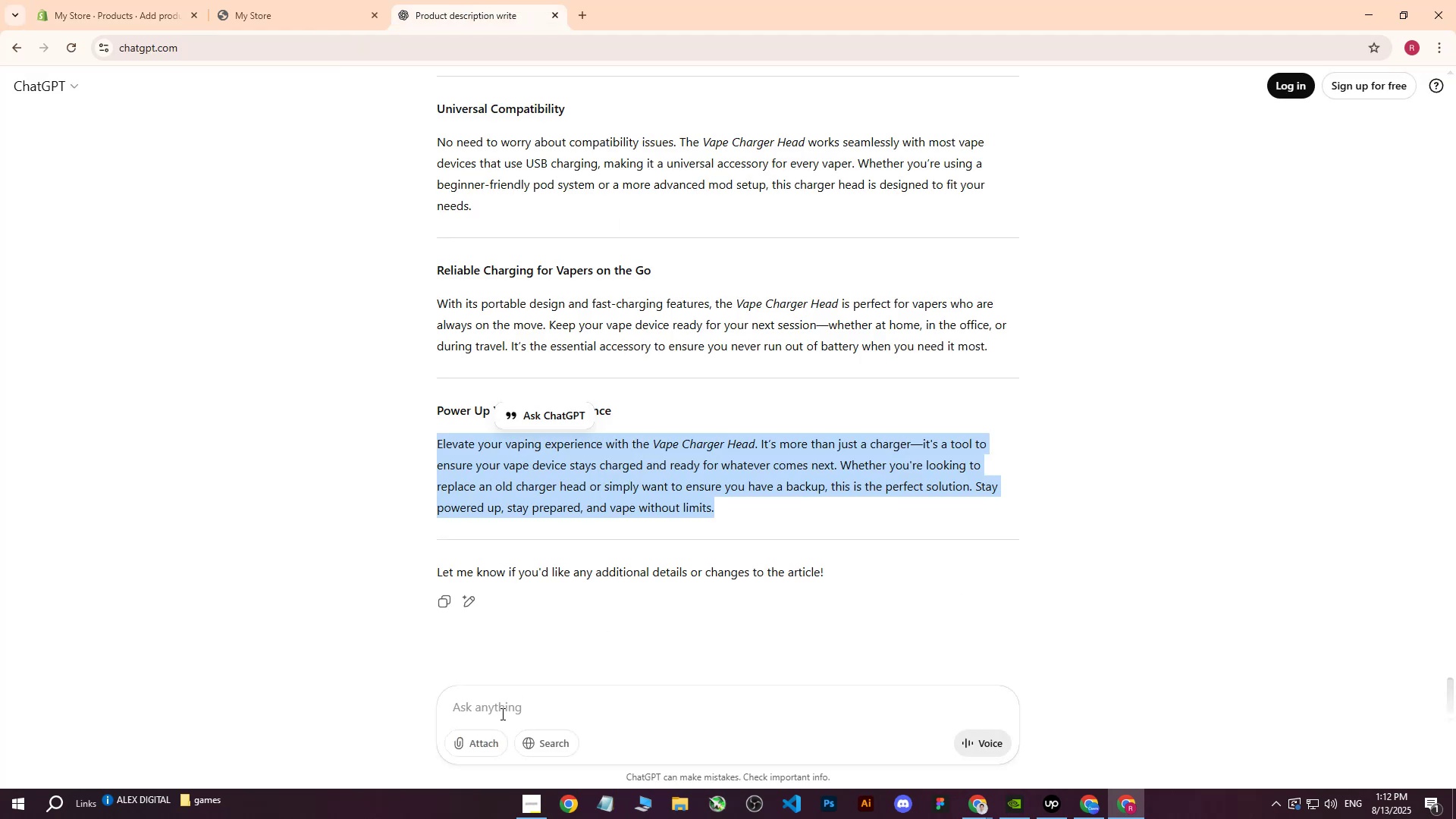 
left_click([494, 721])
 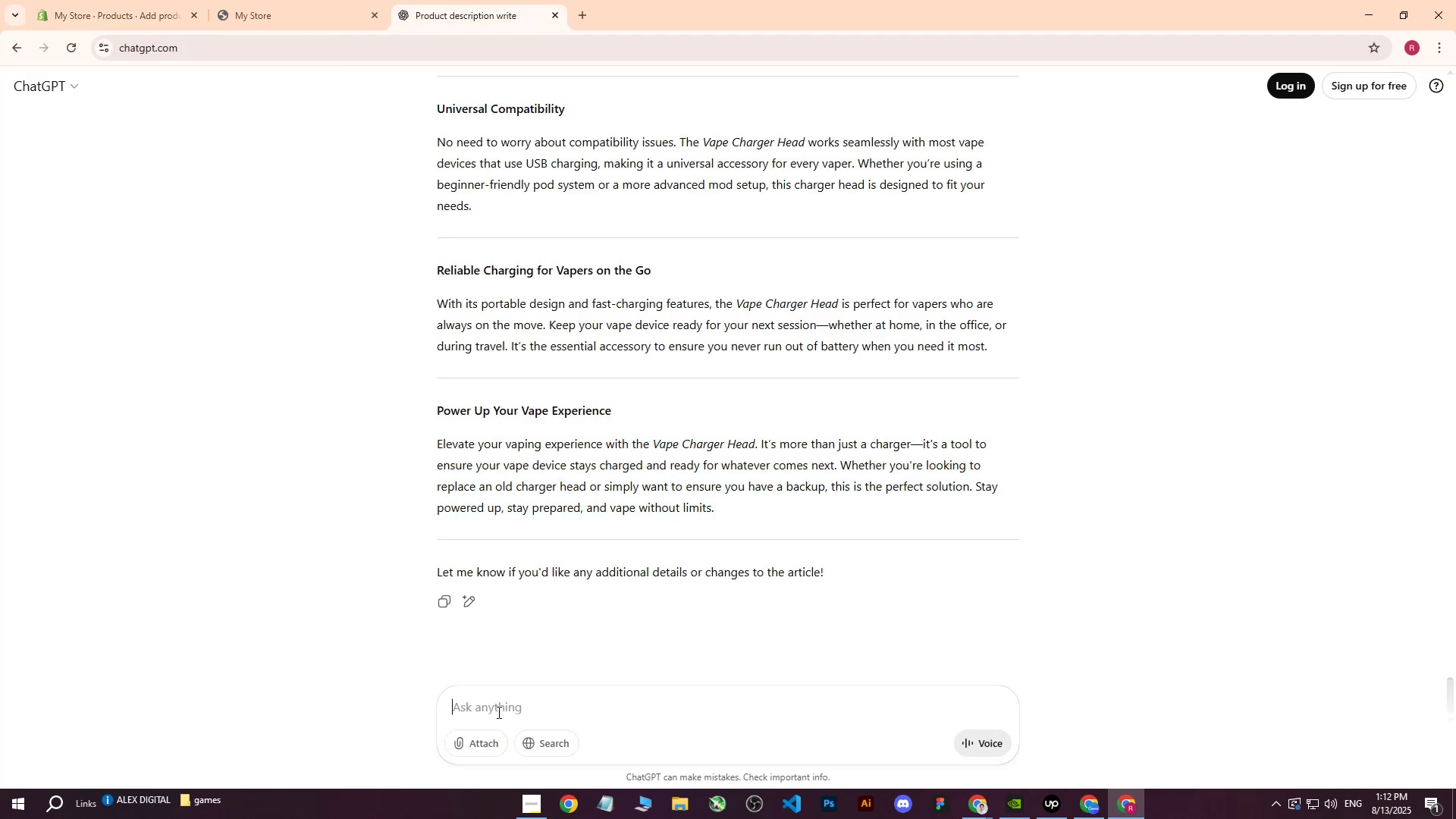 
type(write me same for : )
 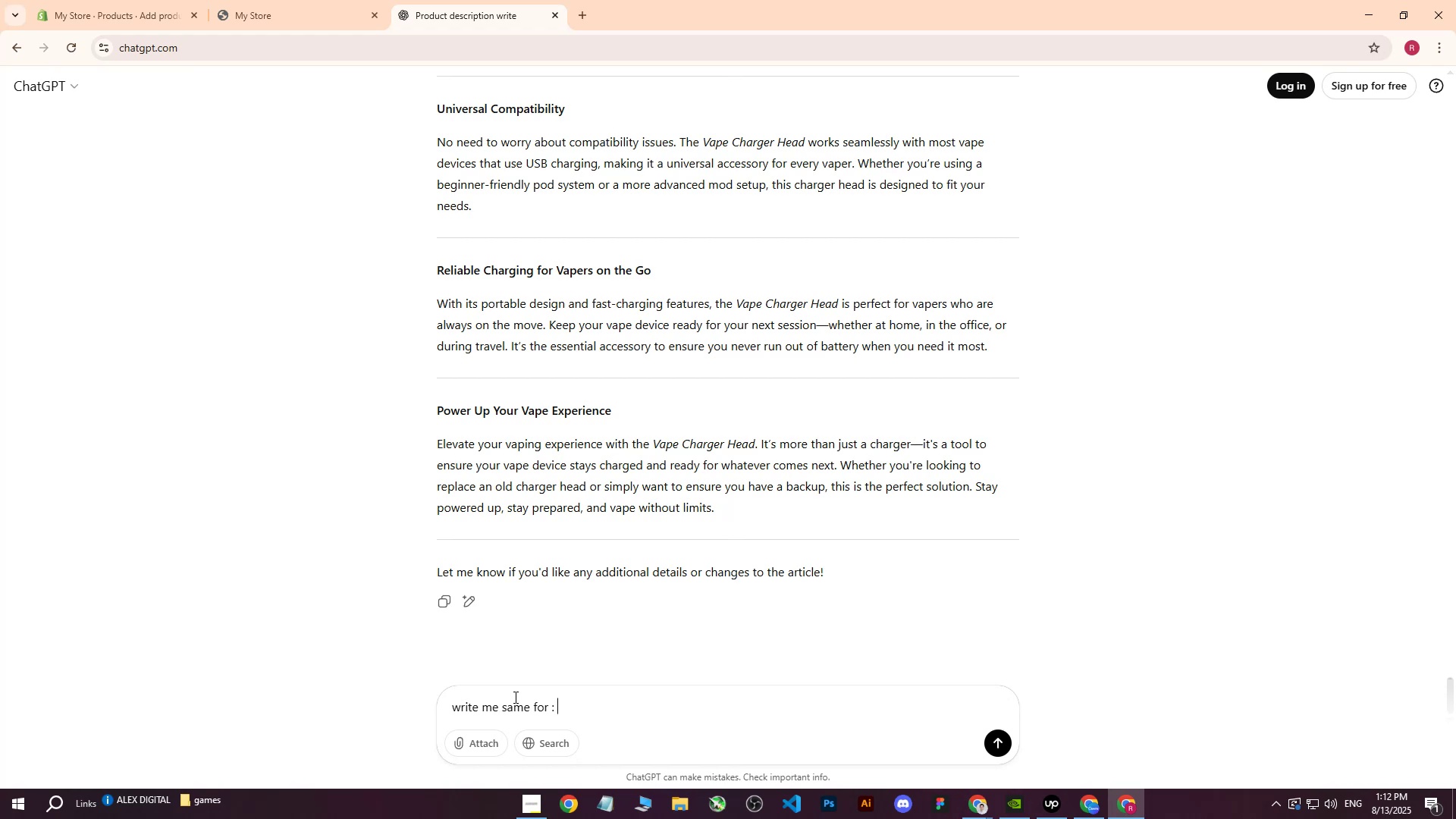 
key(Control+ControlLeft)
 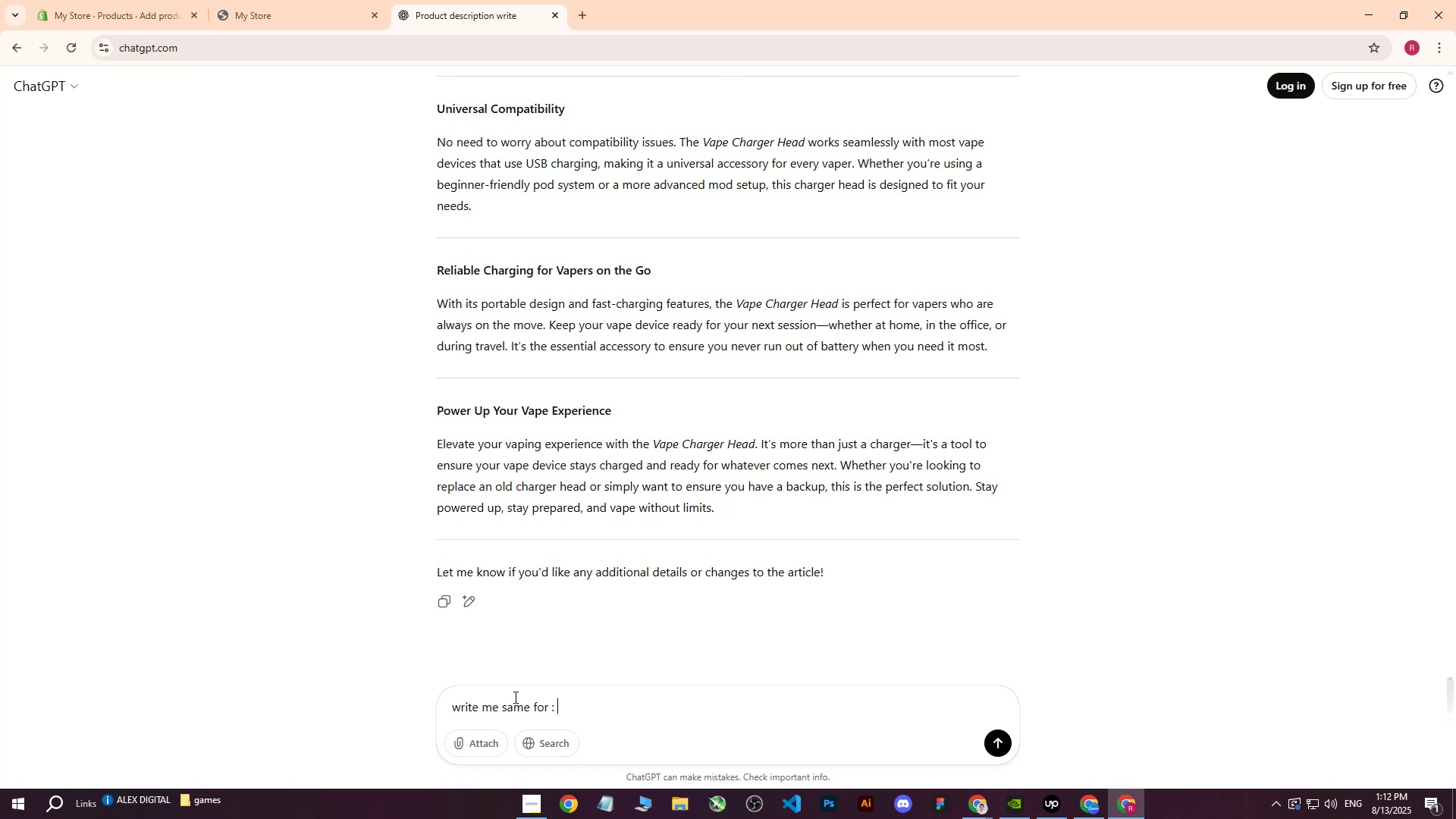 
key(Control+V)
 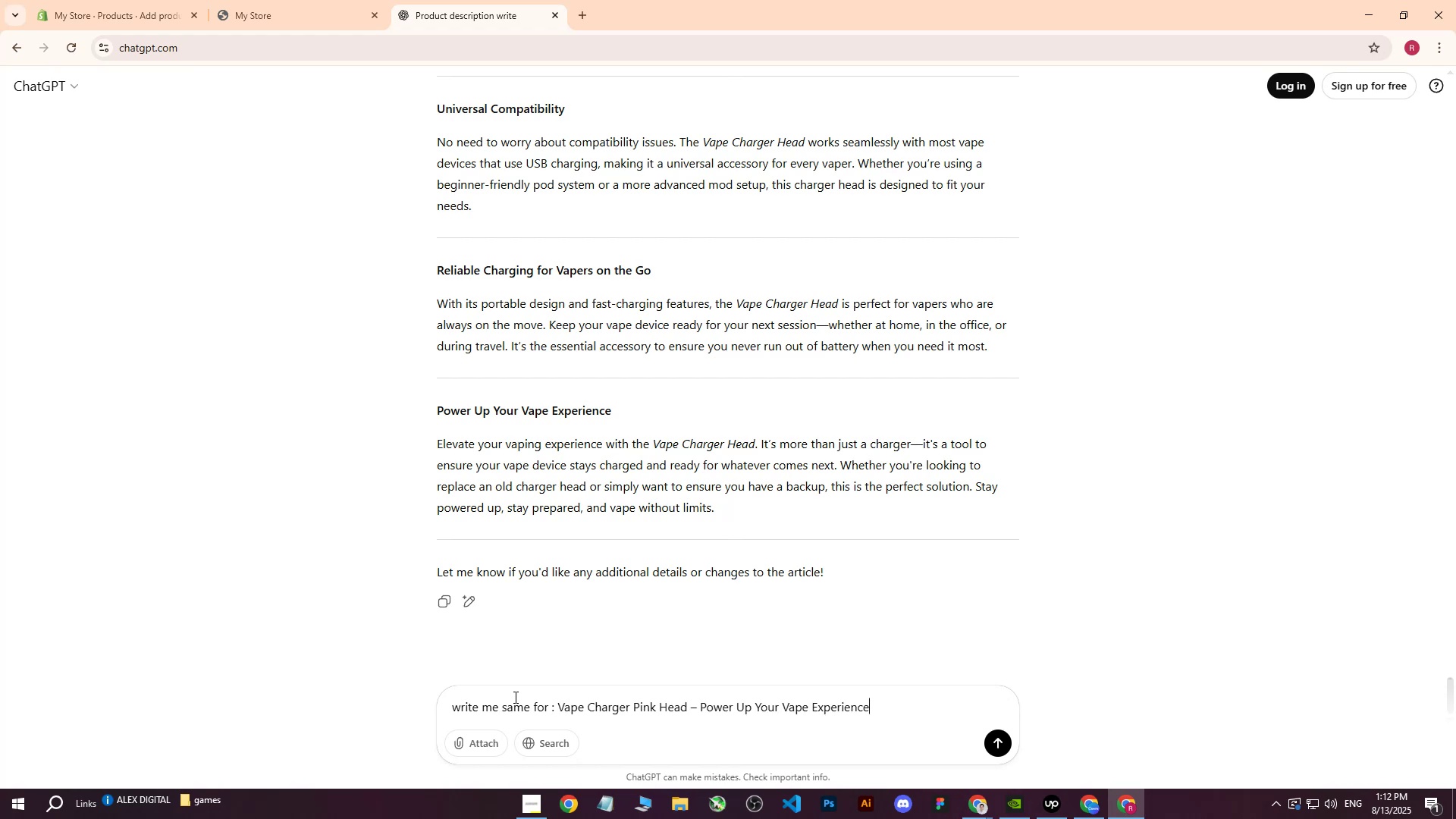 
key(Enter)
 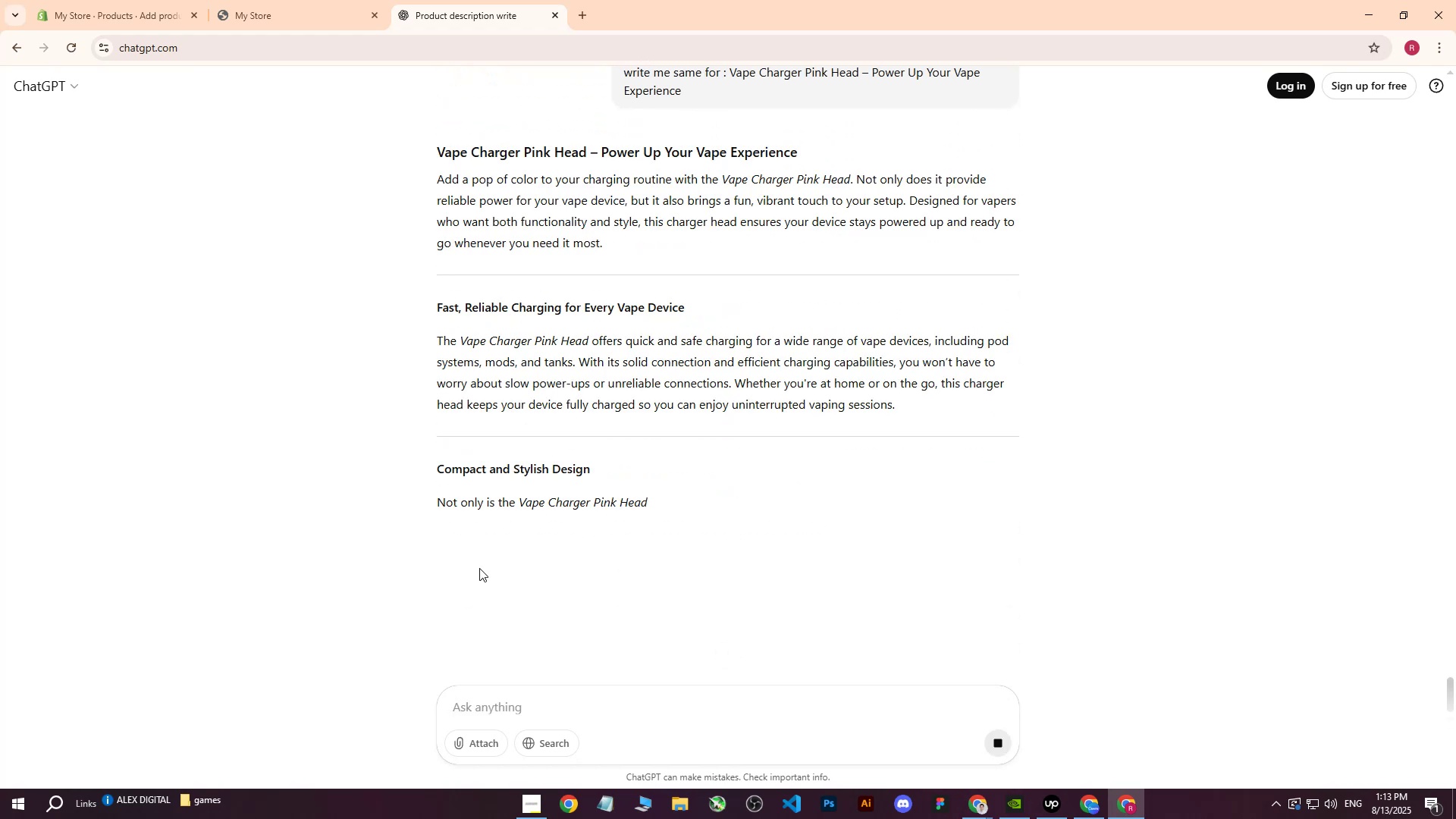 
wait(6.97)
 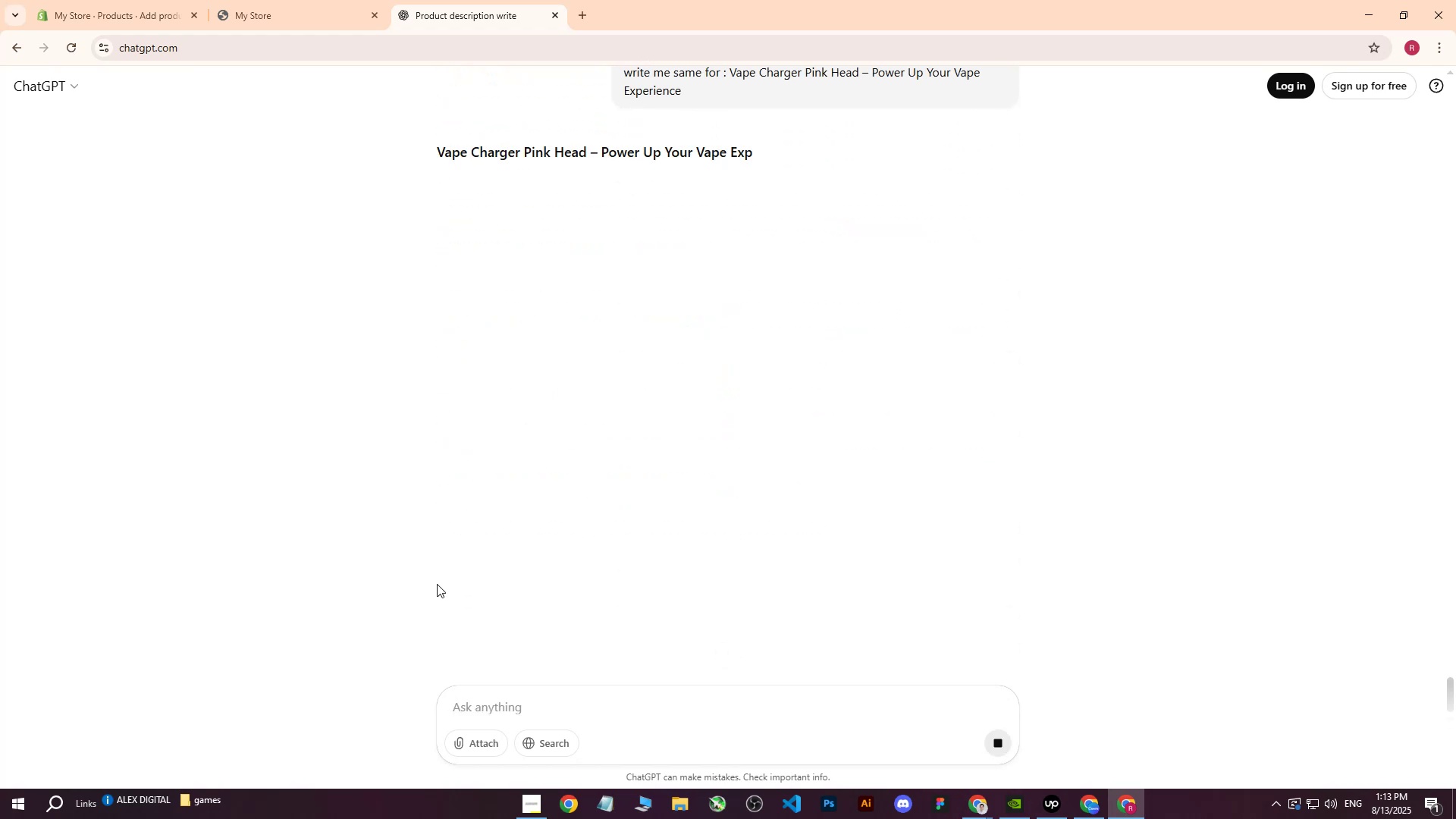 
scroll: coordinate [471, 405], scroll_direction: up, amount: 1.0
 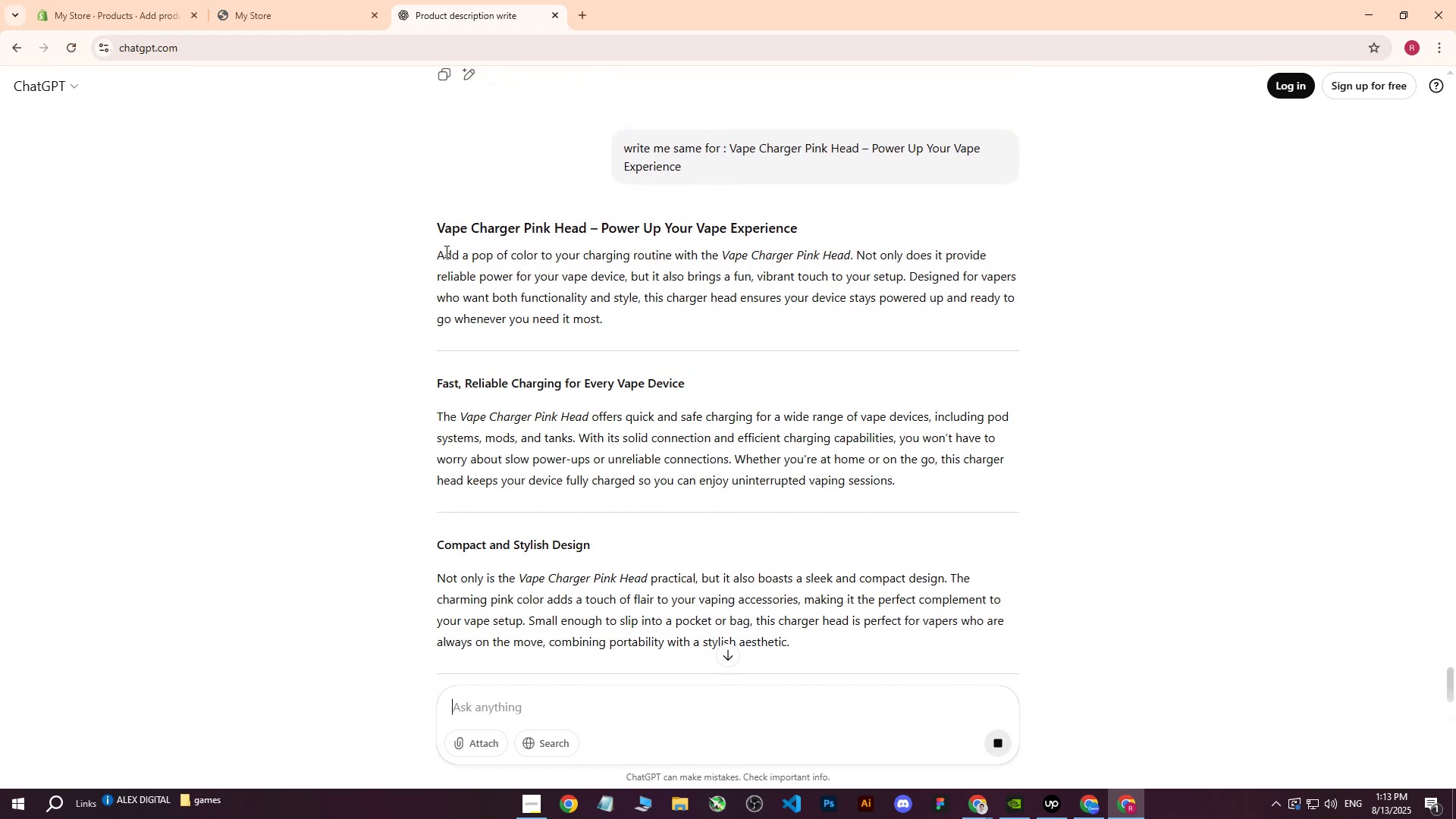 
left_click_drag(start_coordinate=[437, 254], to_coordinate=[644, 315])
 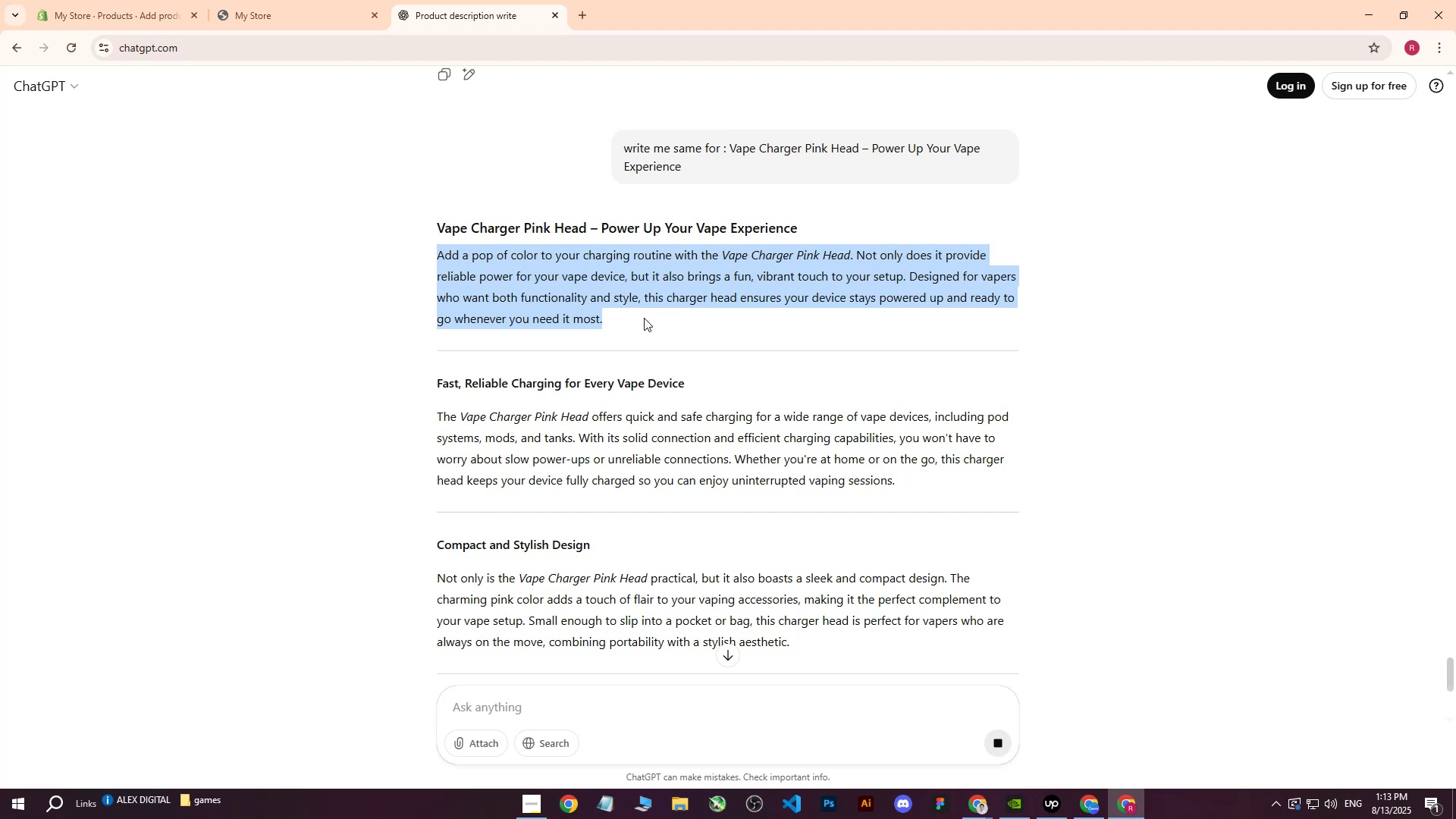 
key(Control+C)
 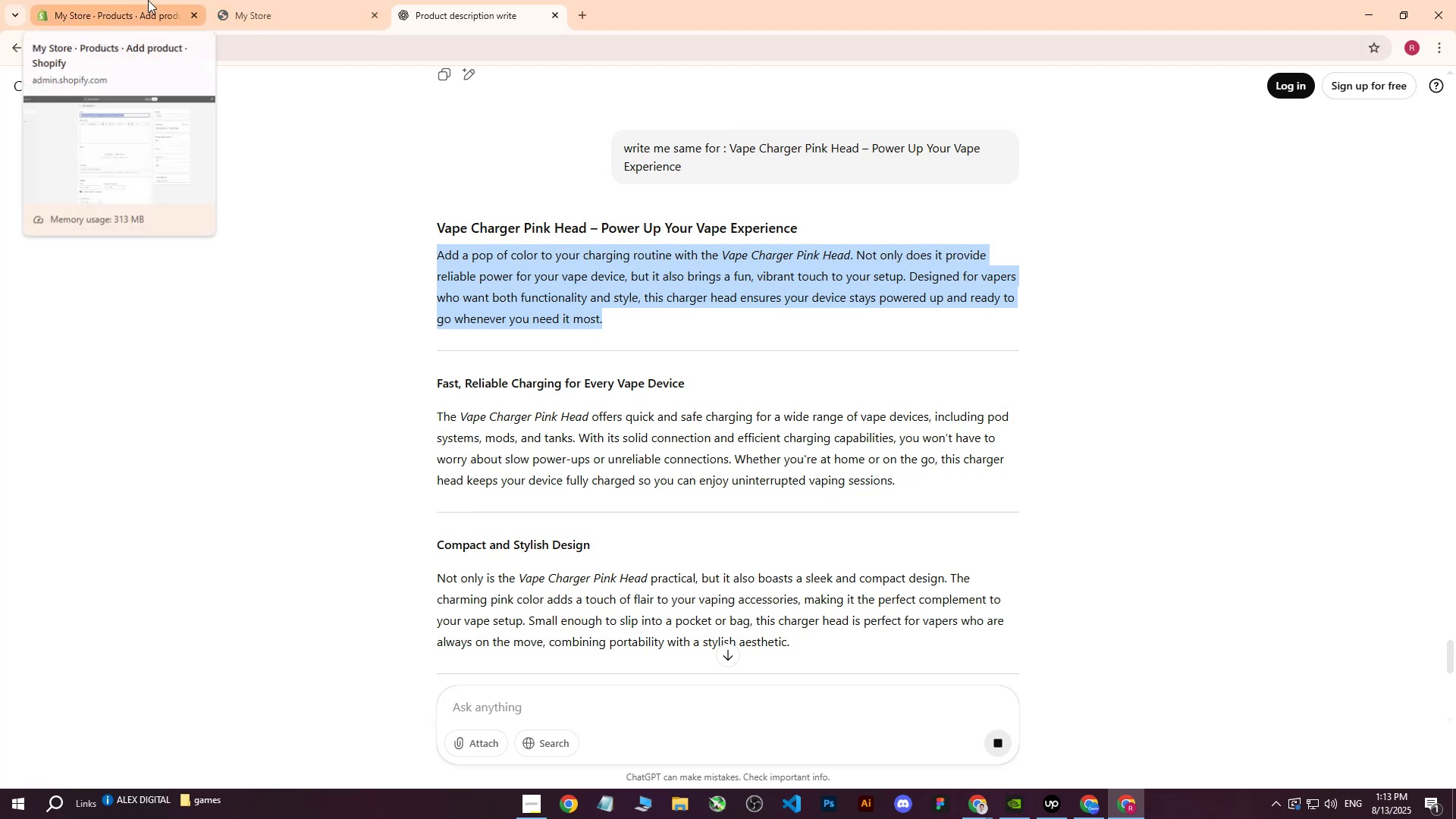 
left_click([148, 0])
 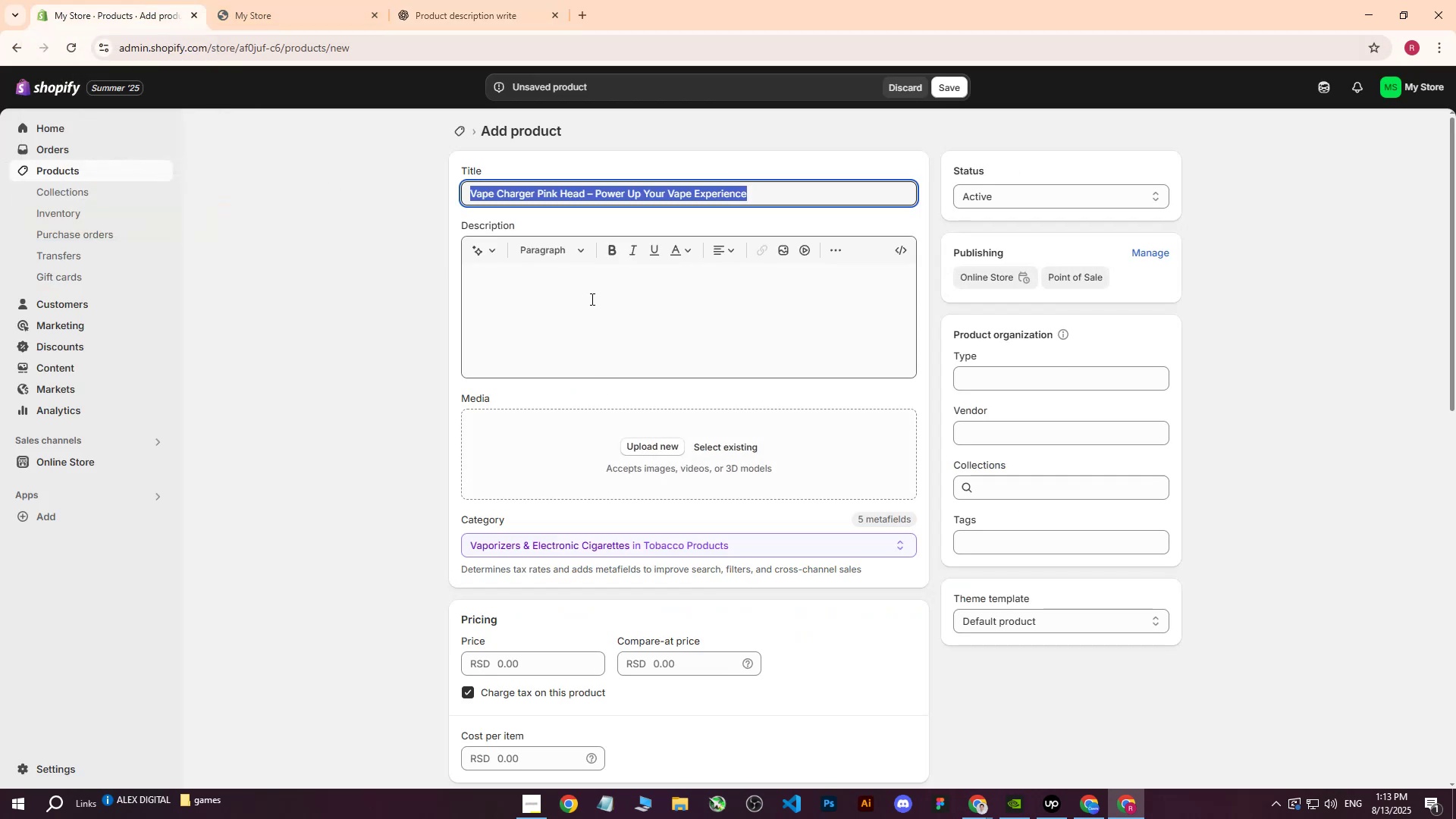 
left_click([583, 301])
 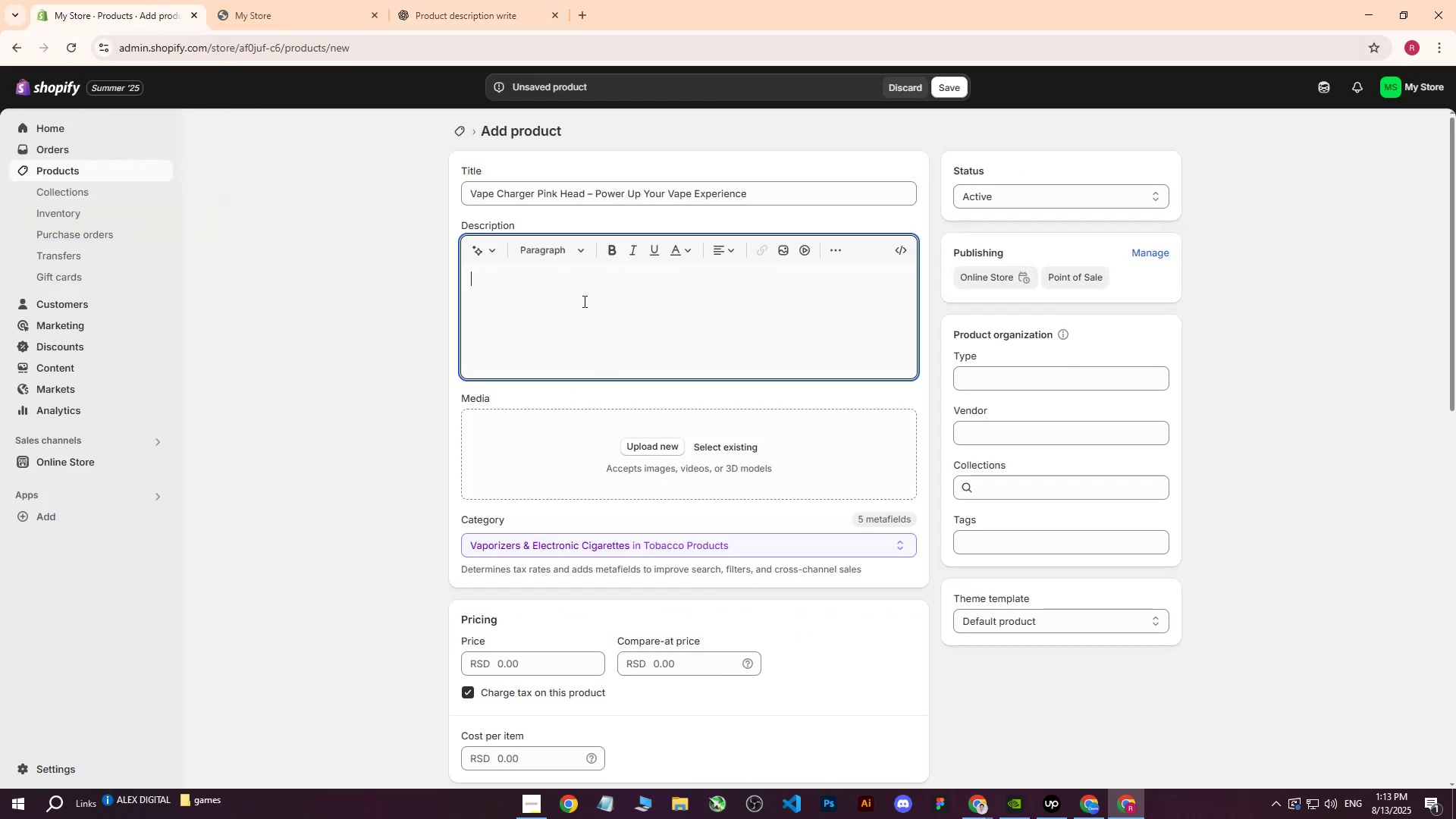 
key(Control+ControlLeft)
 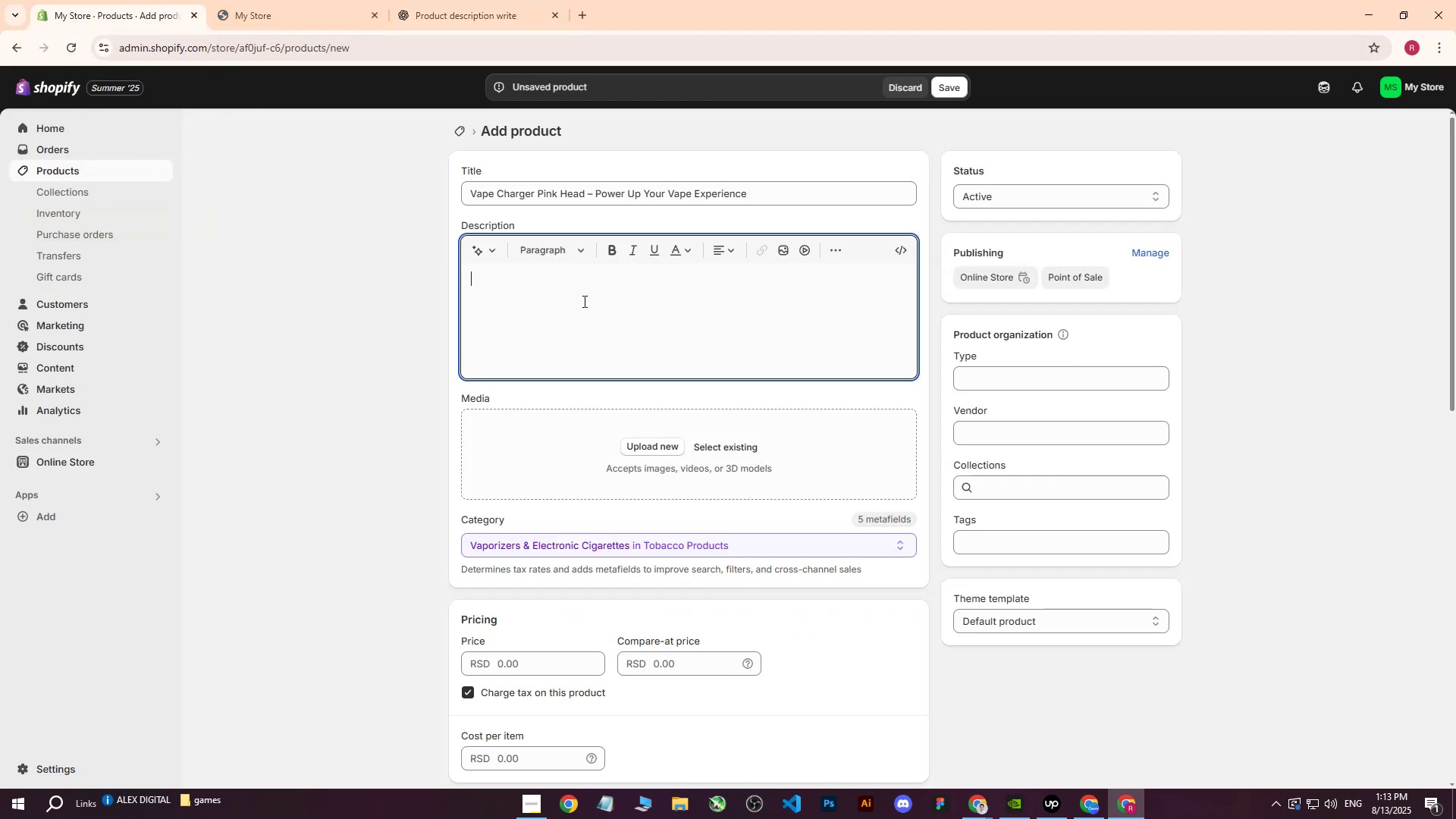 
key(Control+V)
 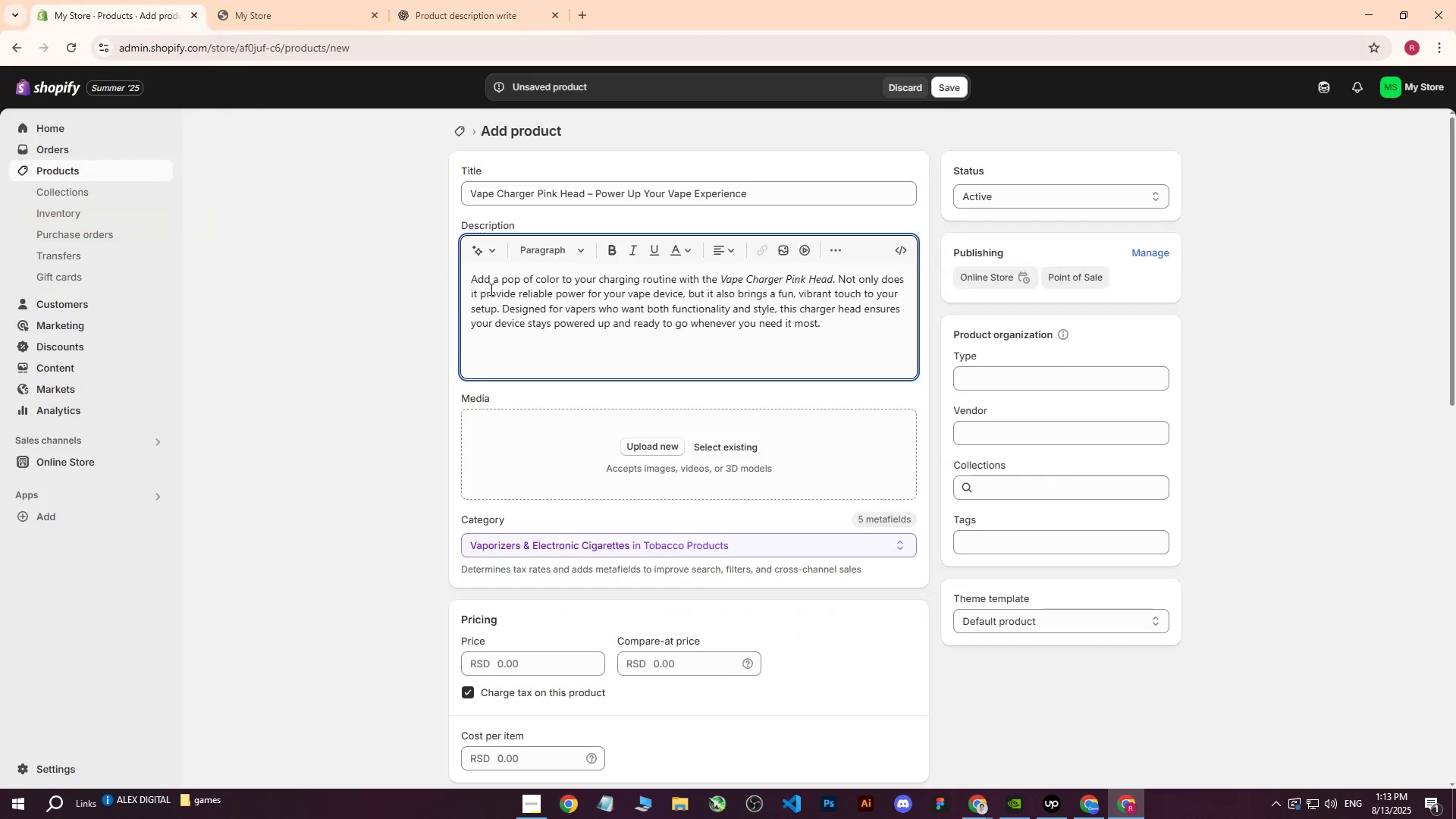 
left_click([474, 284])
 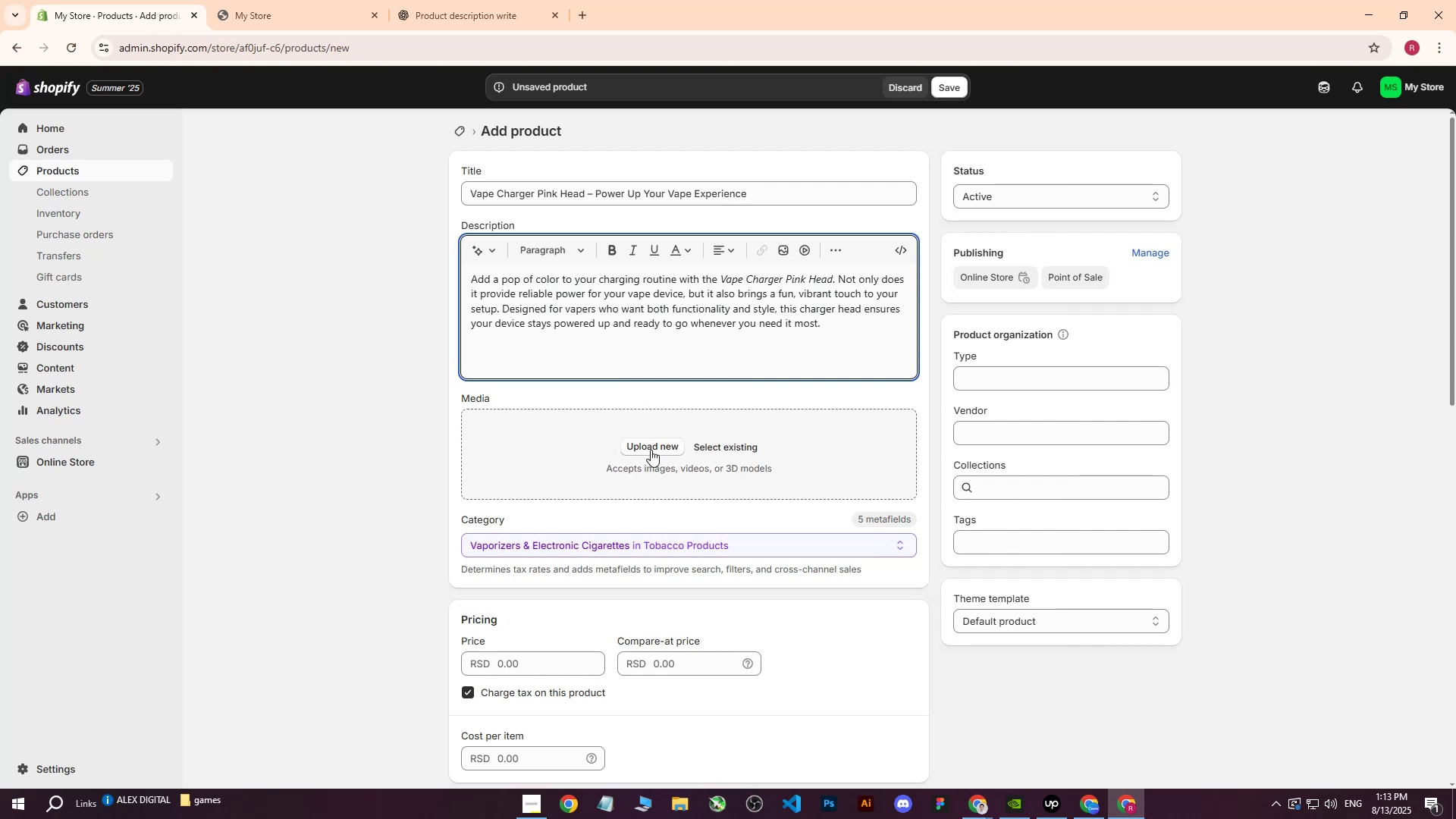 
wait(5.45)
 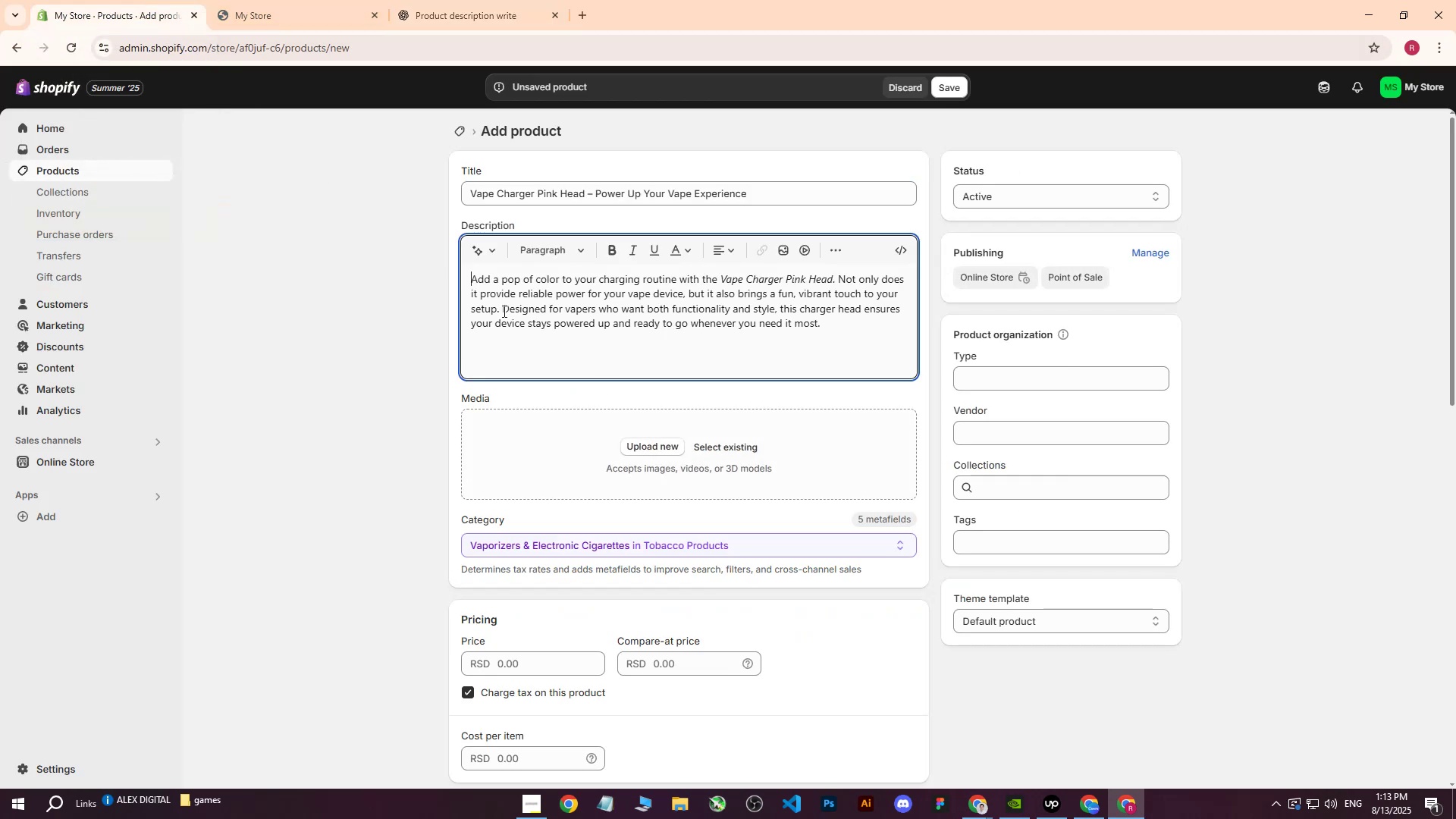 
left_click([651, 450])
 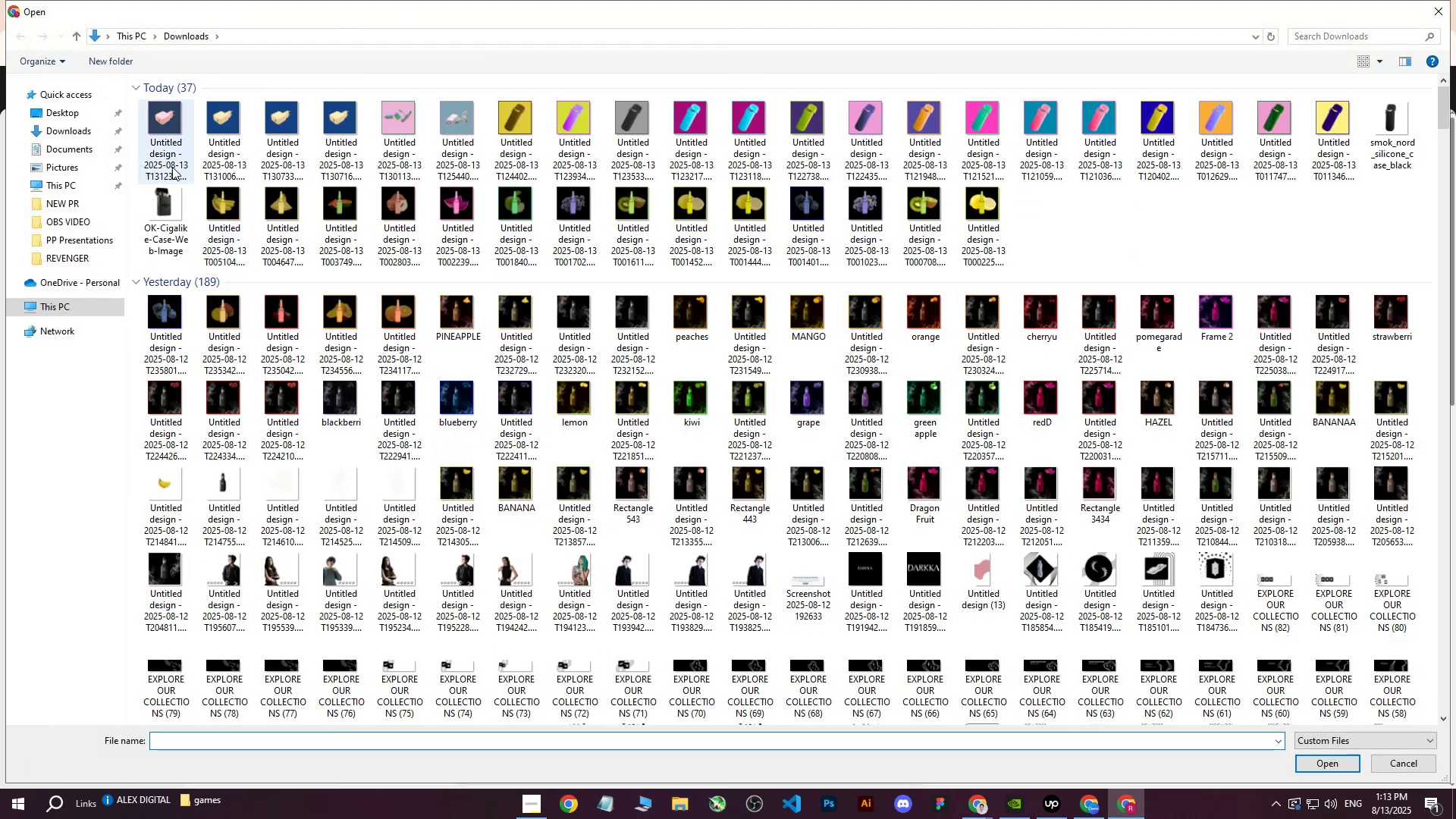 
left_click([166, 132])
 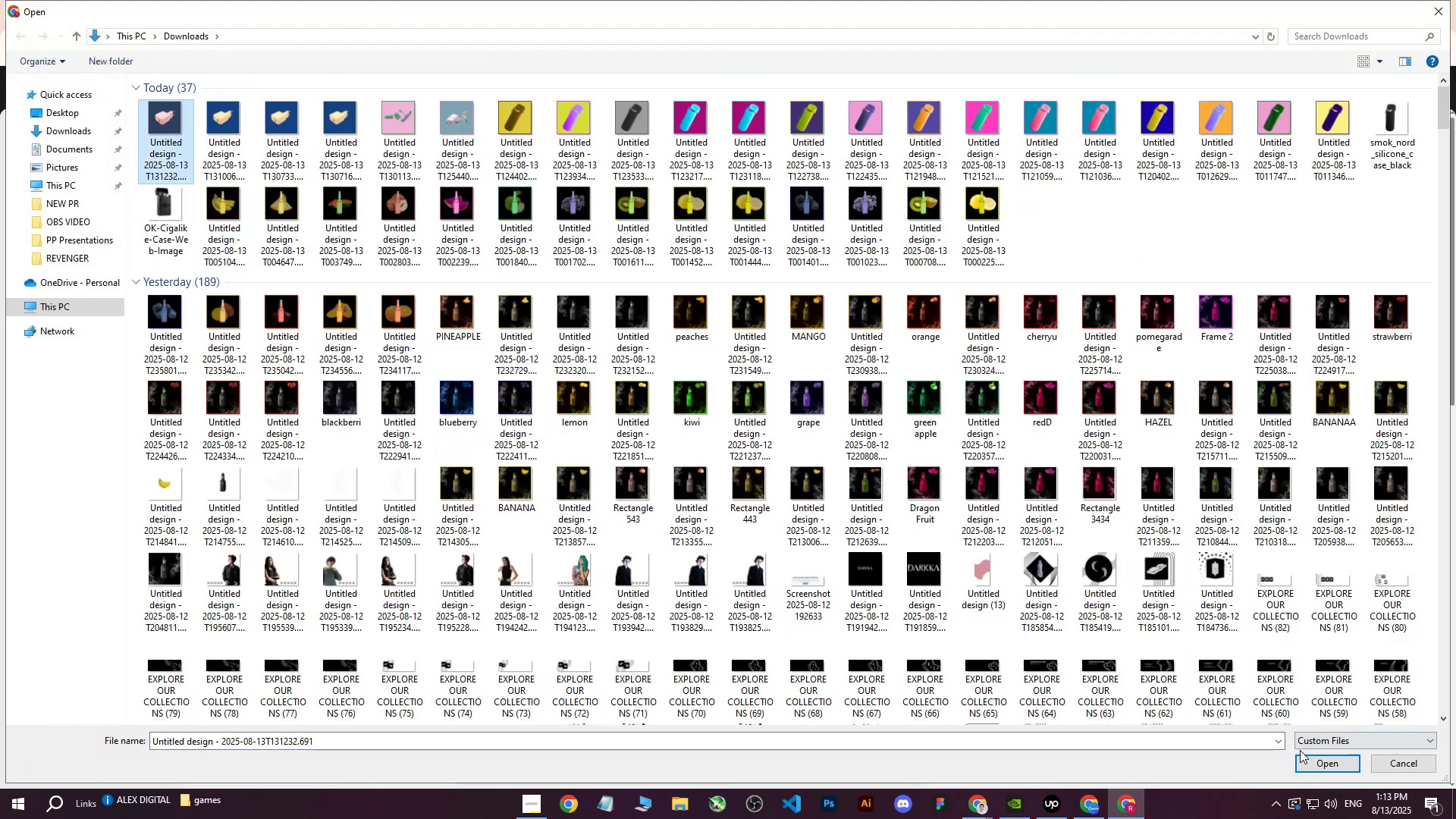 
left_click([1301, 757])
 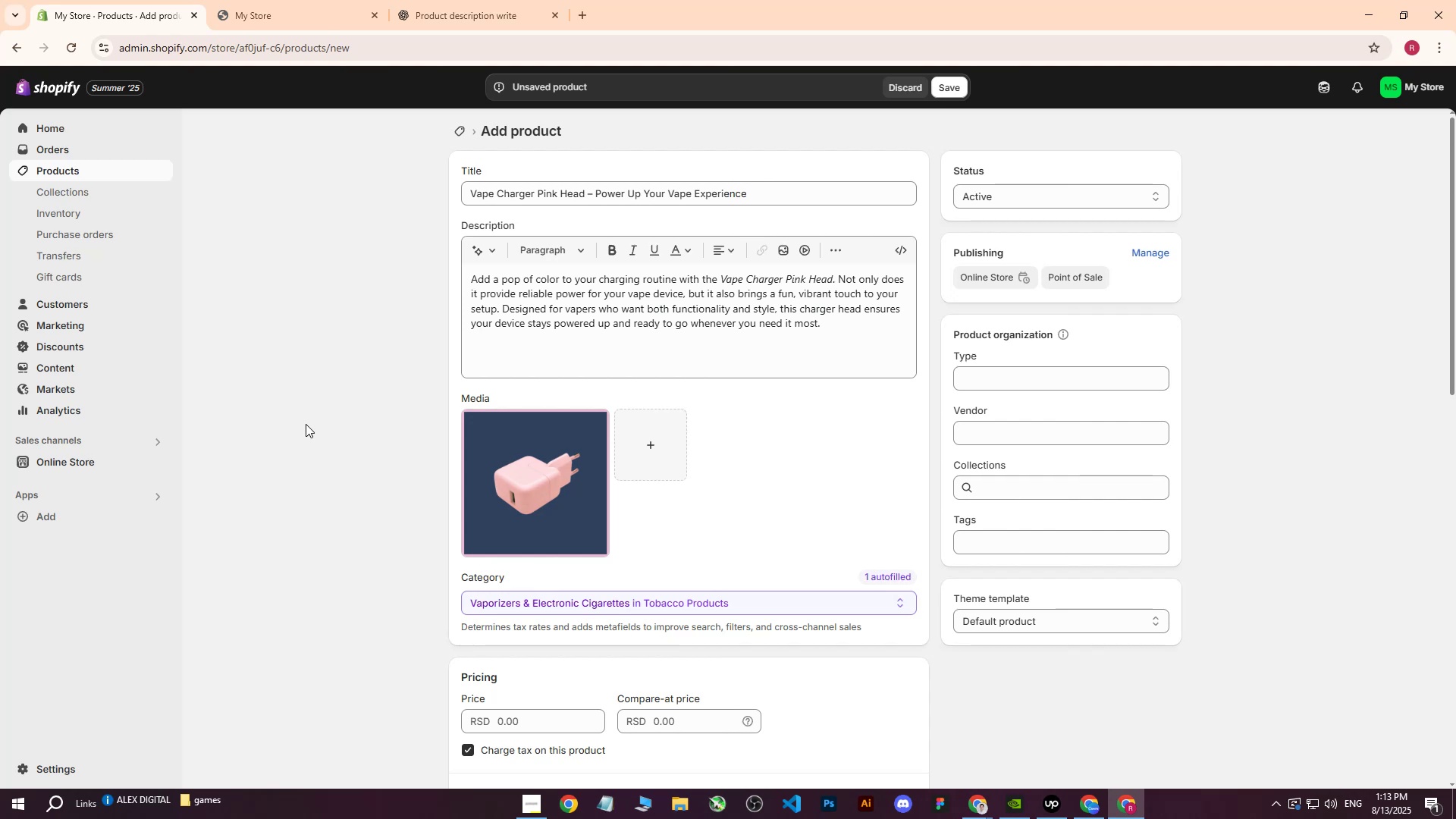 
wait(18.85)
 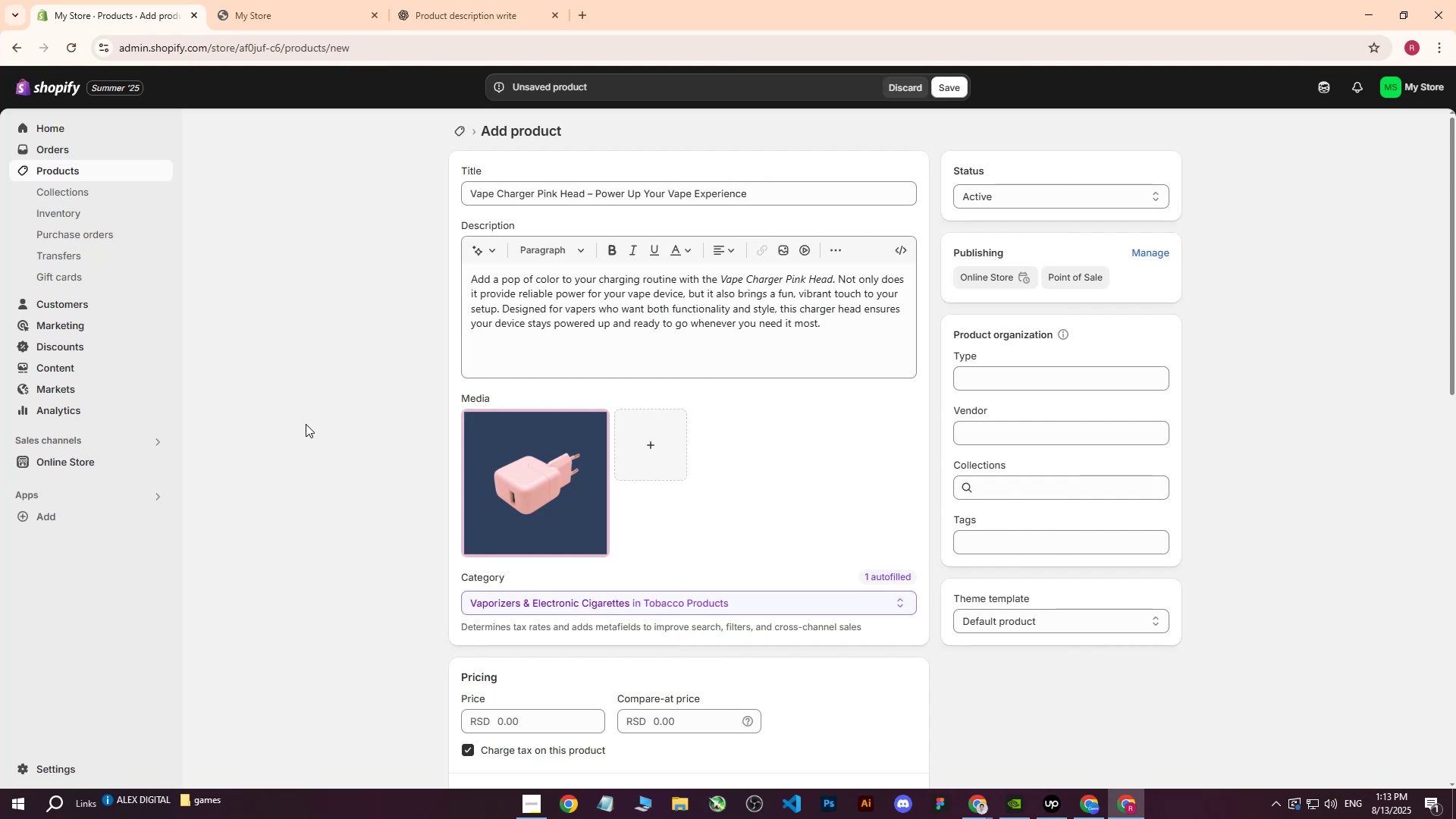 
left_click_drag(start_coordinate=[784, 190], to_coordinate=[434, 177])
 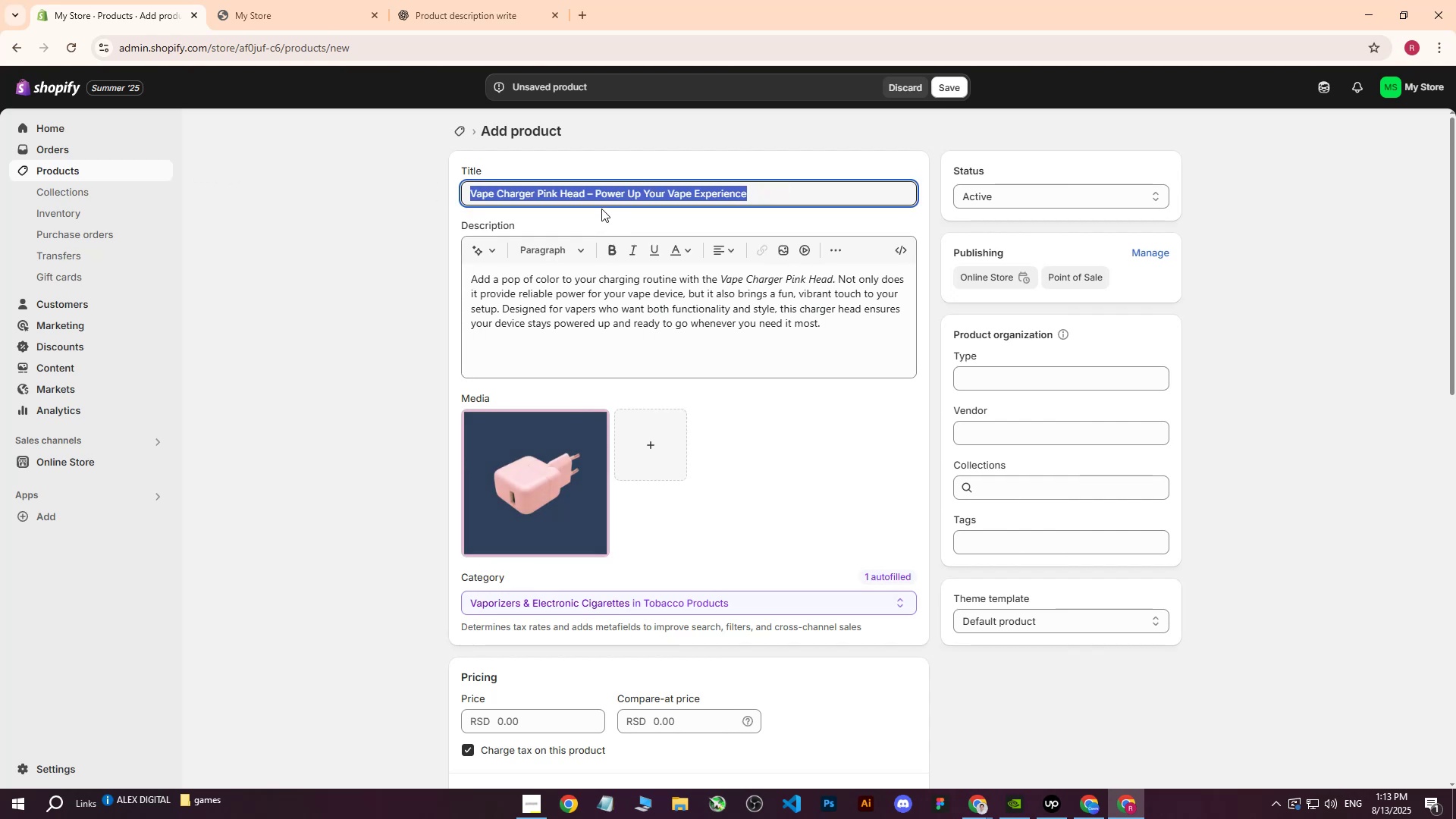 
left_click([590, 207])
 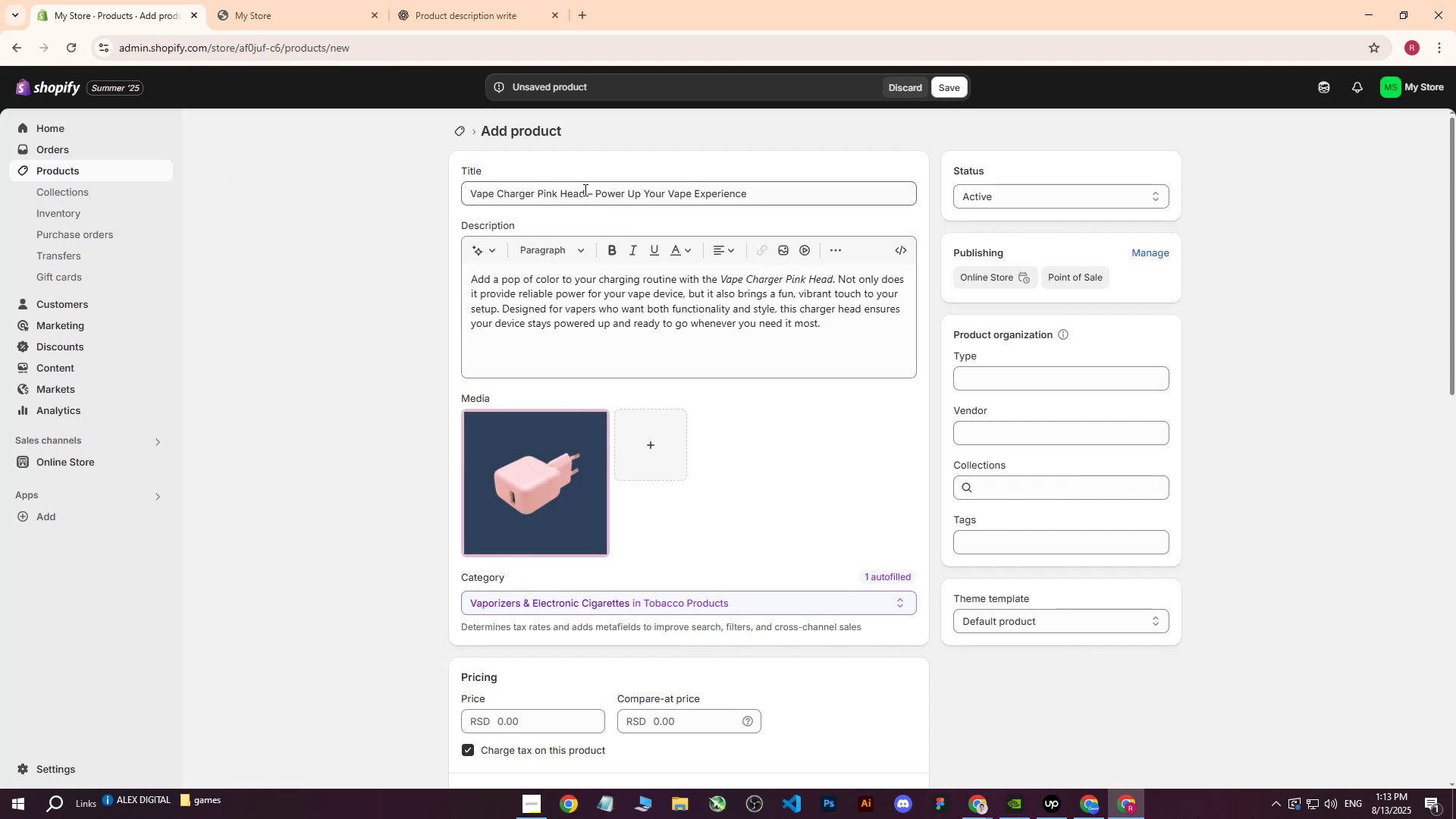 
left_click_drag(start_coordinate=[584, 190], to_coordinate=[408, 206])
 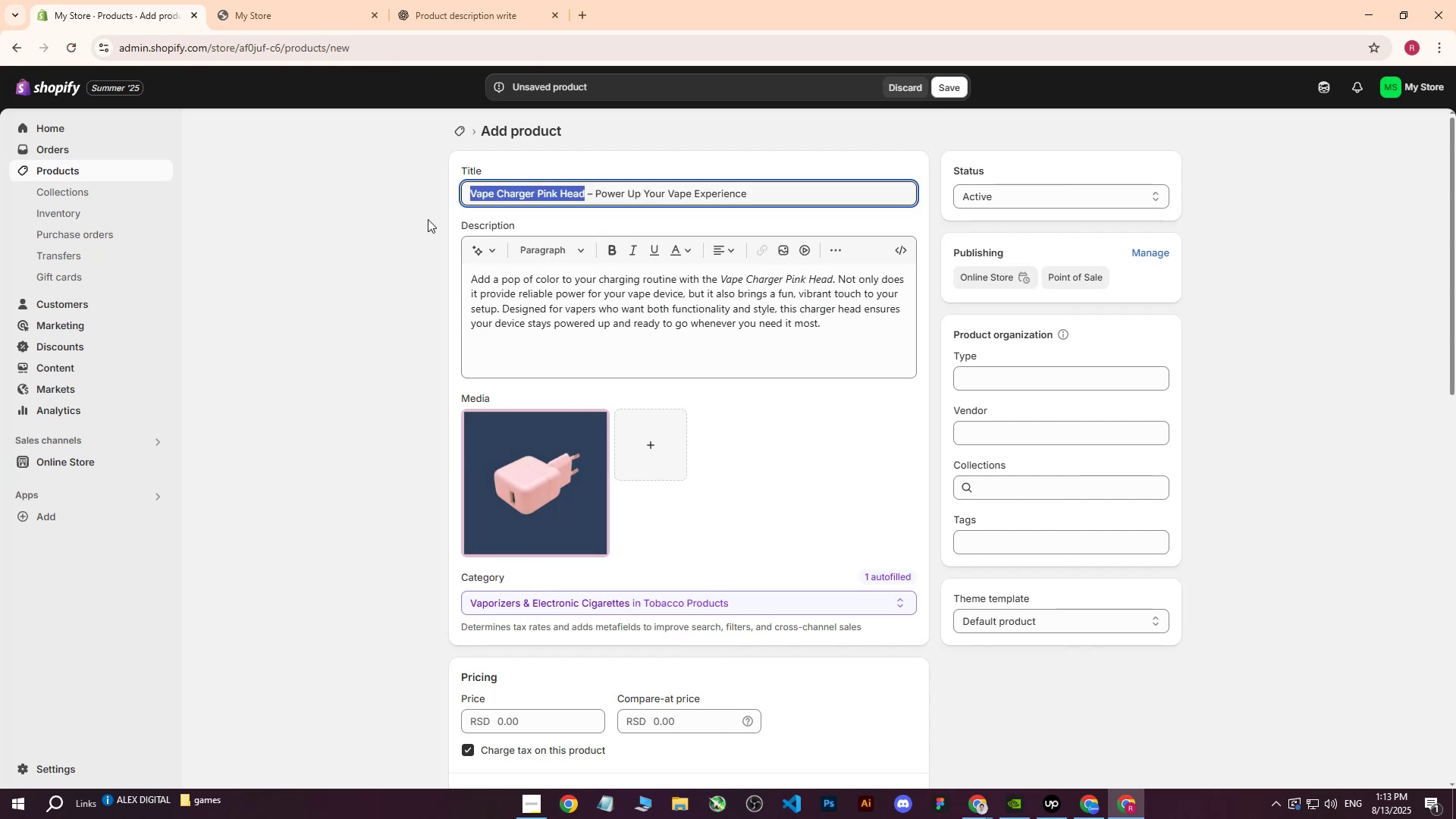 
key(Control+ControlLeft)
 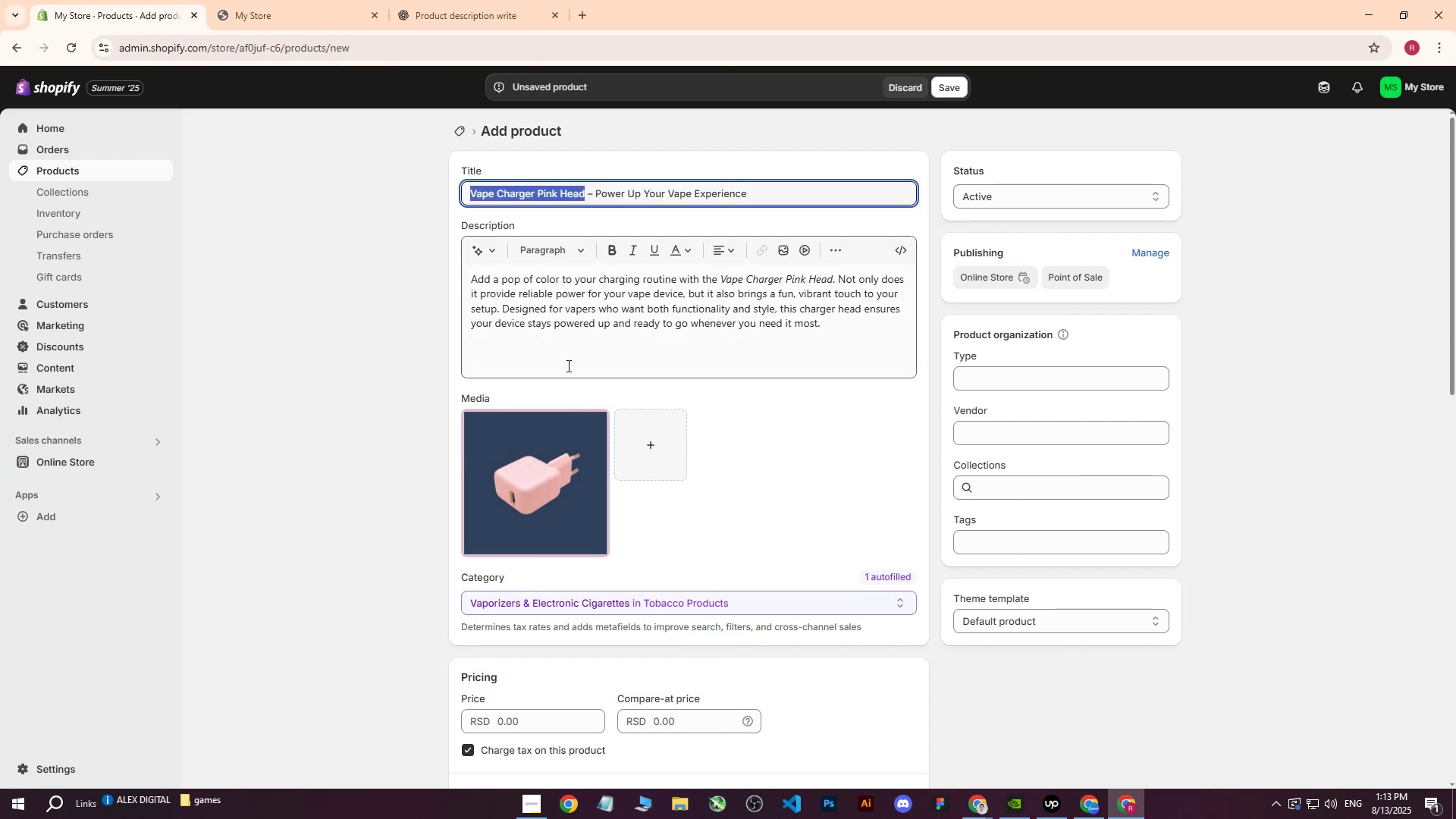 
key(Control+C)
 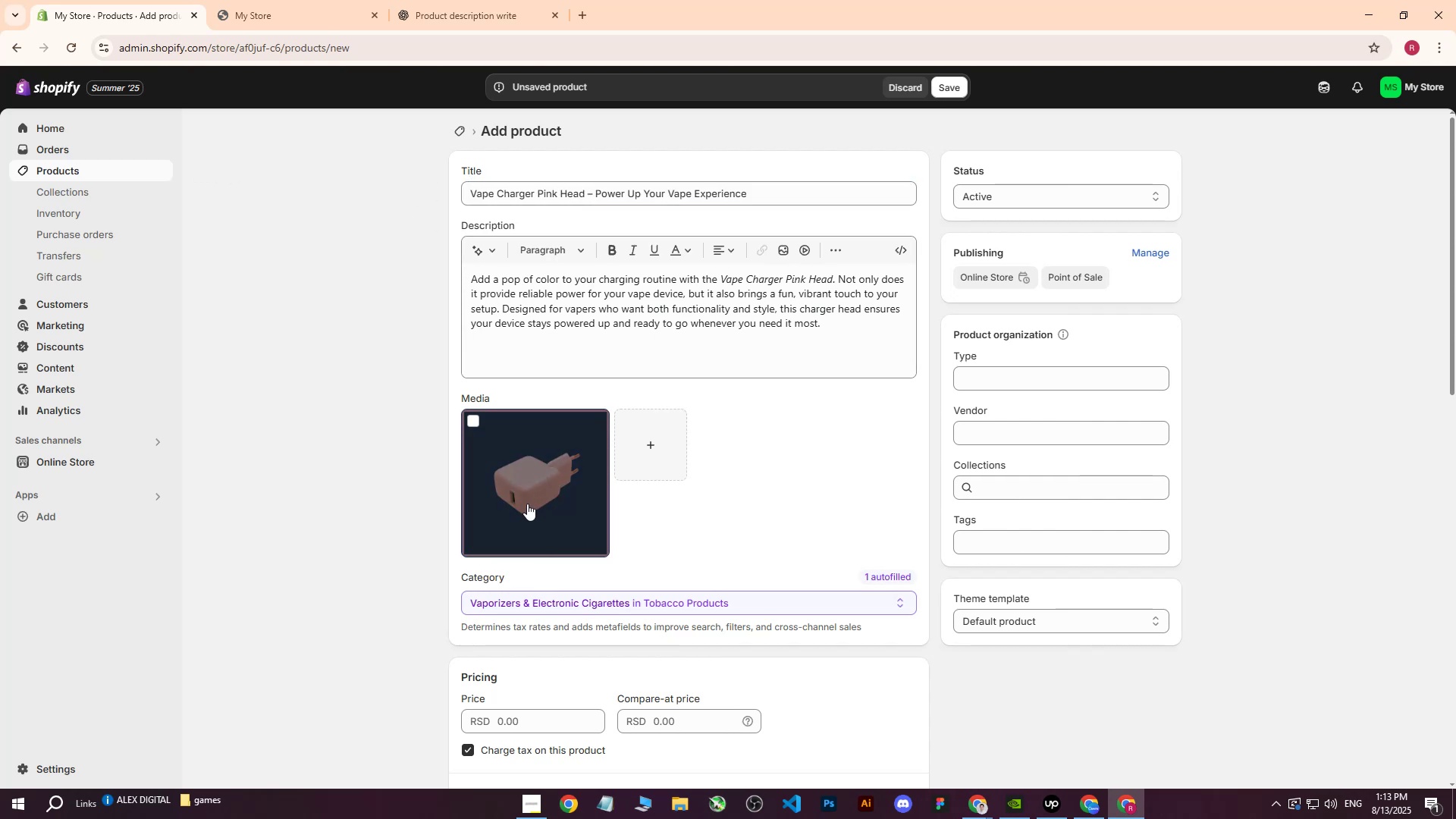 
left_click([527, 504])
 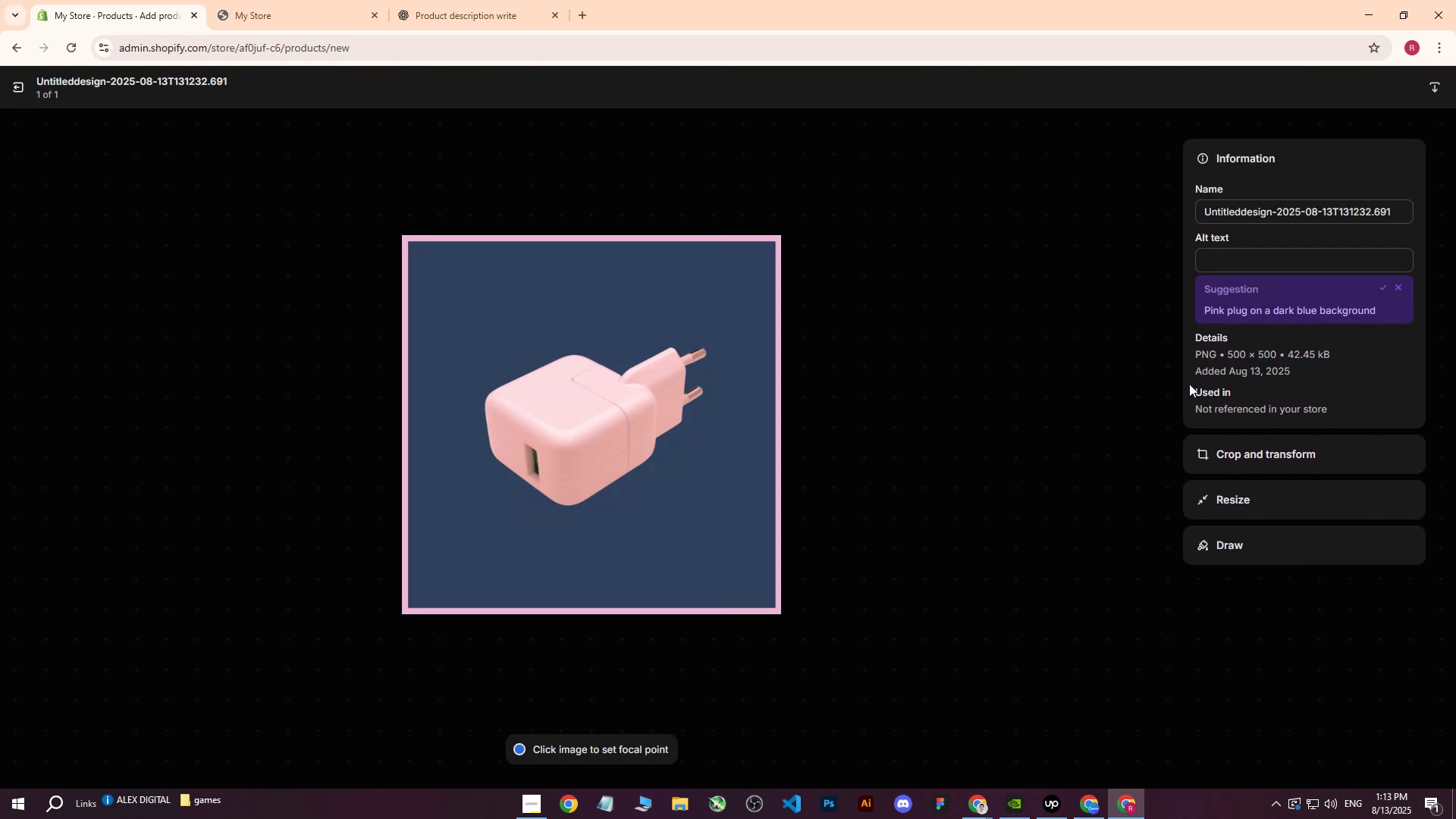 
left_click([1250, 256])
 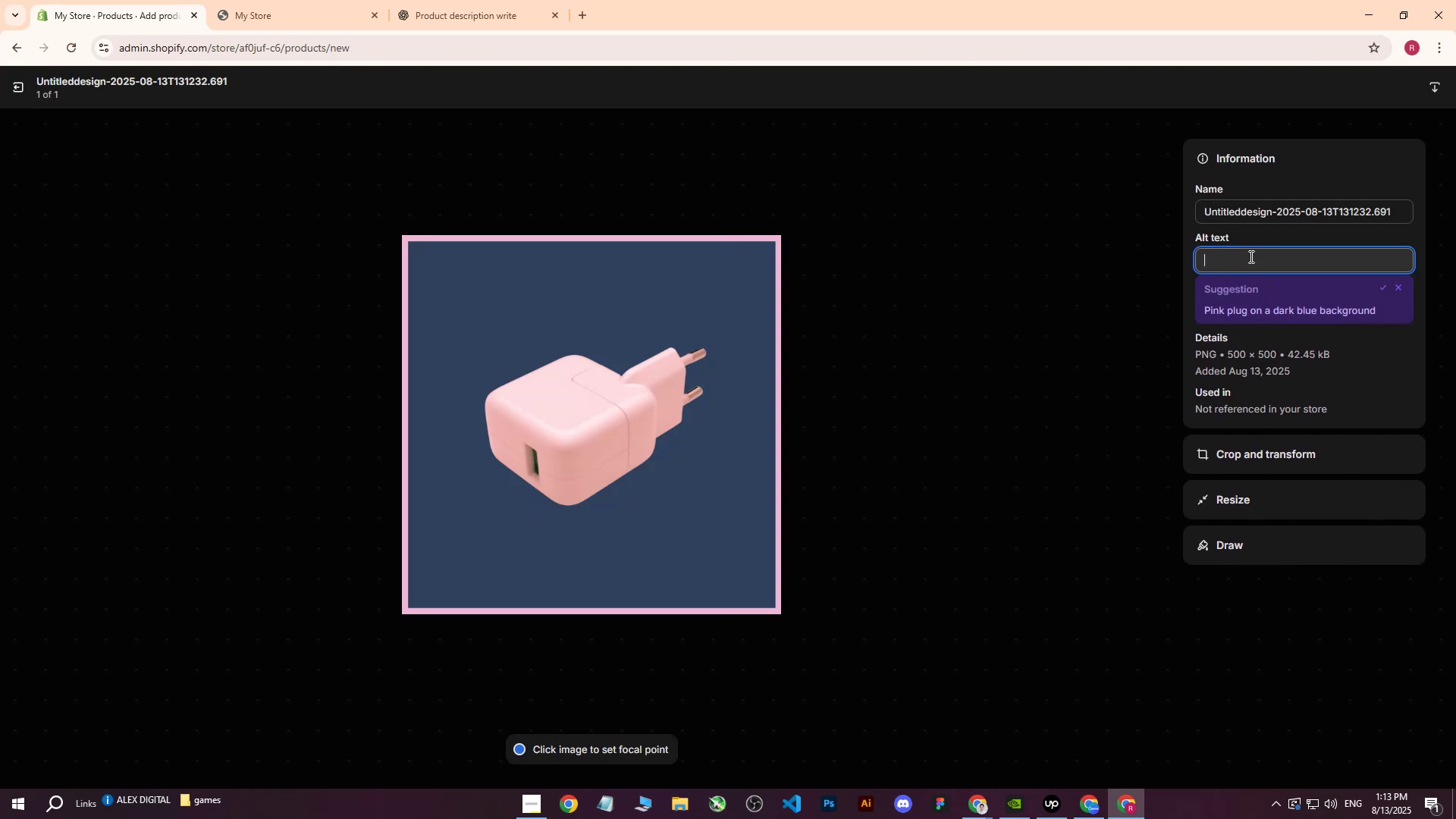 
key(Control+ControlLeft)
 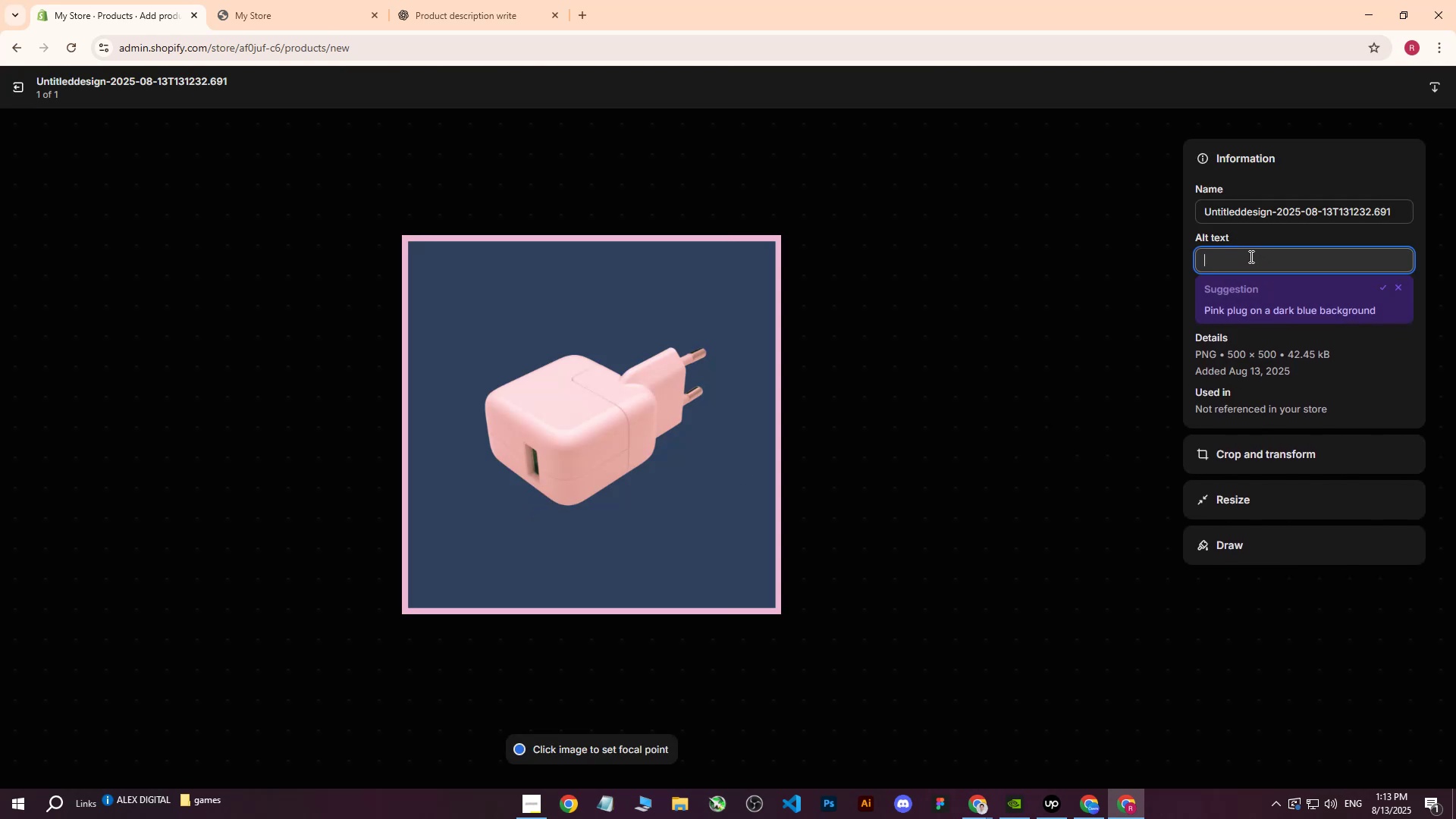 
key(Control+V)
 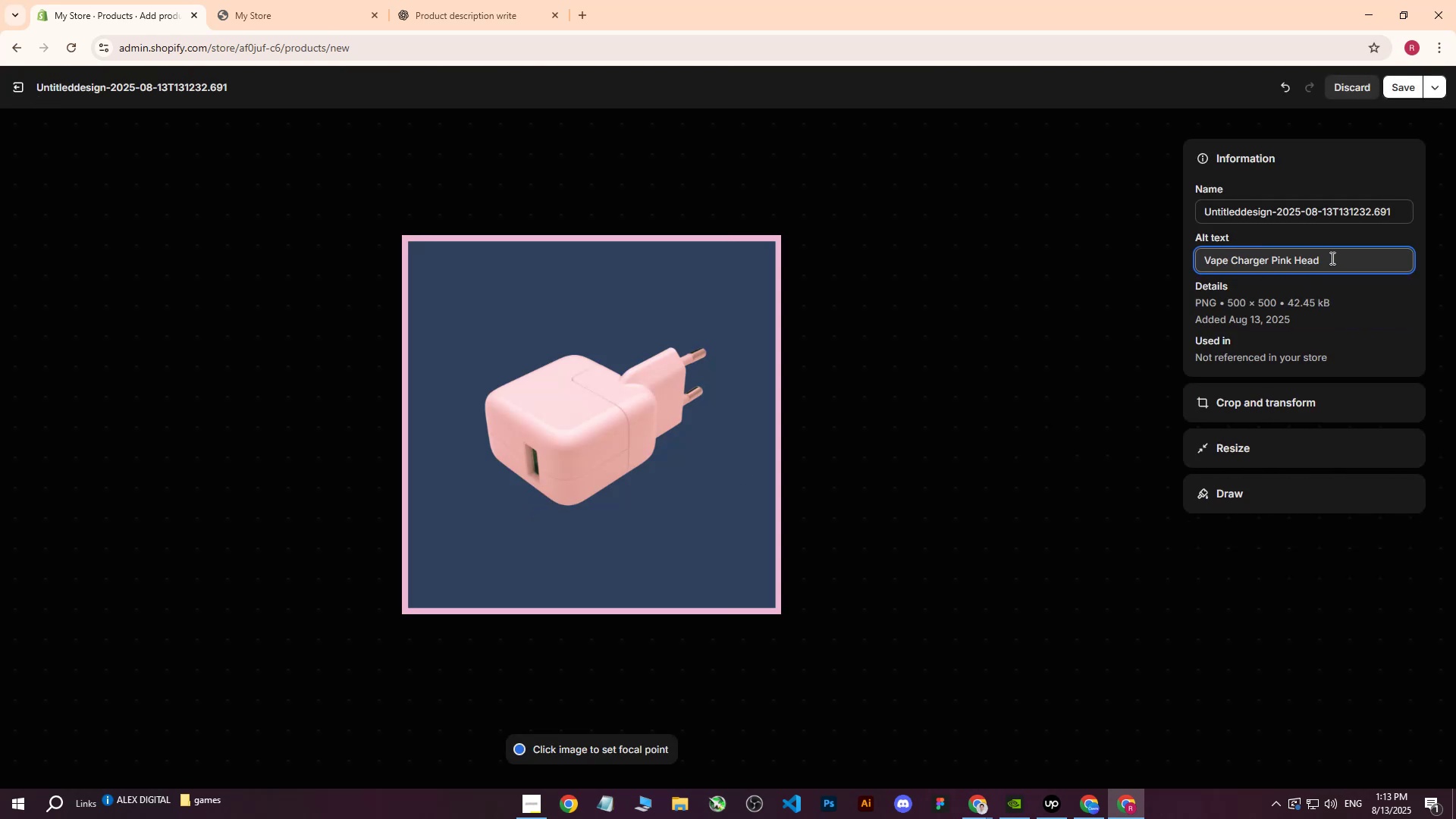 
type( 9on )
key(Backspace)
key(Backspace)
key(Backspace)
key(Backspace)
type(on blue background.)
 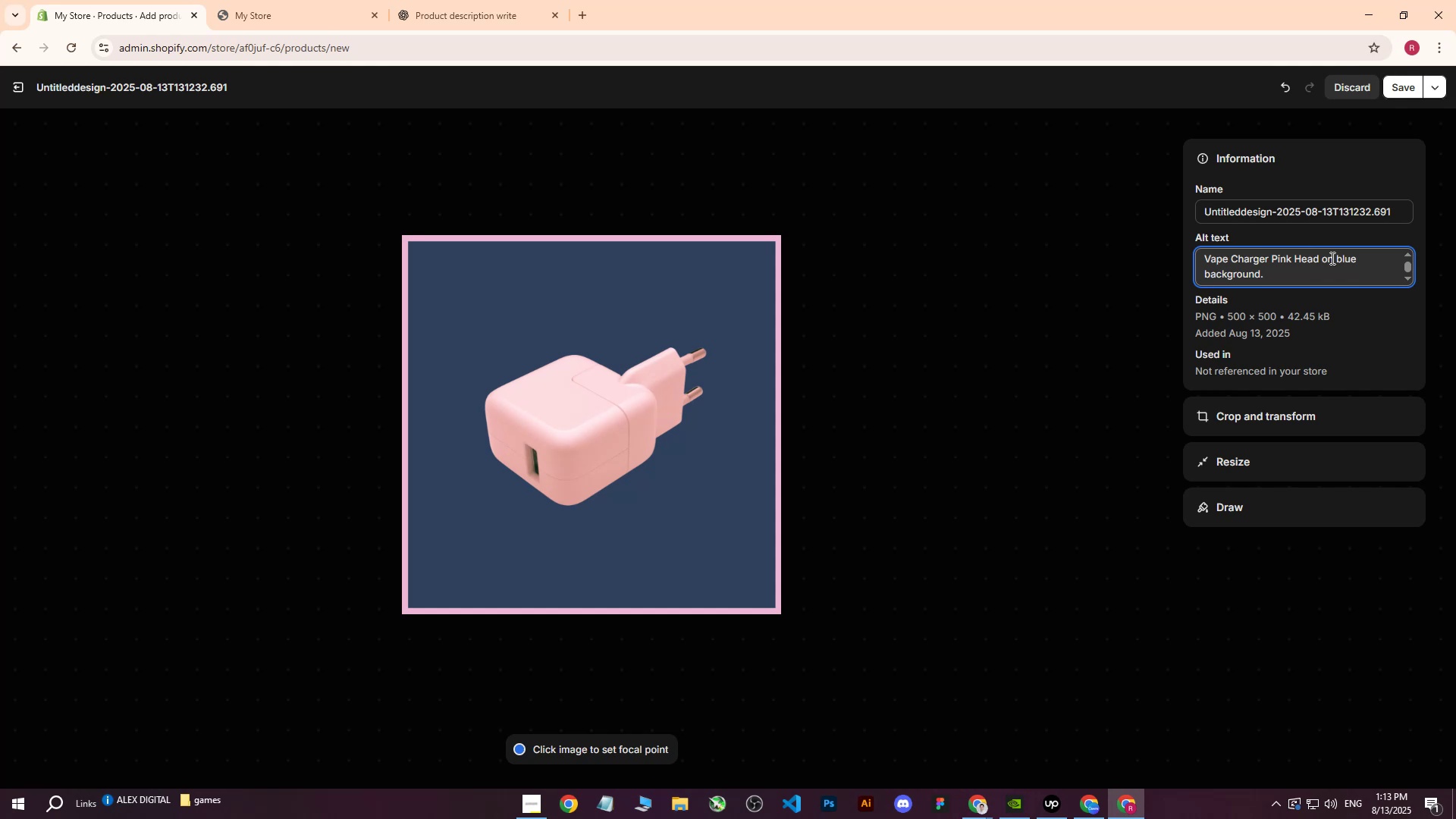 
wait(8.89)
 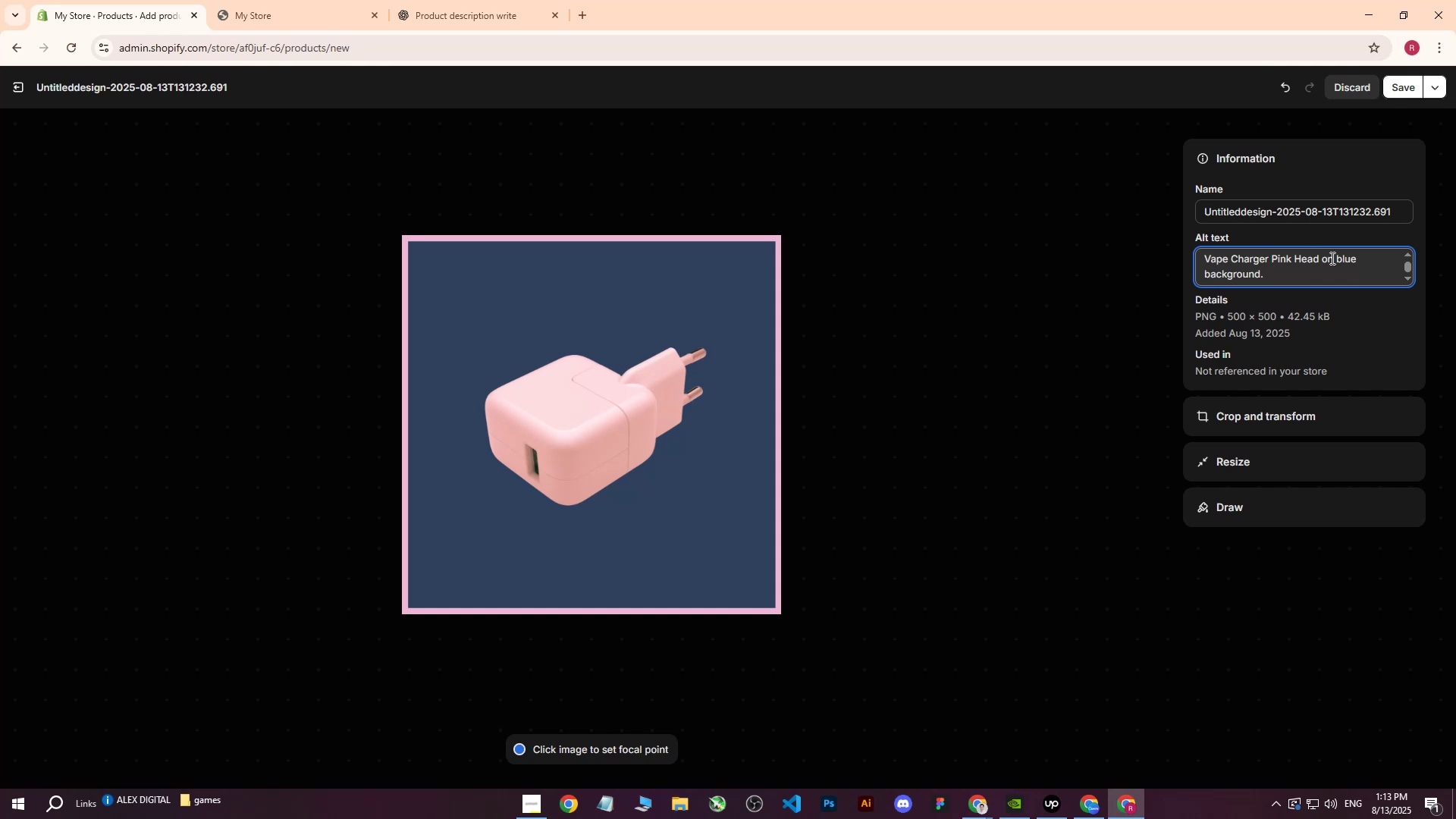 
left_click([1409, 89])
 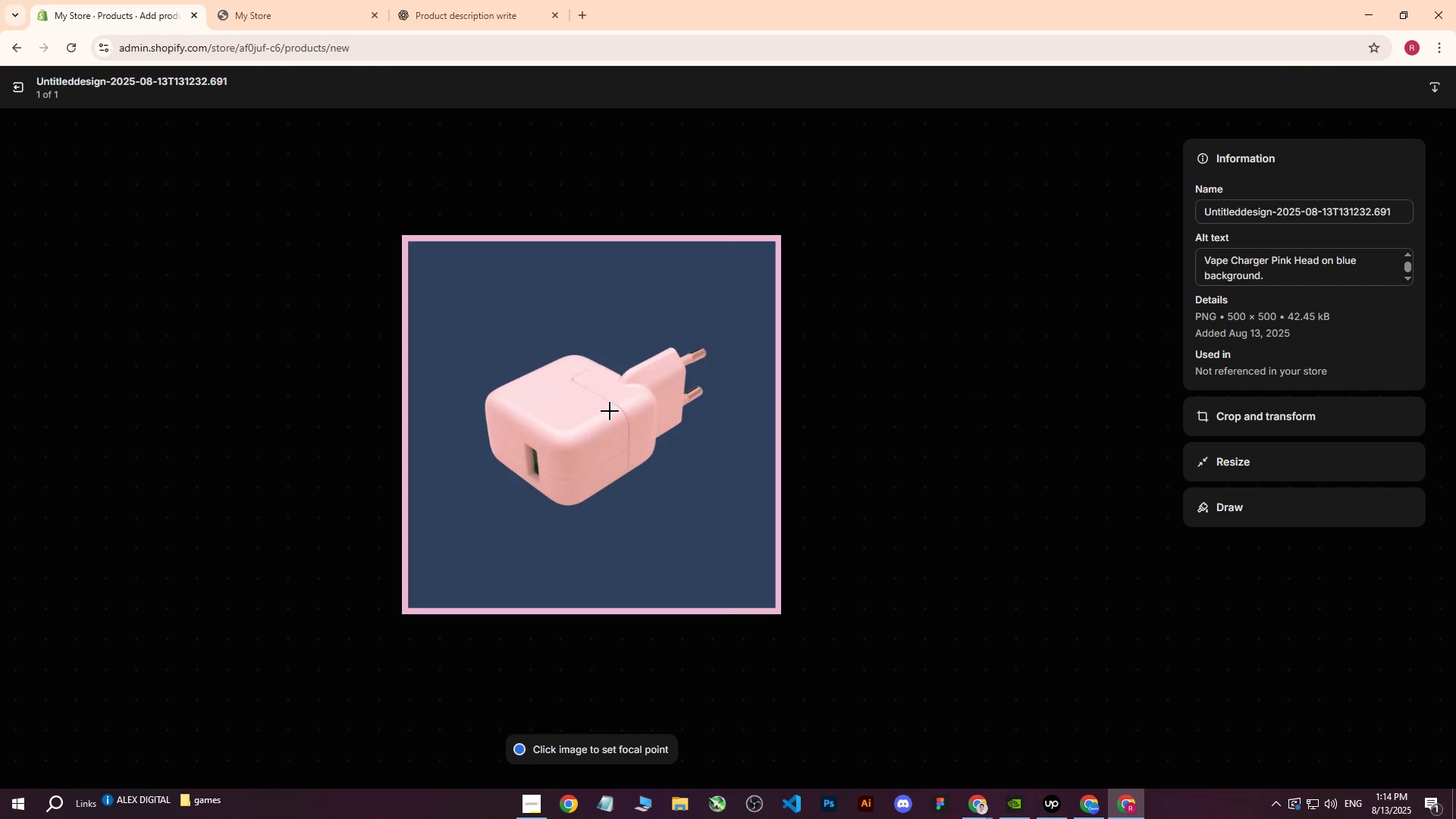 
left_click([585, 418])
 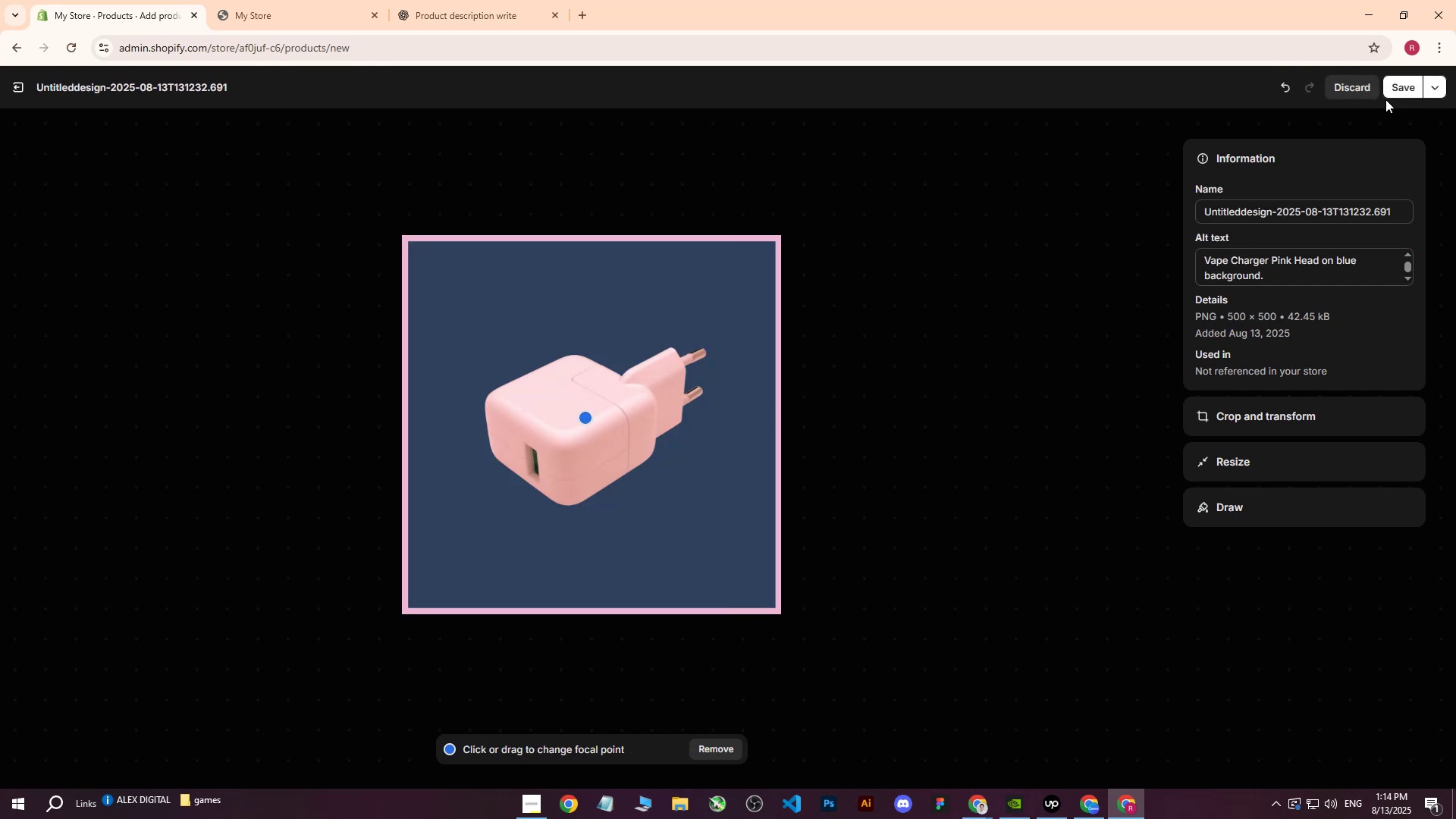 
left_click([1395, 88])
 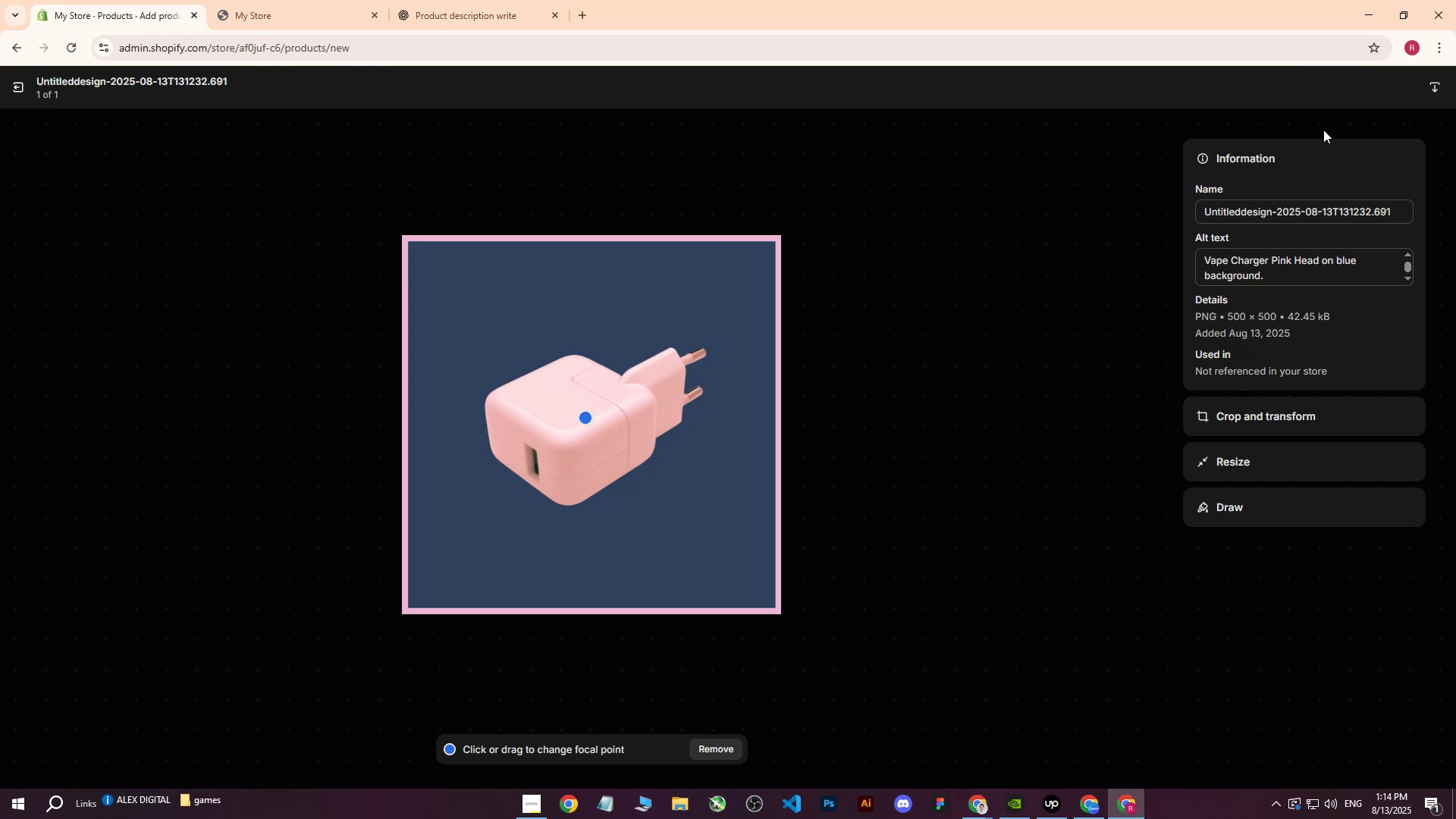 
wait(7.01)
 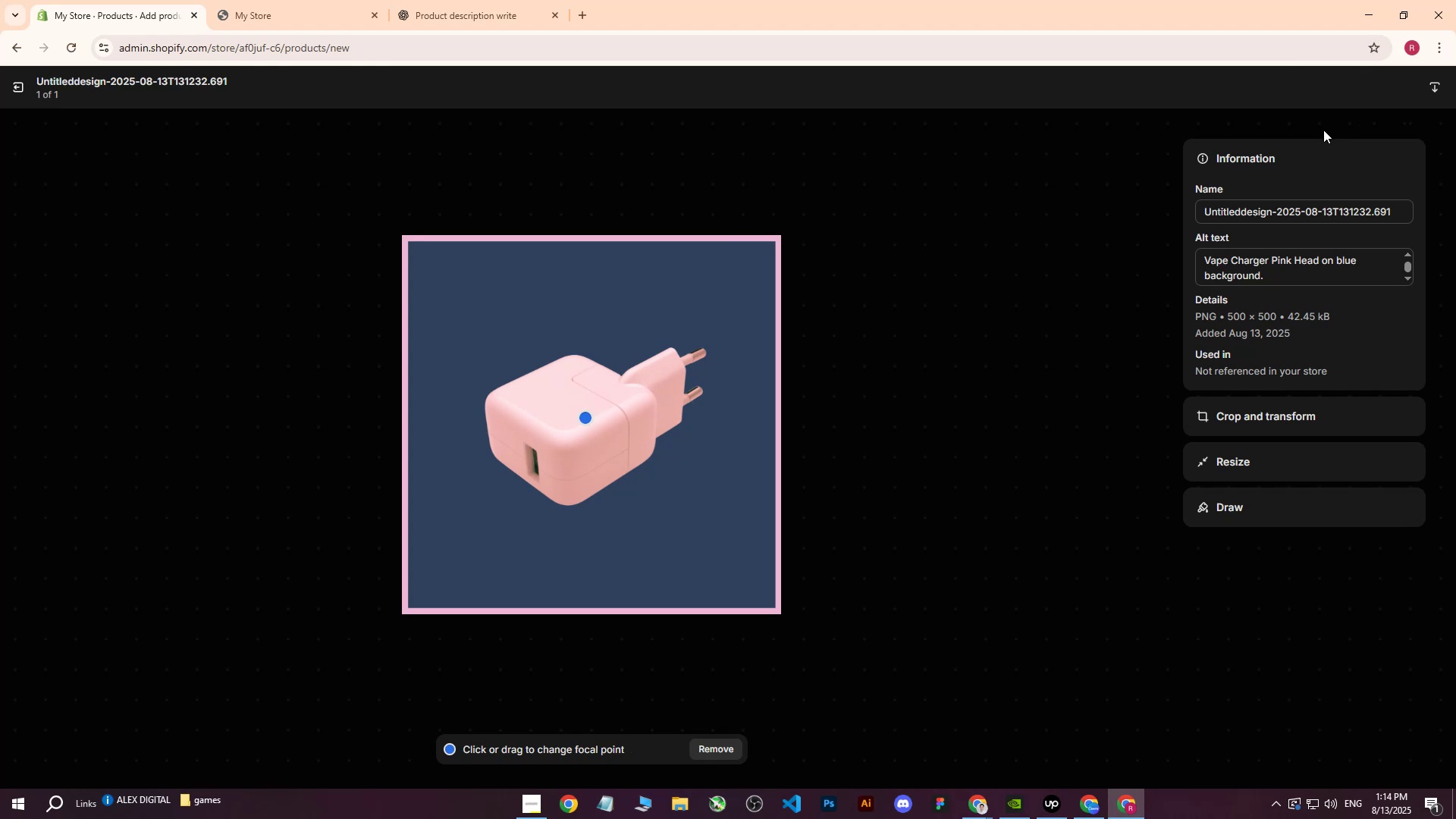 
left_click([15, 92])
 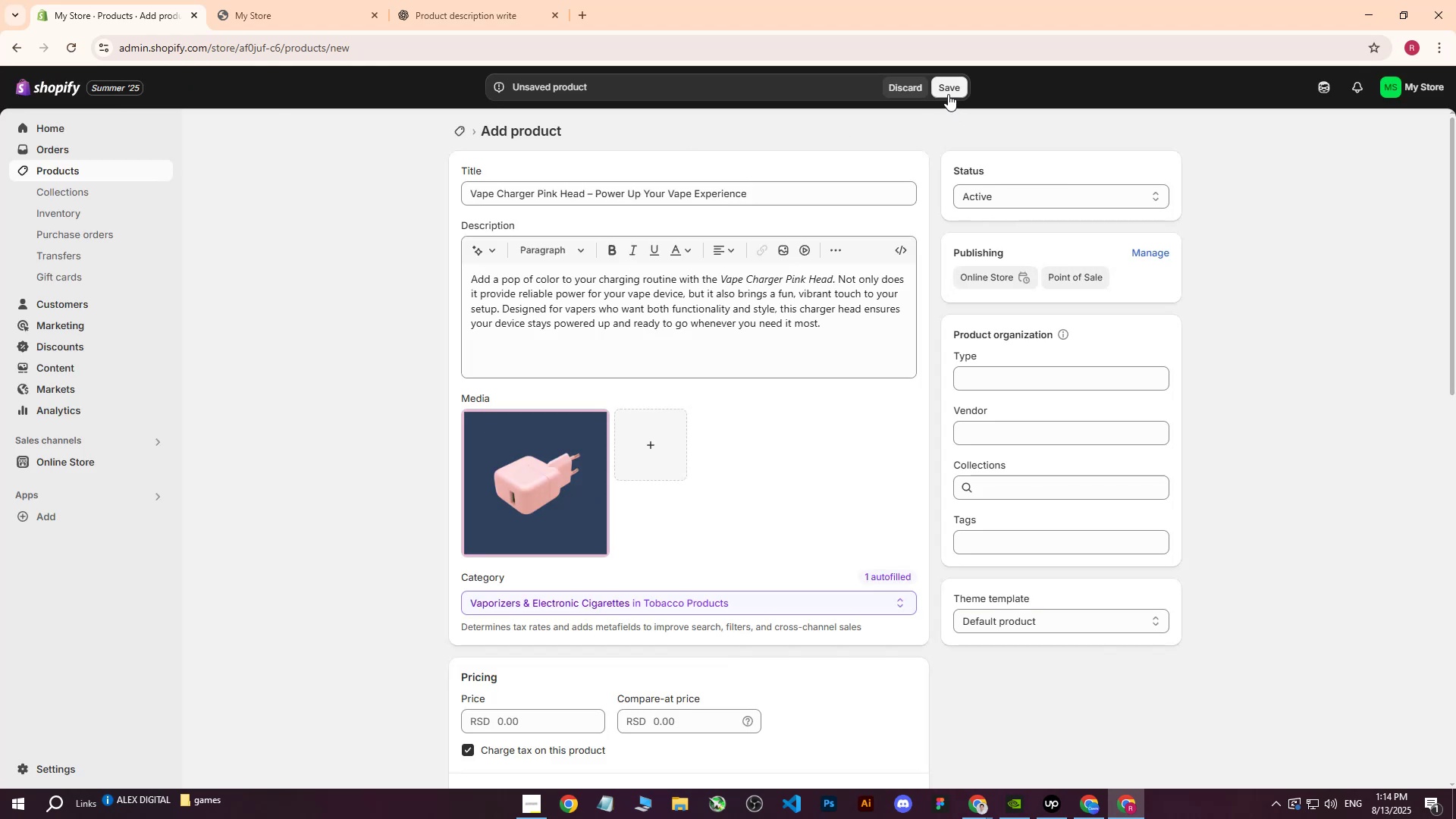 
left_click([948, 93])
 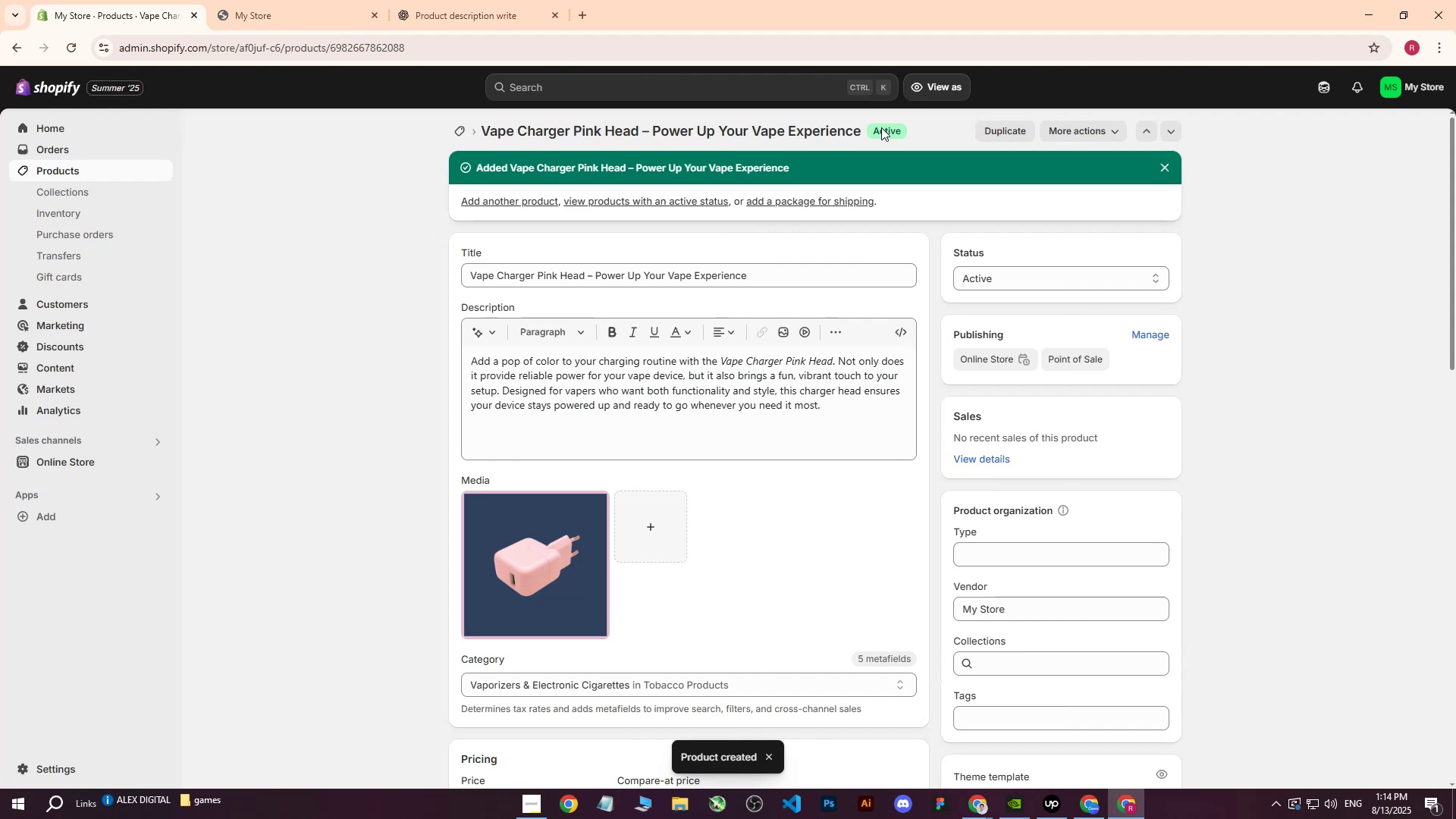 
wait(9.87)
 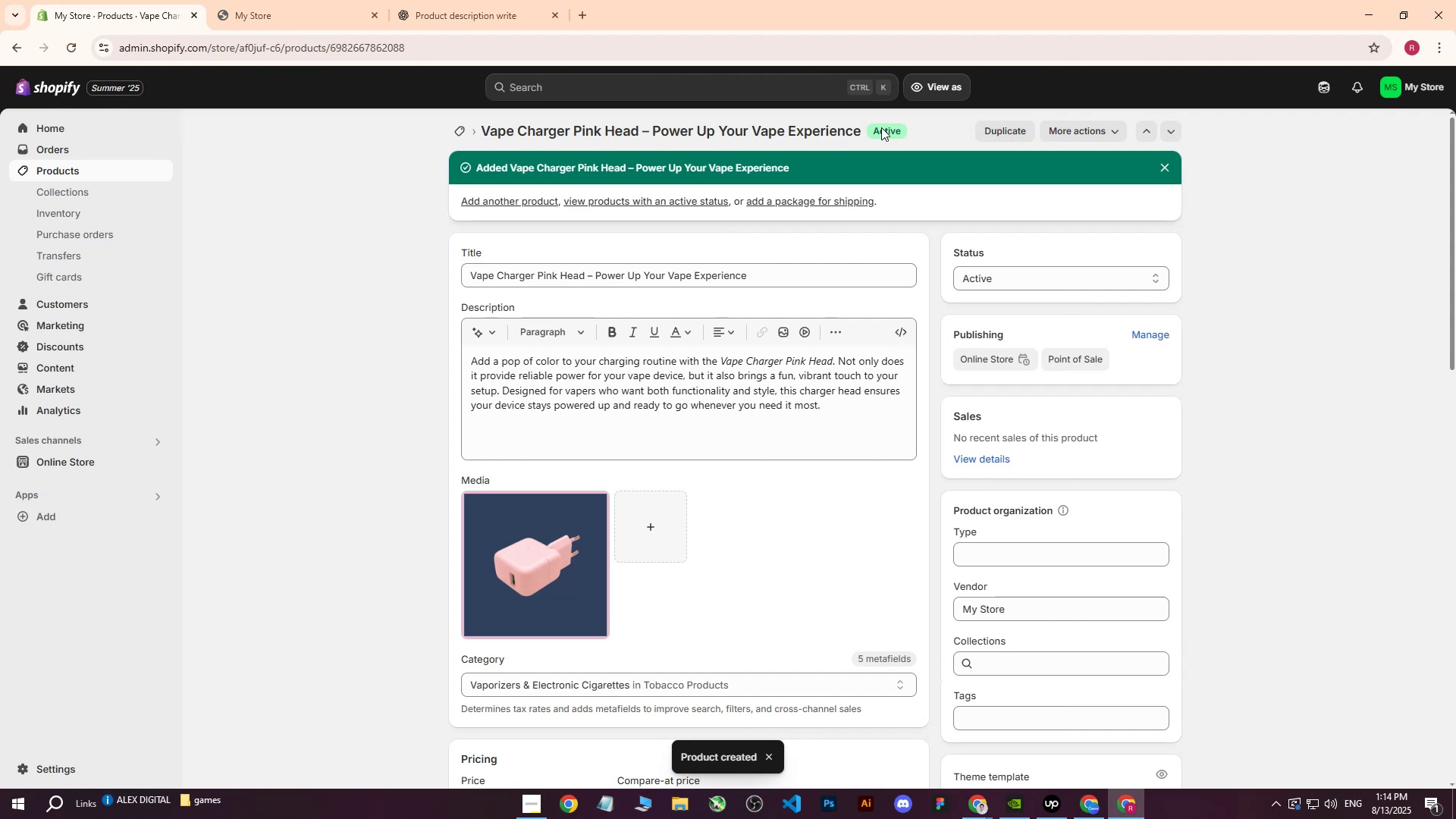 
scroll: coordinate [786, 478], scroll_direction: down, amount: 2.0
 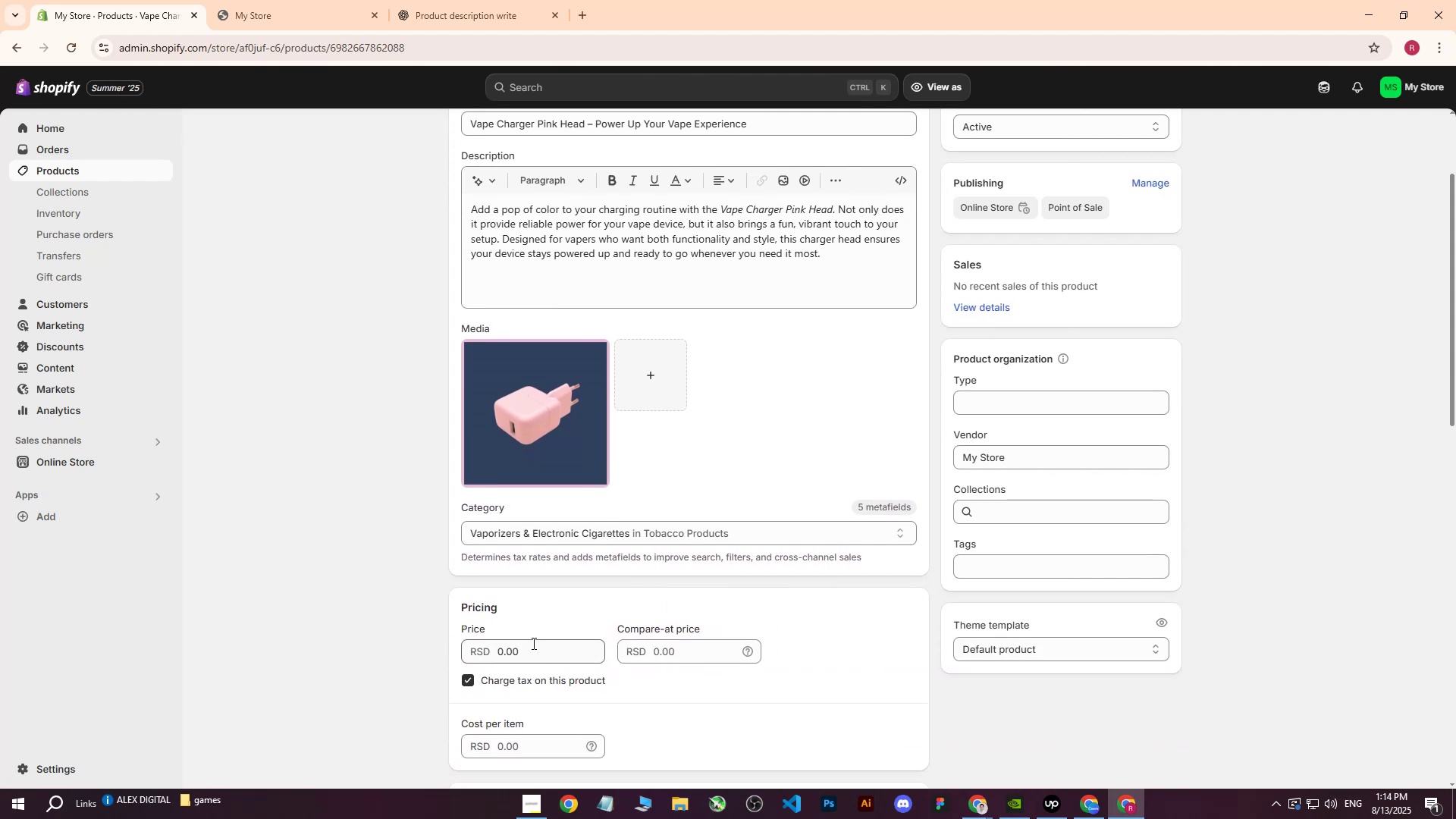 
left_click([532, 649])
 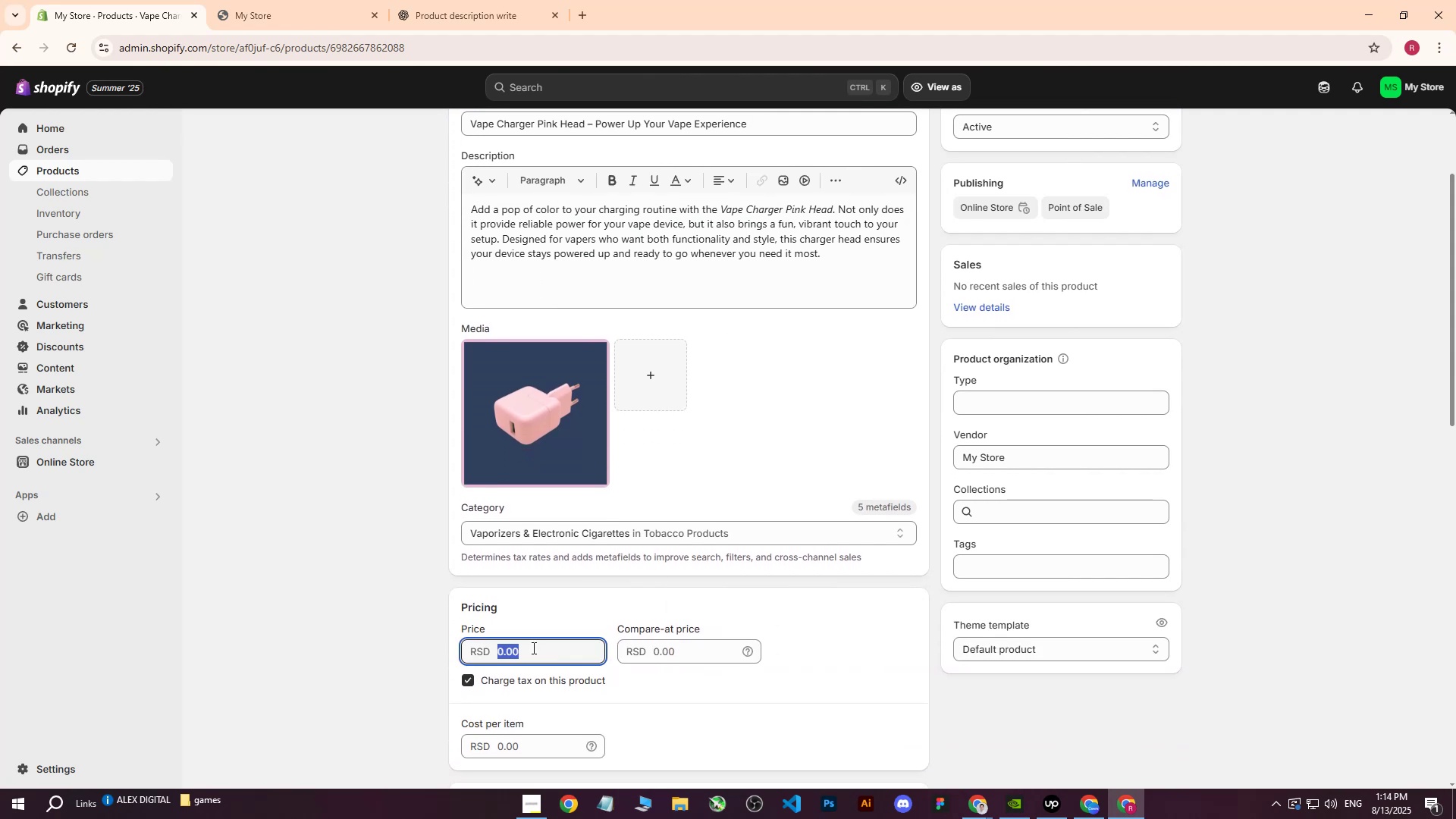 
type(3400)
key(Backspace)
key(Backspace)
key(Backspace)
key(Backspace)
type(3500)
key(Tab)
key(Tab)
key(Tab)
key(Tab)
type(2000)
 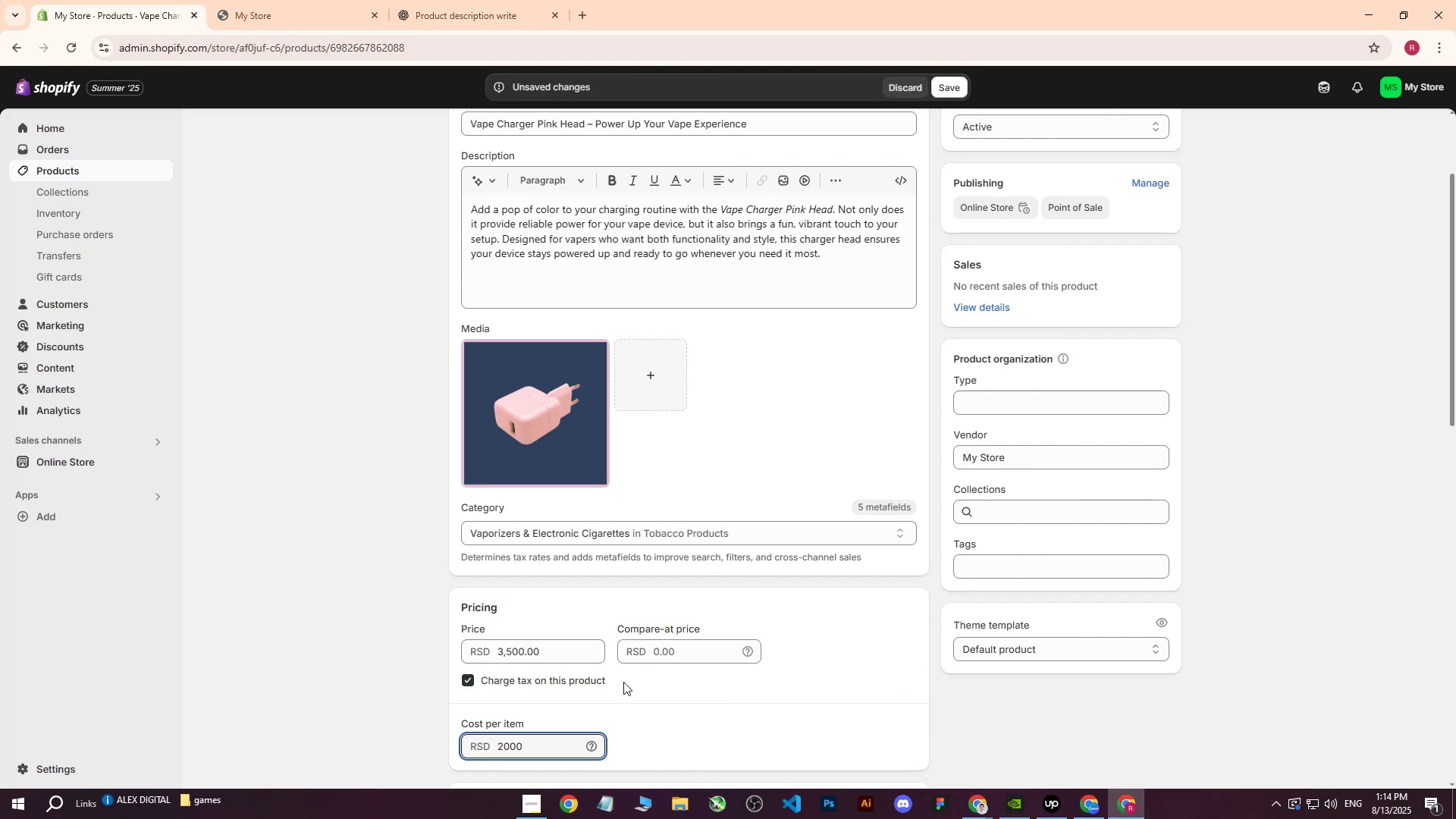 
left_click([659, 690])
 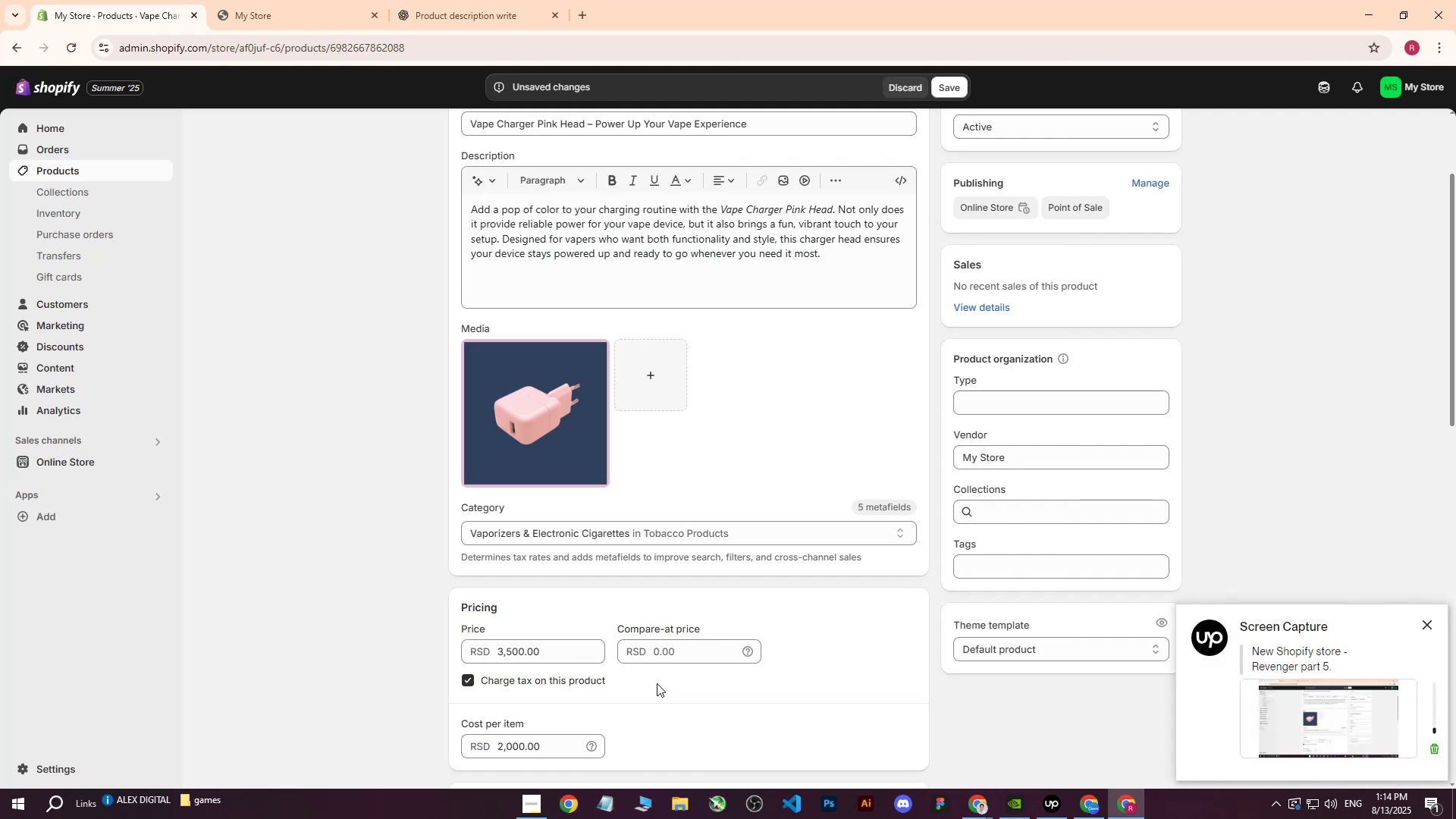 
wait(9.1)
 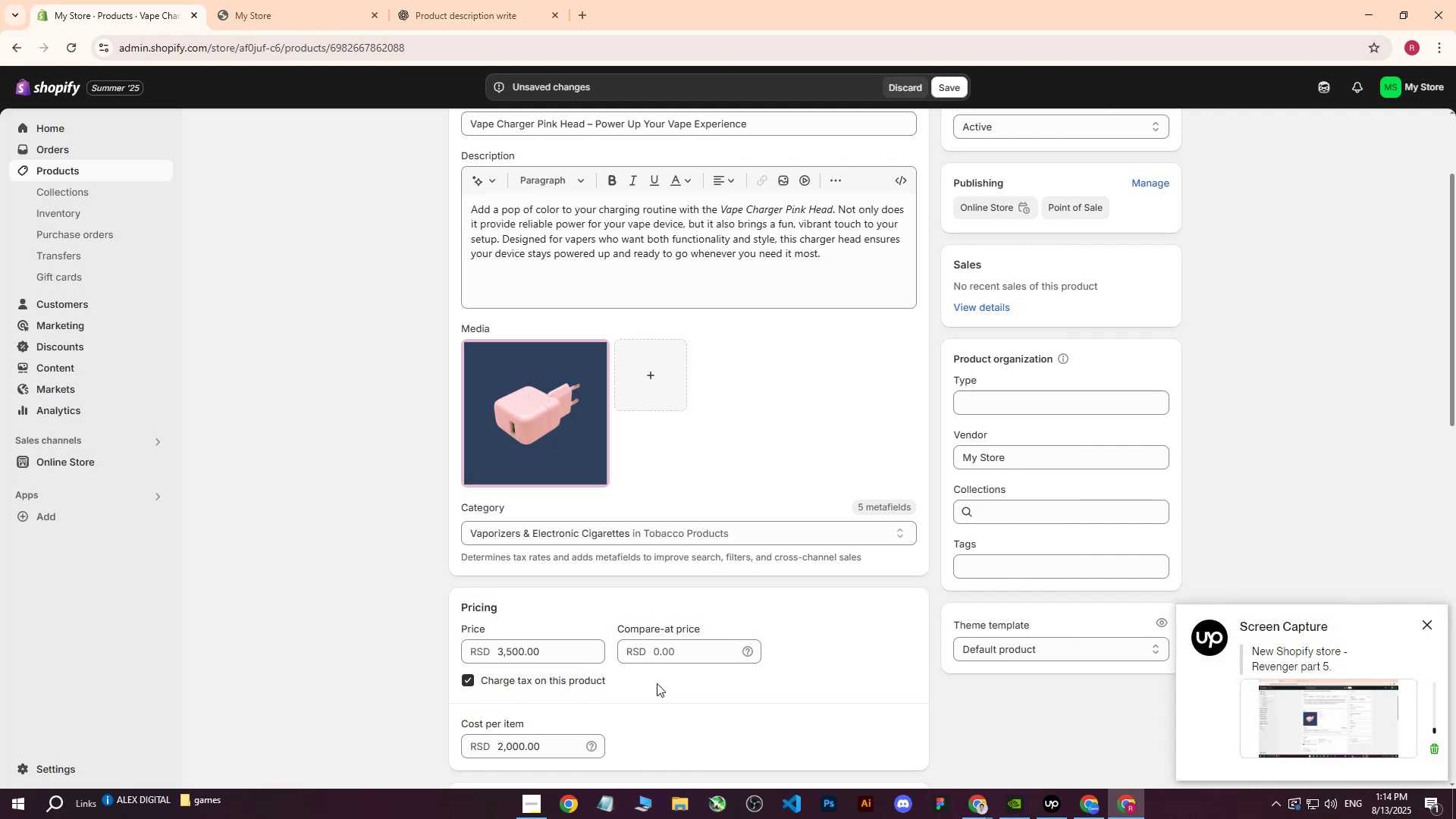 
scroll: coordinate [678, 493], scroll_direction: down, amount: 5.0
 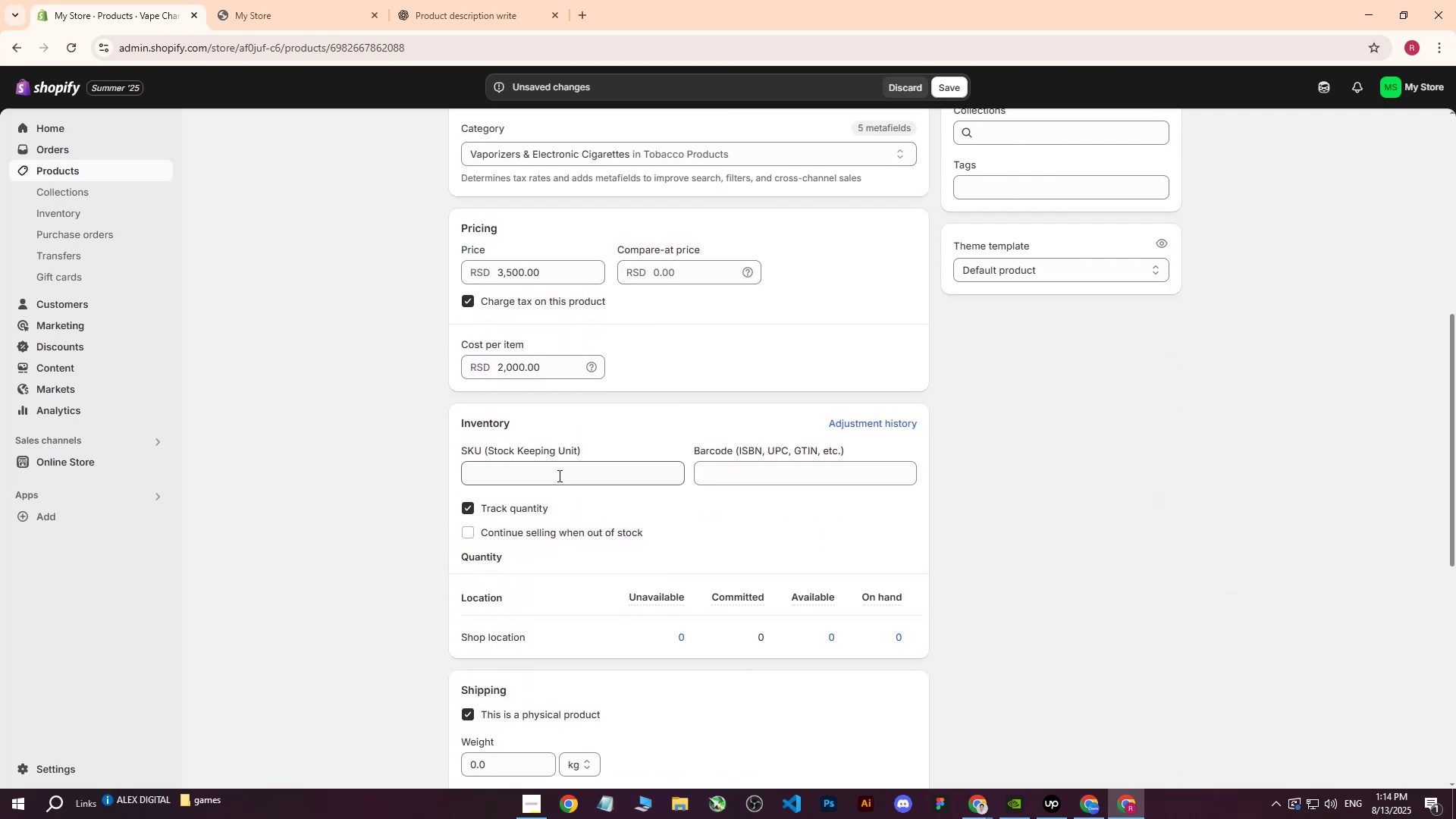 
left_click([558, 475])
 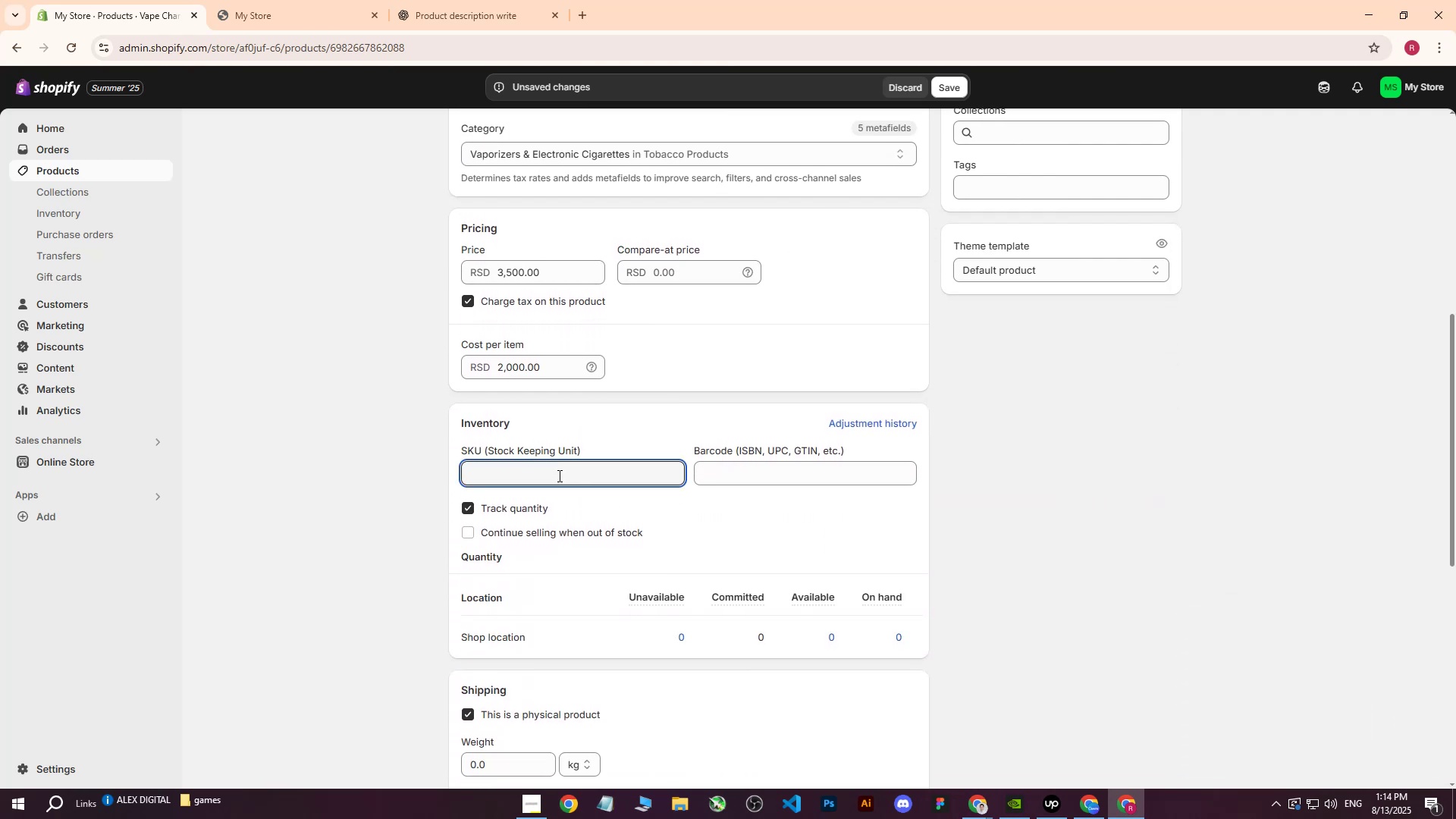 
type(300)
 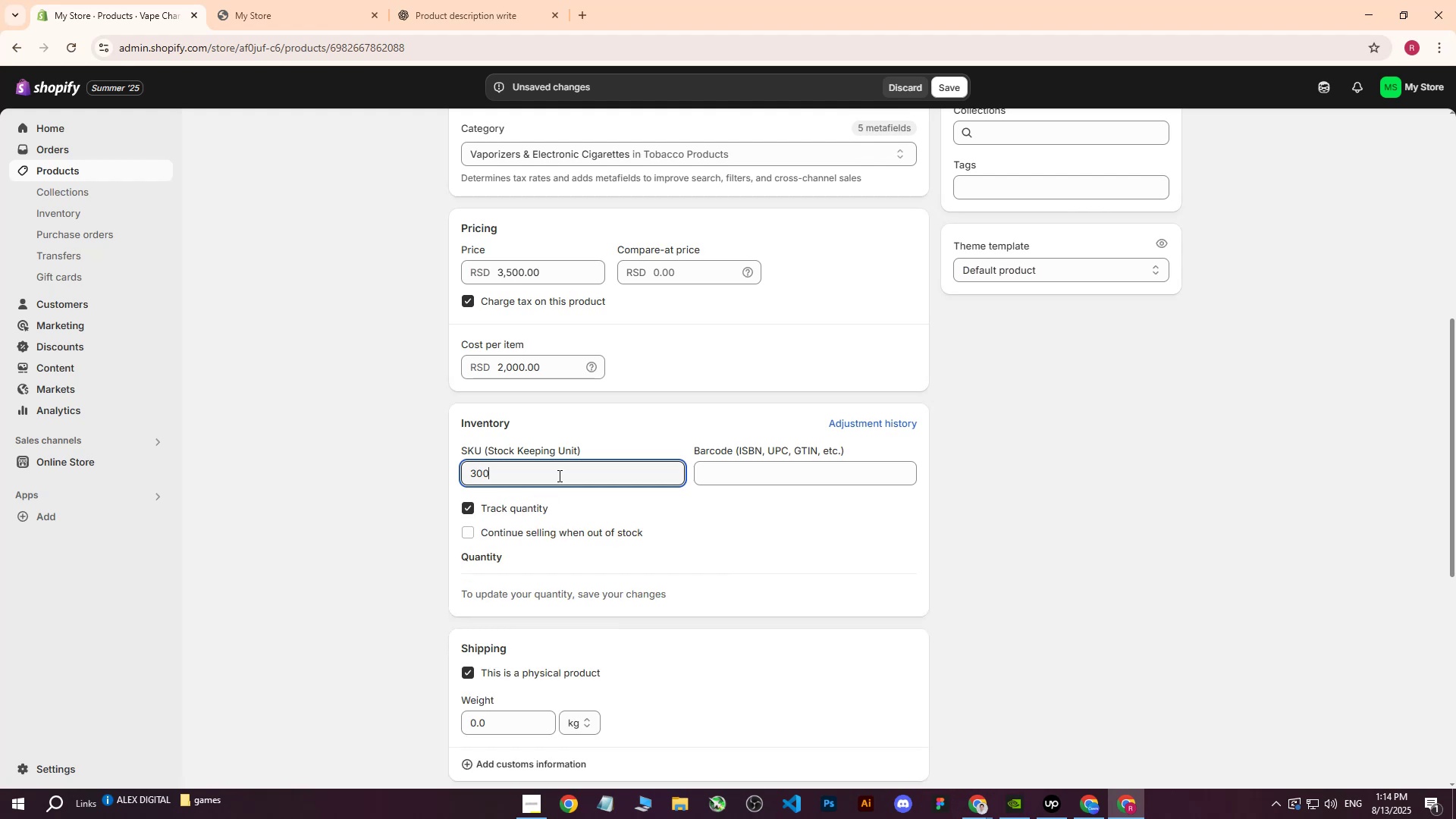 
left_click([319, 465])
 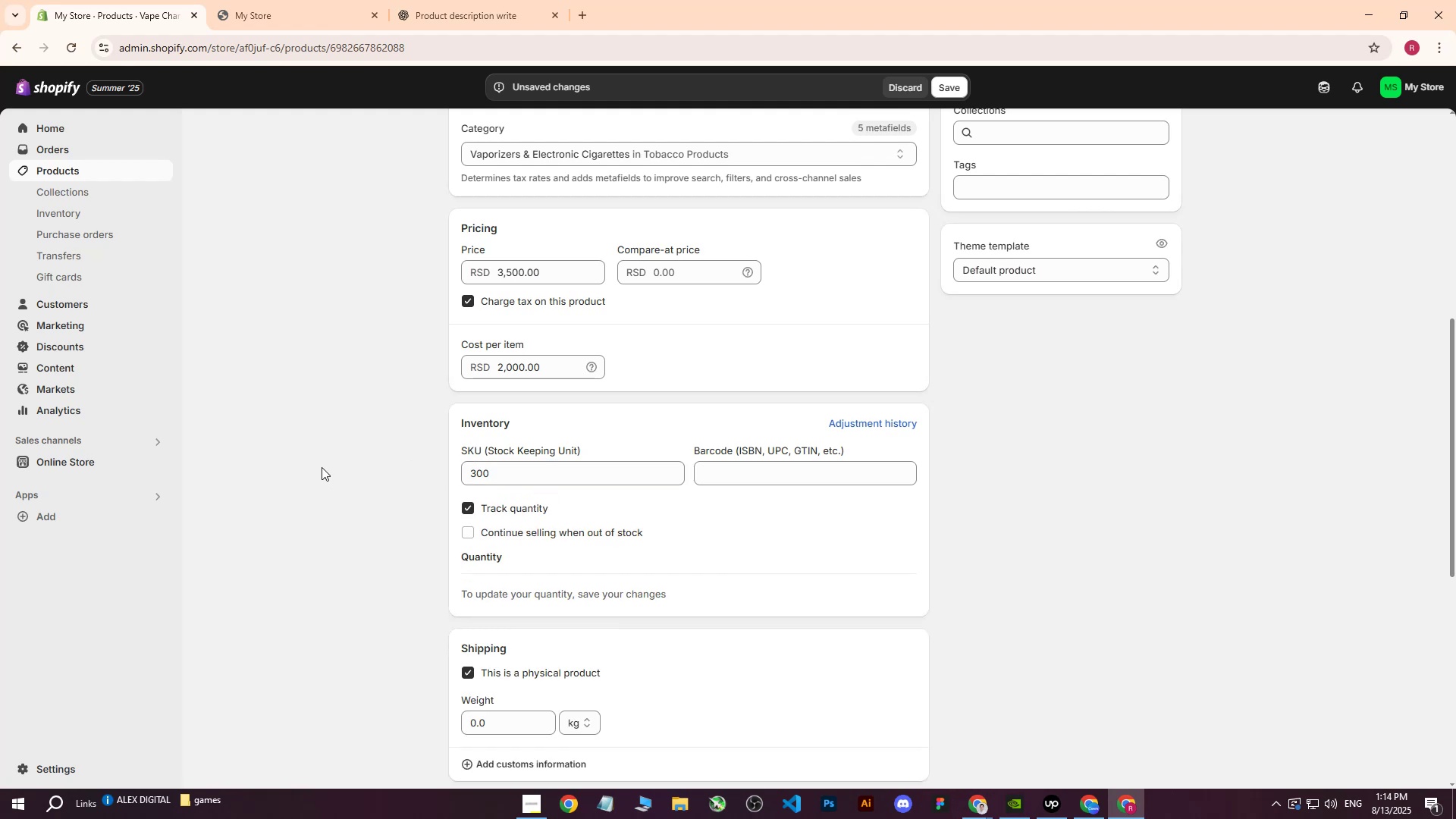 
wait(11.22)
 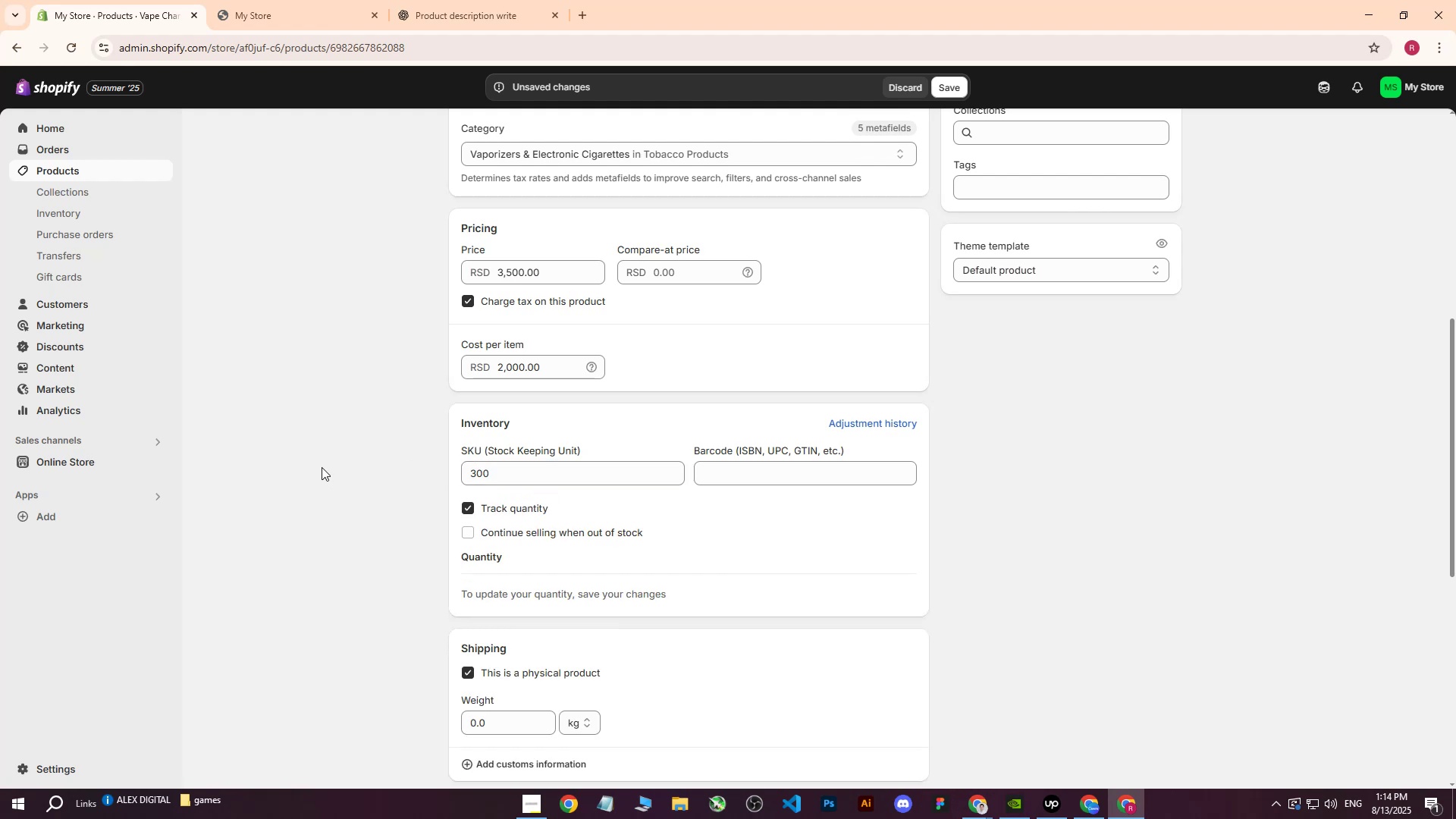 
scroll: coordinate [527, 525], scroll_direction: down, amount: 2.0
 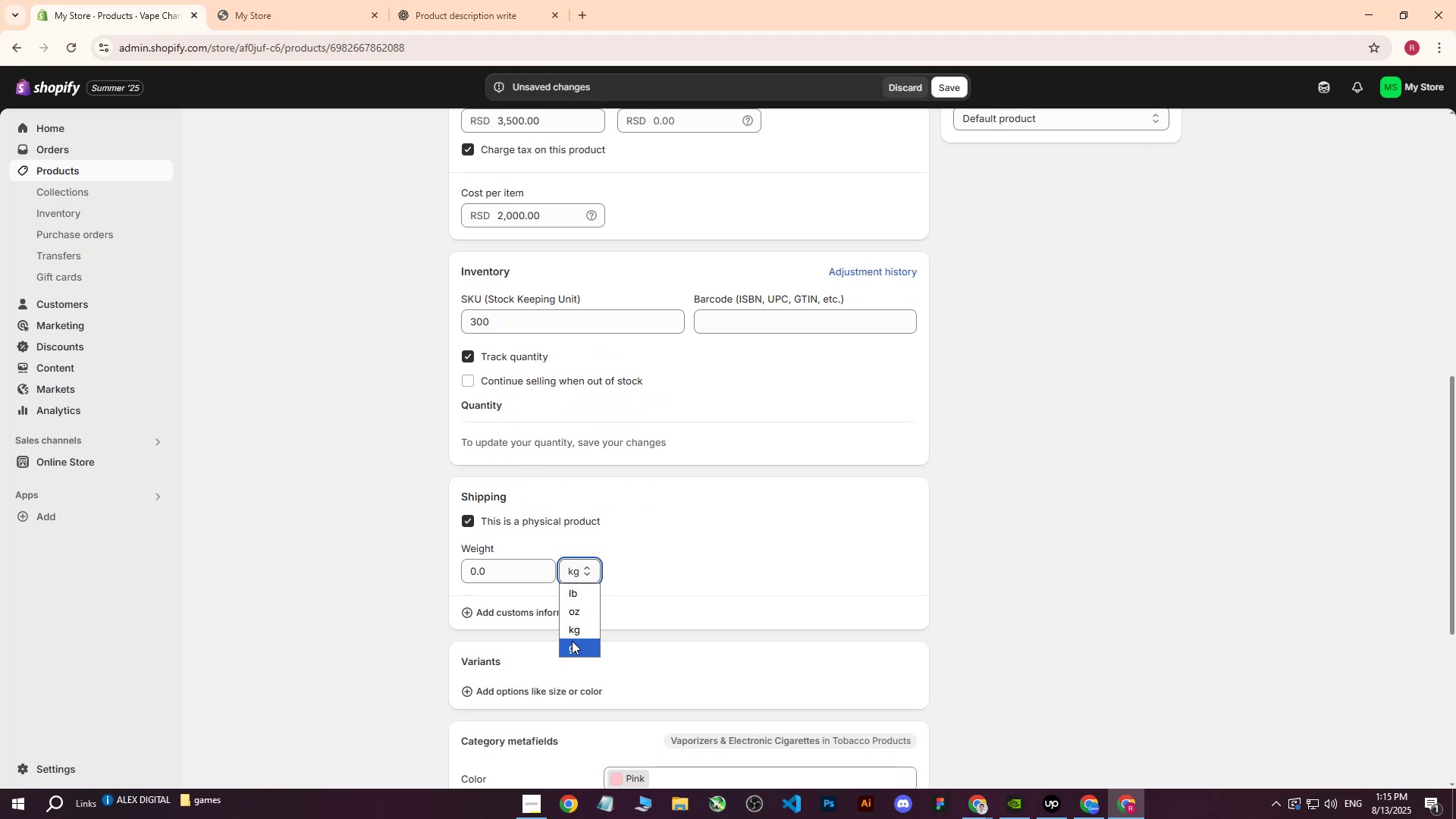 
left_click([570, 645])
 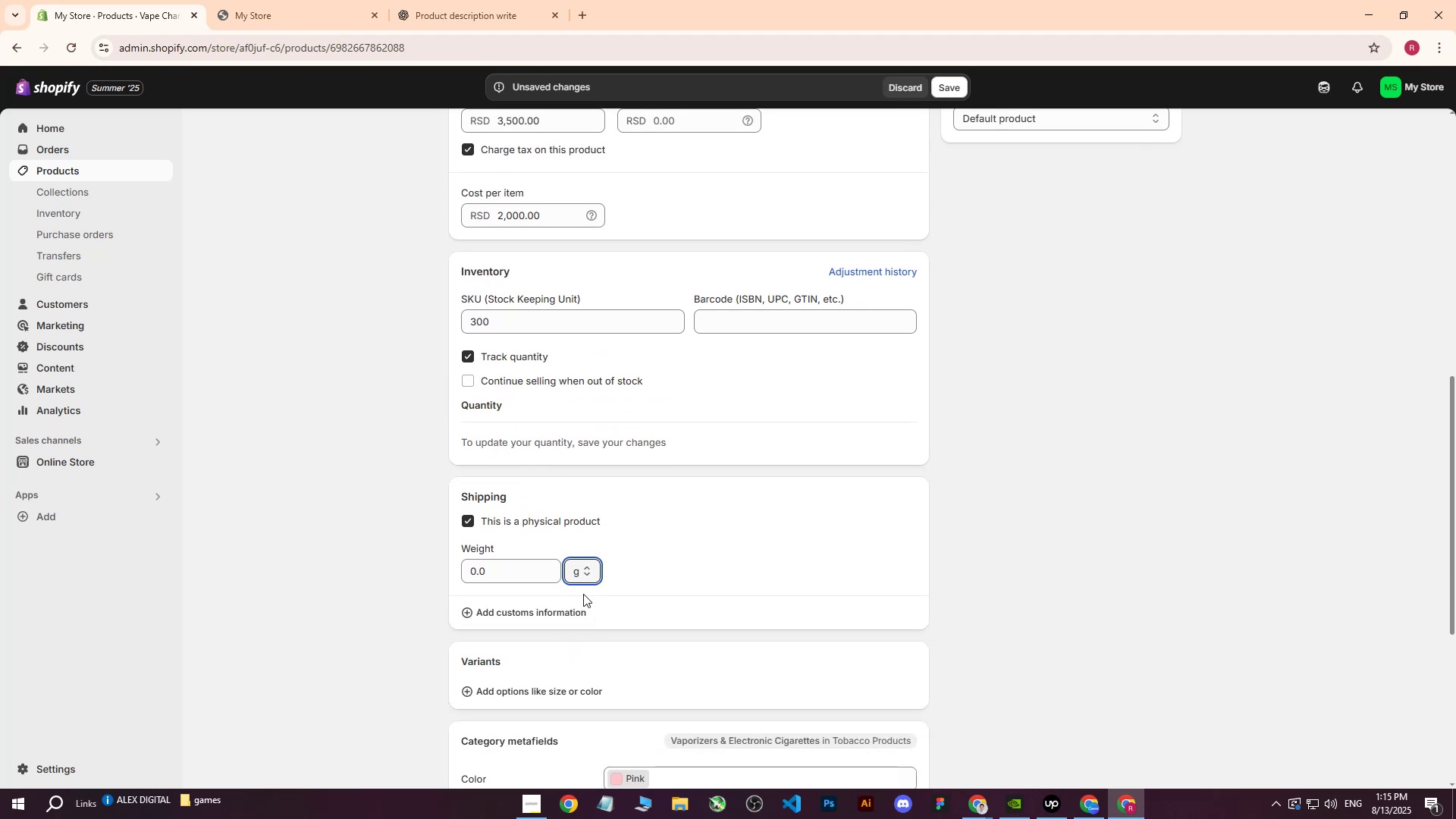 
left_click([585, 573])
 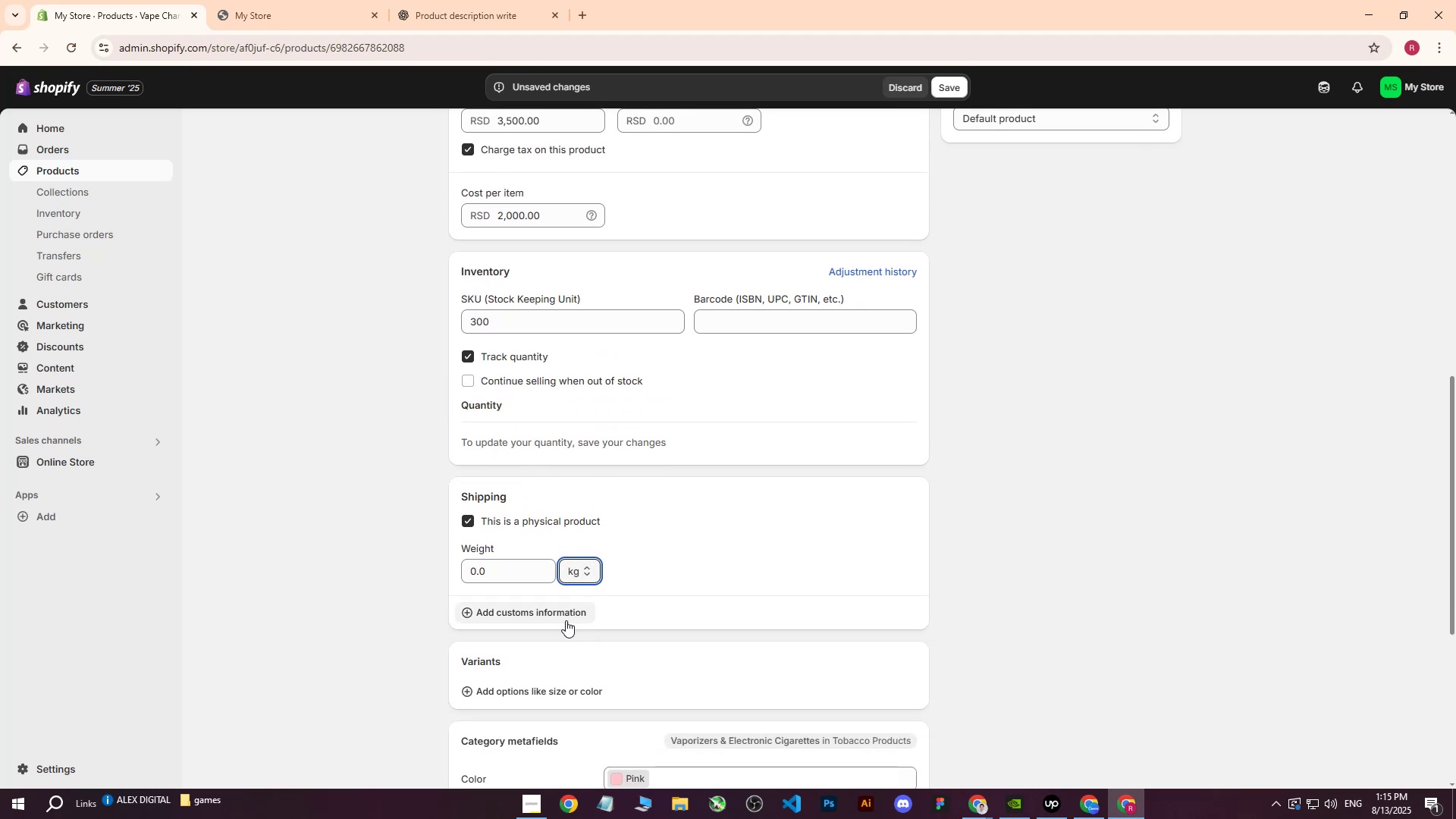 
double_click([497, 577])
 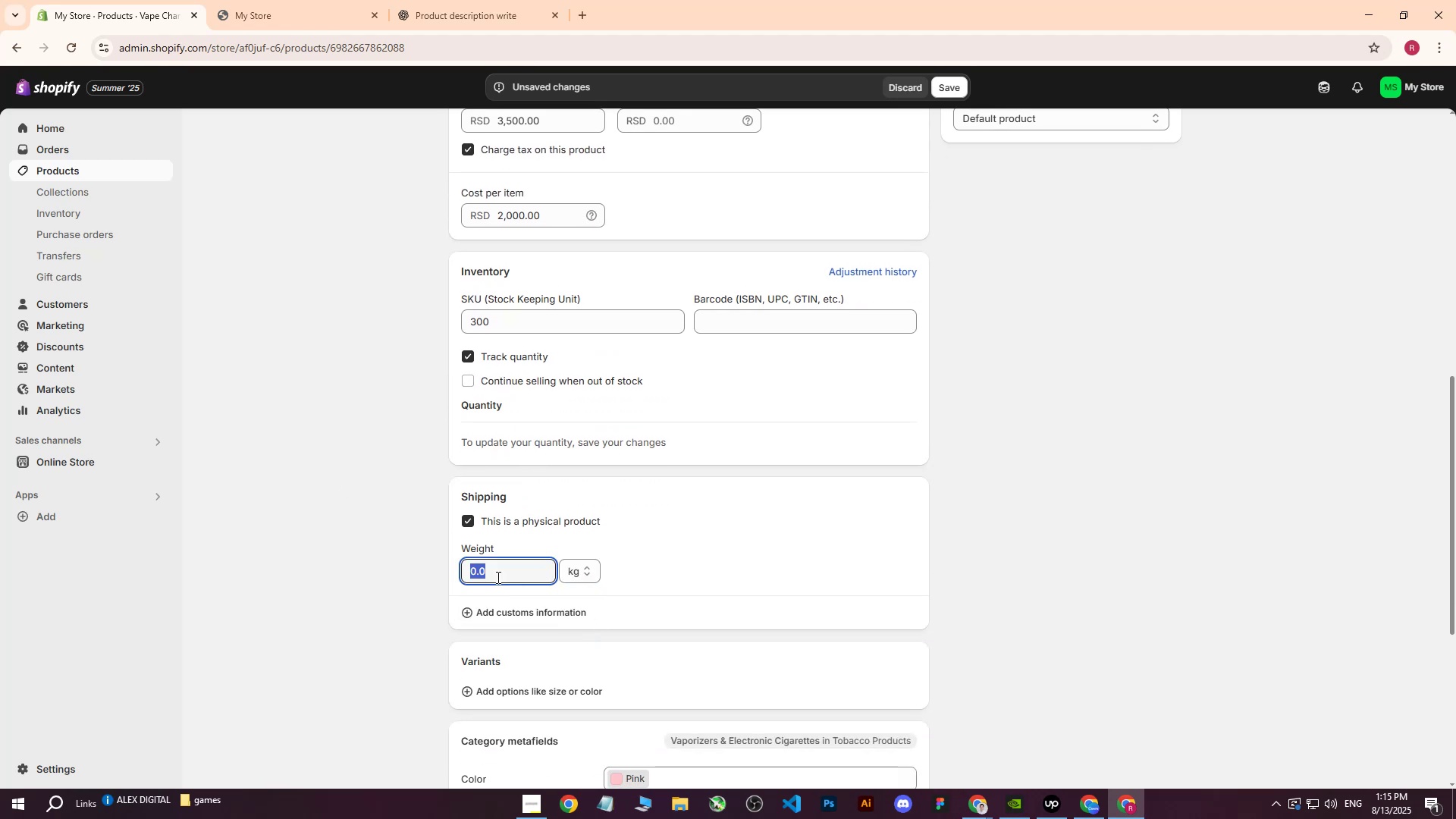 
key(1)
 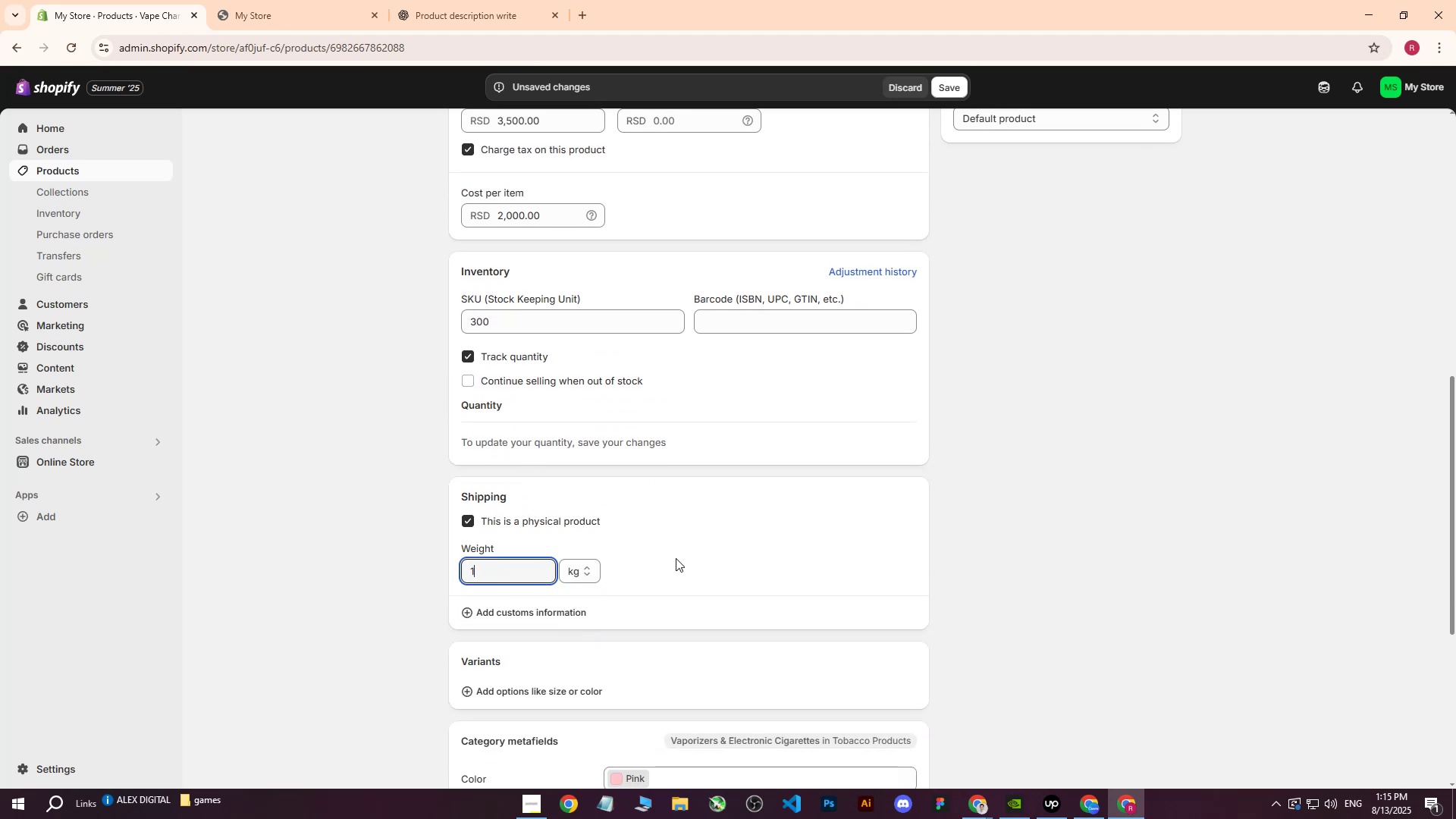 
left_click([676, 558])
 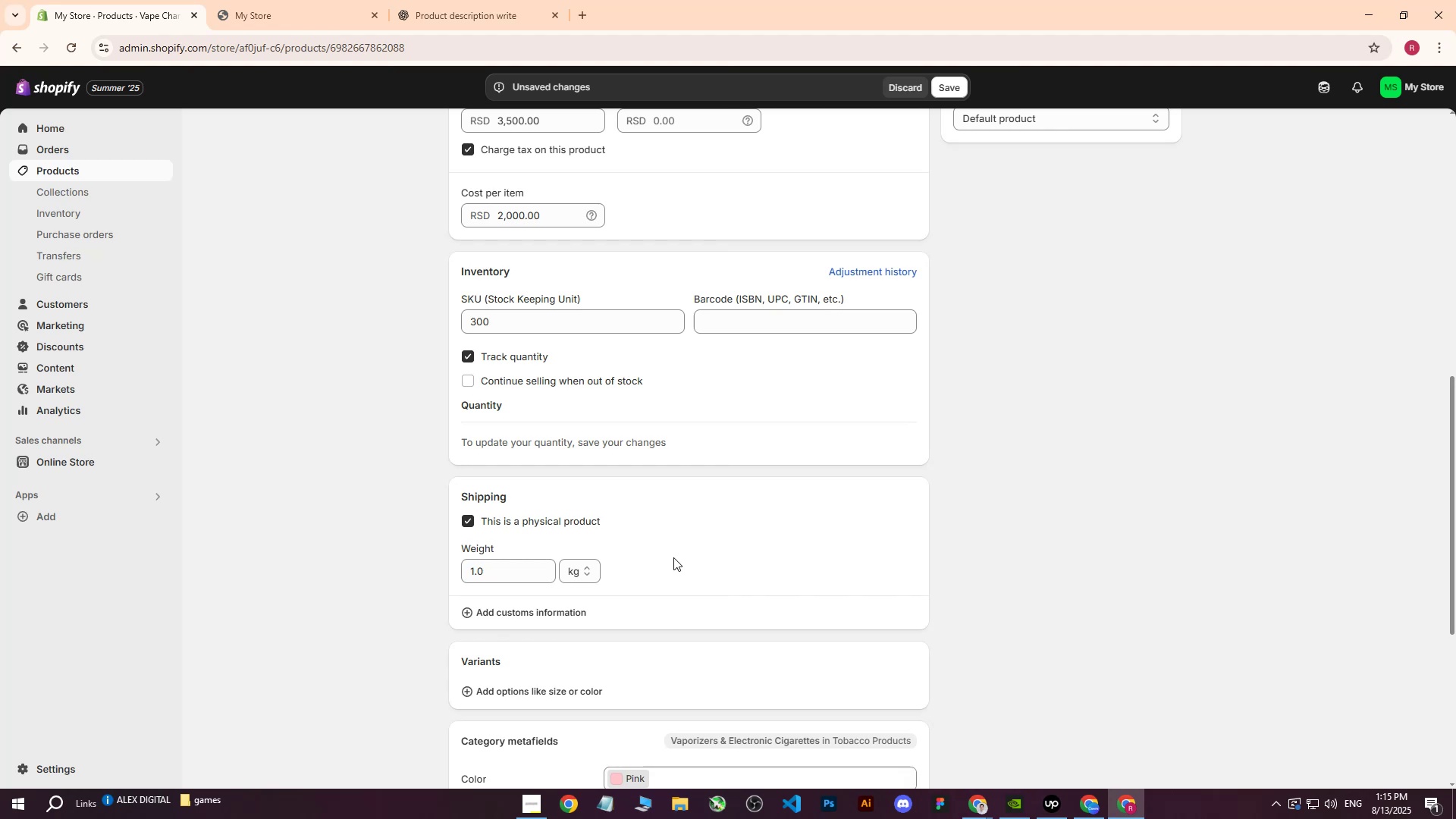 
wait(7.36)
 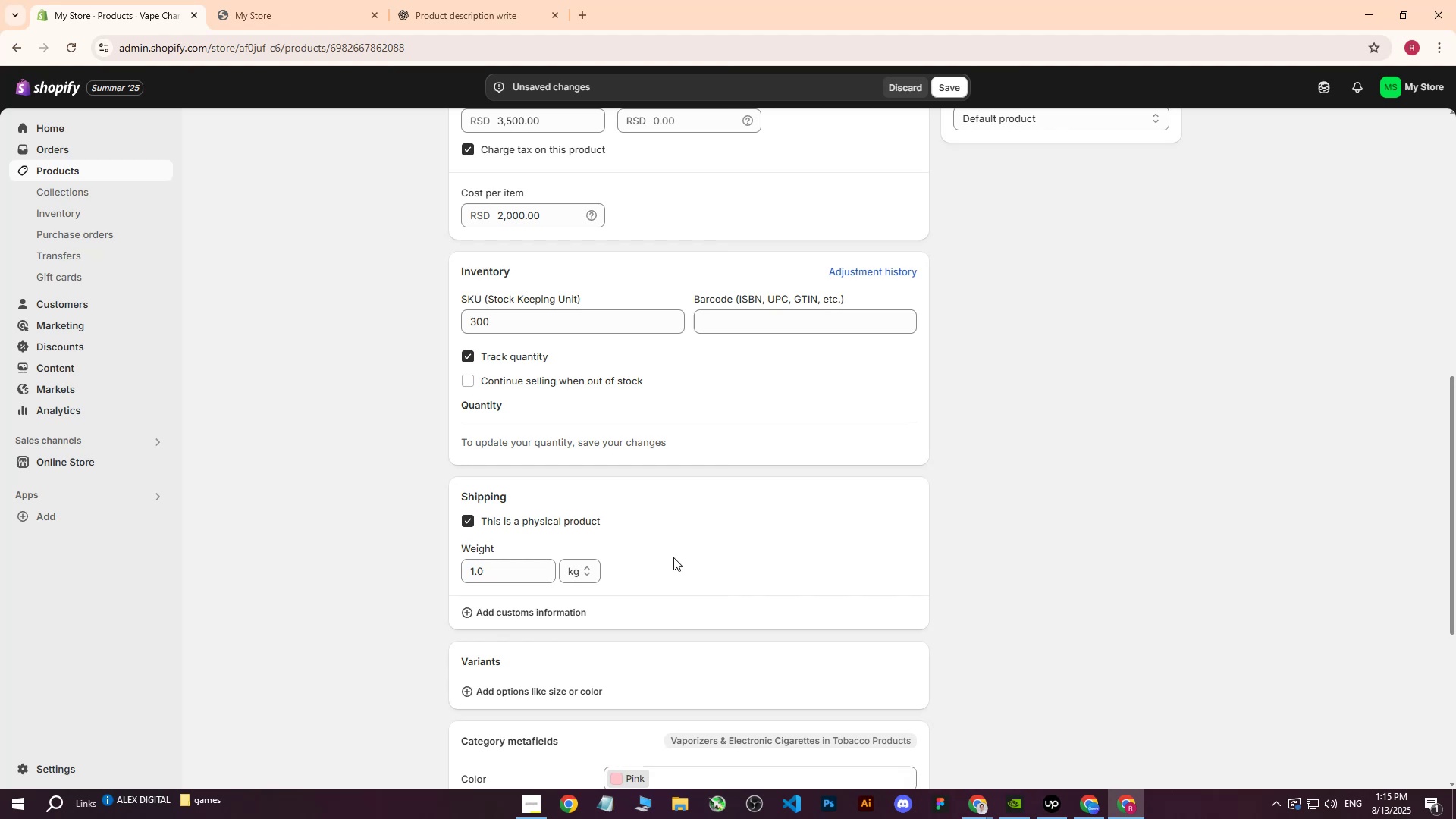 
scroll: coordinate [761, 472], scroll_direction: up, amount: 5.0
 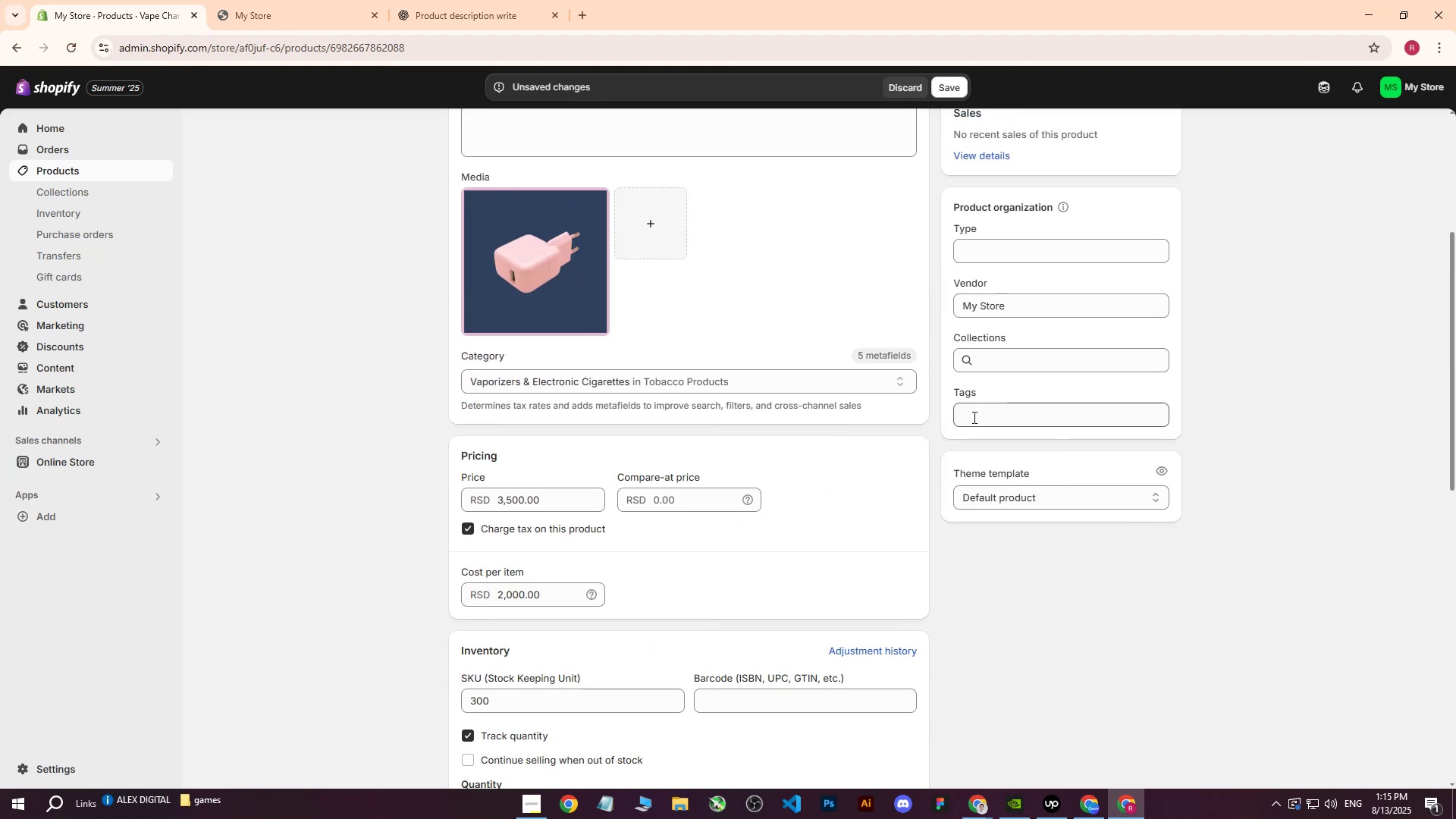 
left_click([972, 419])
 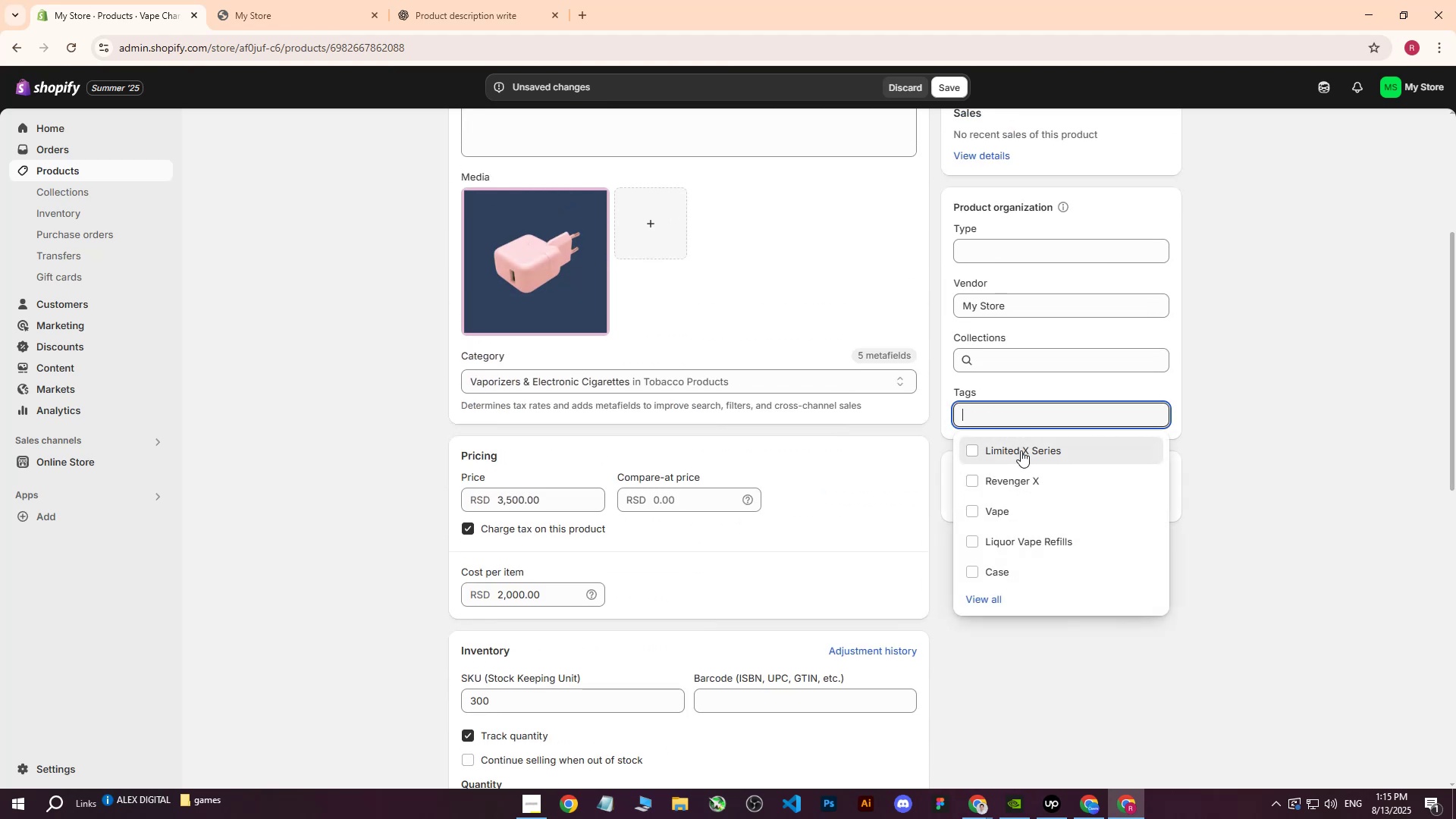 
key(CapsLock)
 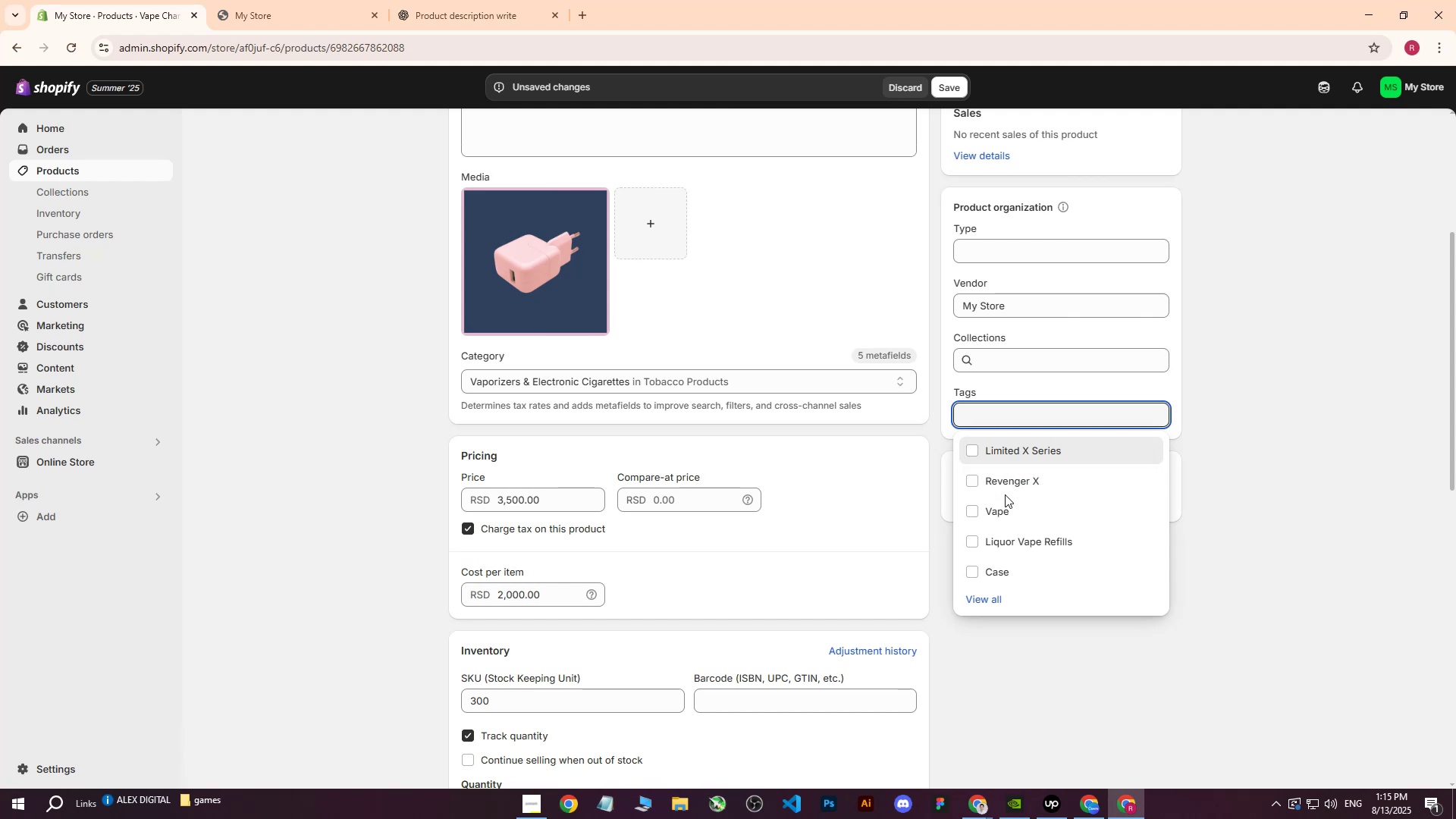 
key(C)
 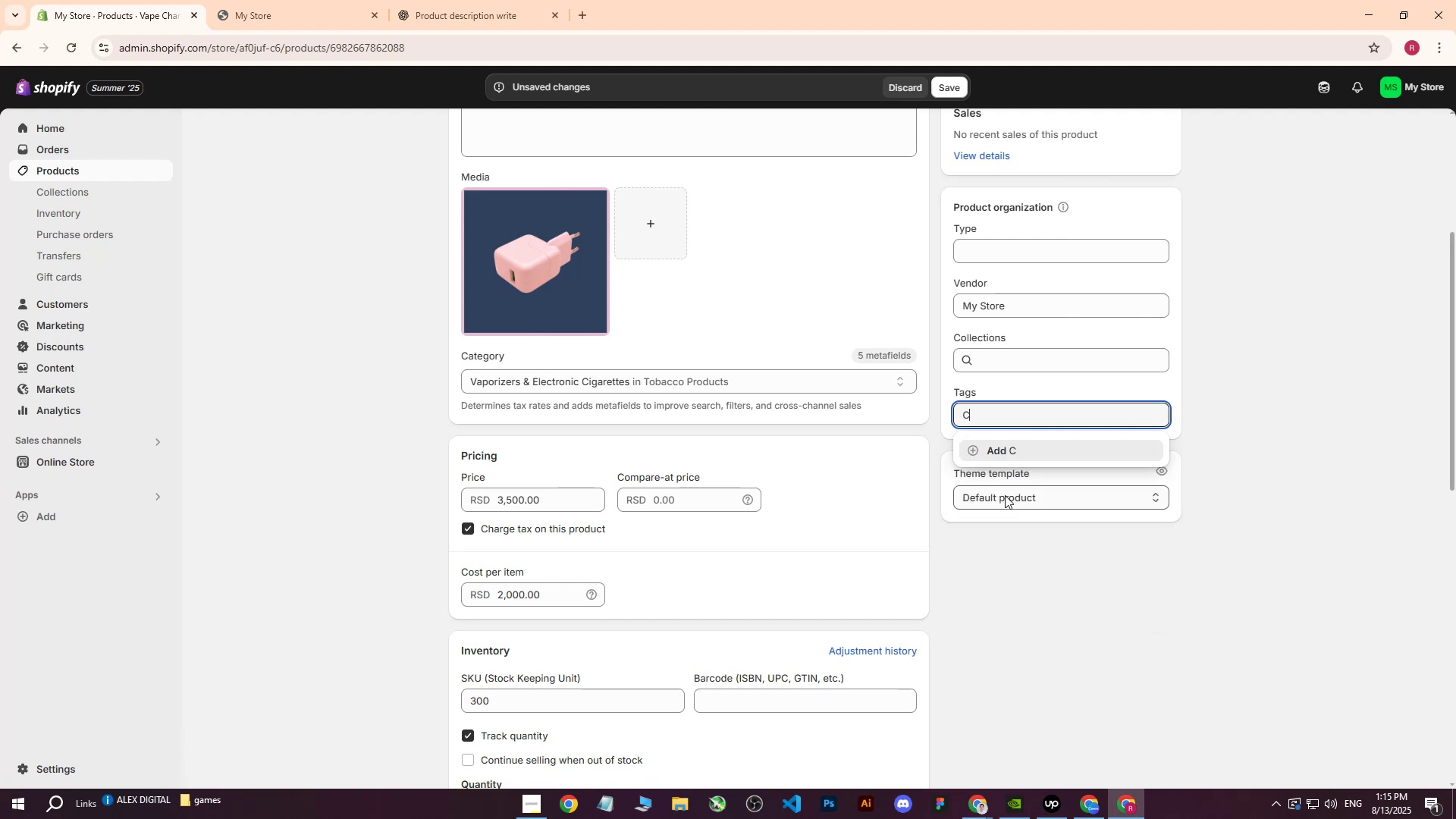 
key(CapsLock)
 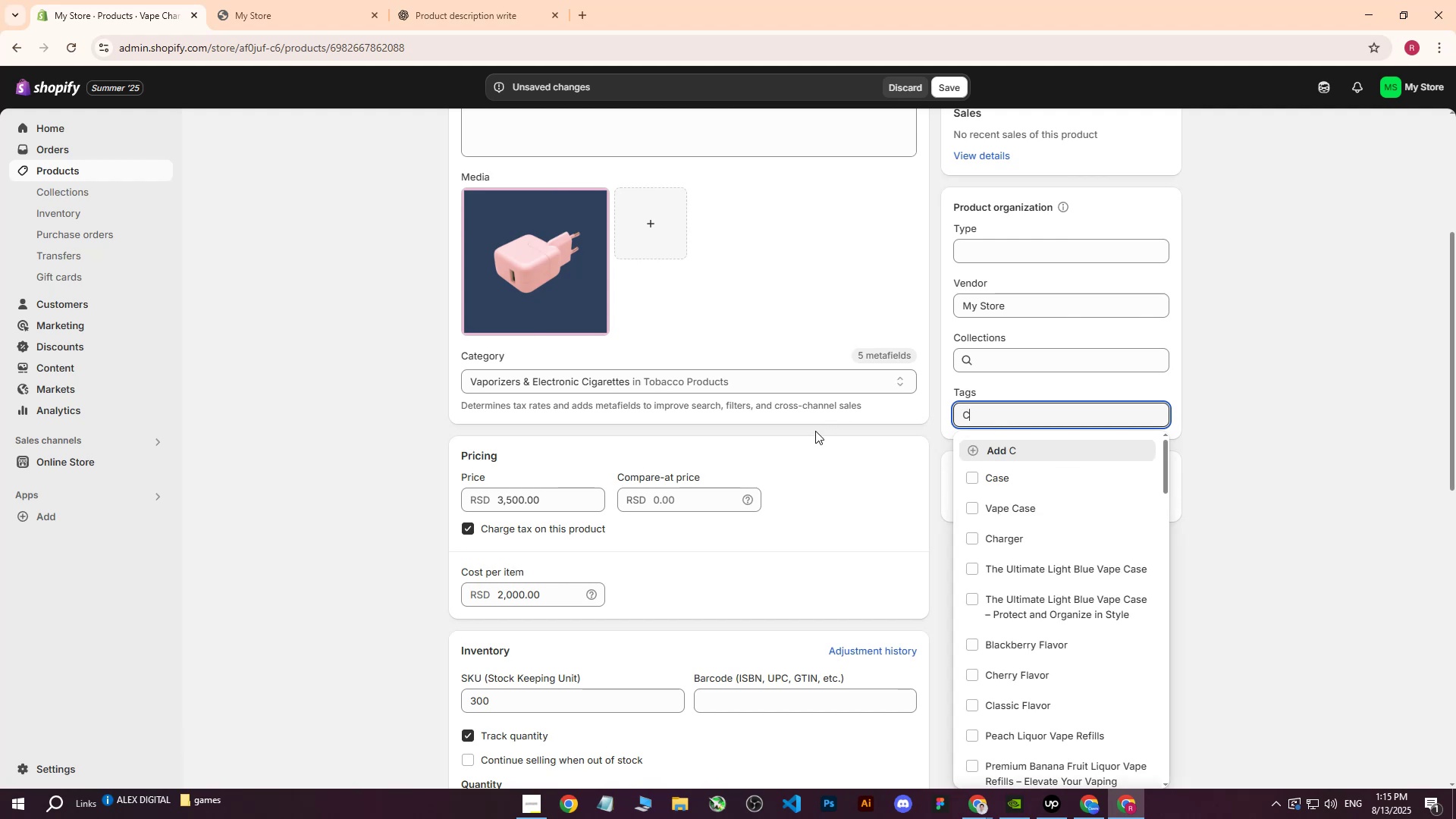 
wait(6.95)
 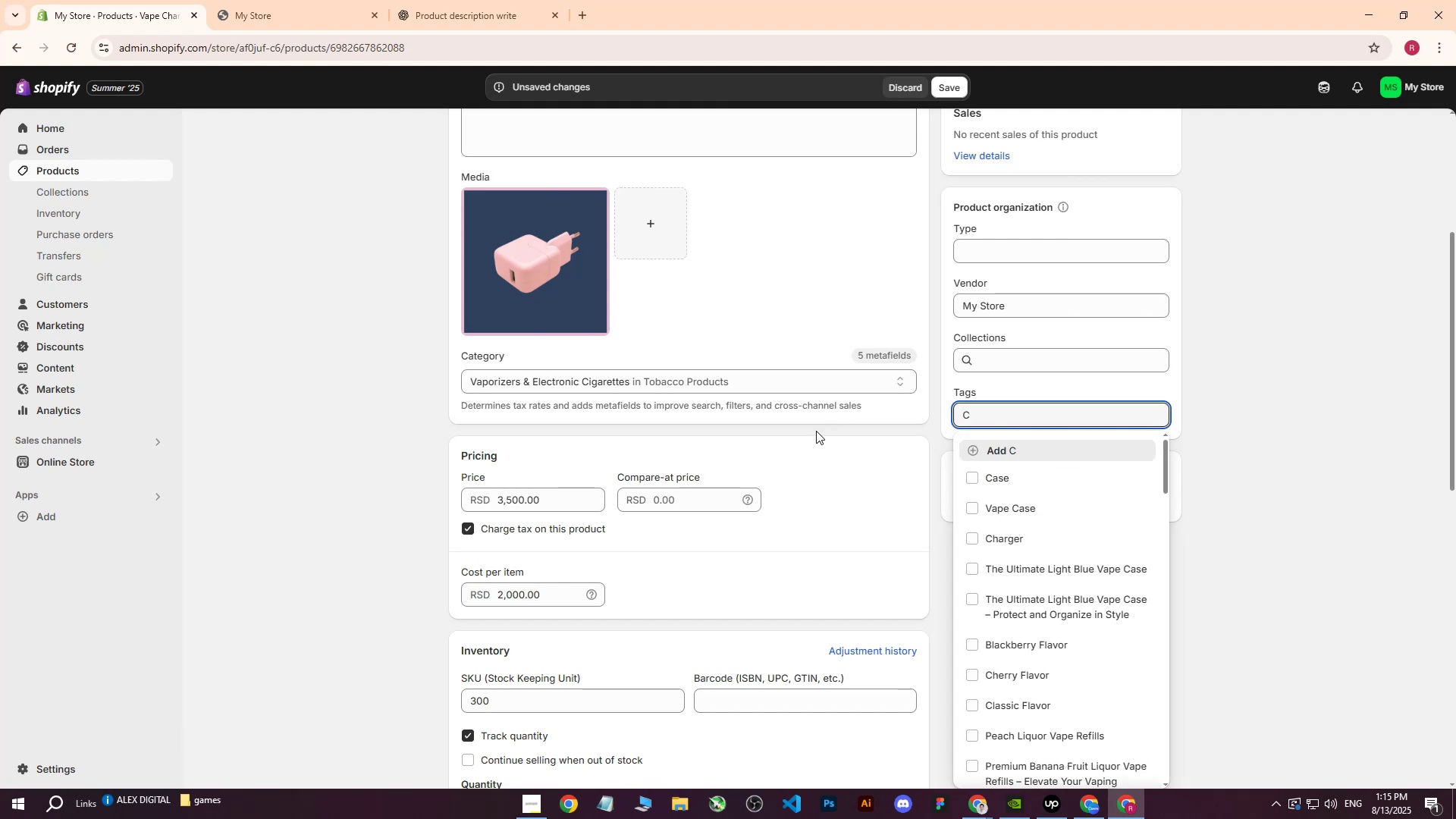 
left_click_drag(start_coordinate=[1006, 474], to_coordinate=[1156, 391])
 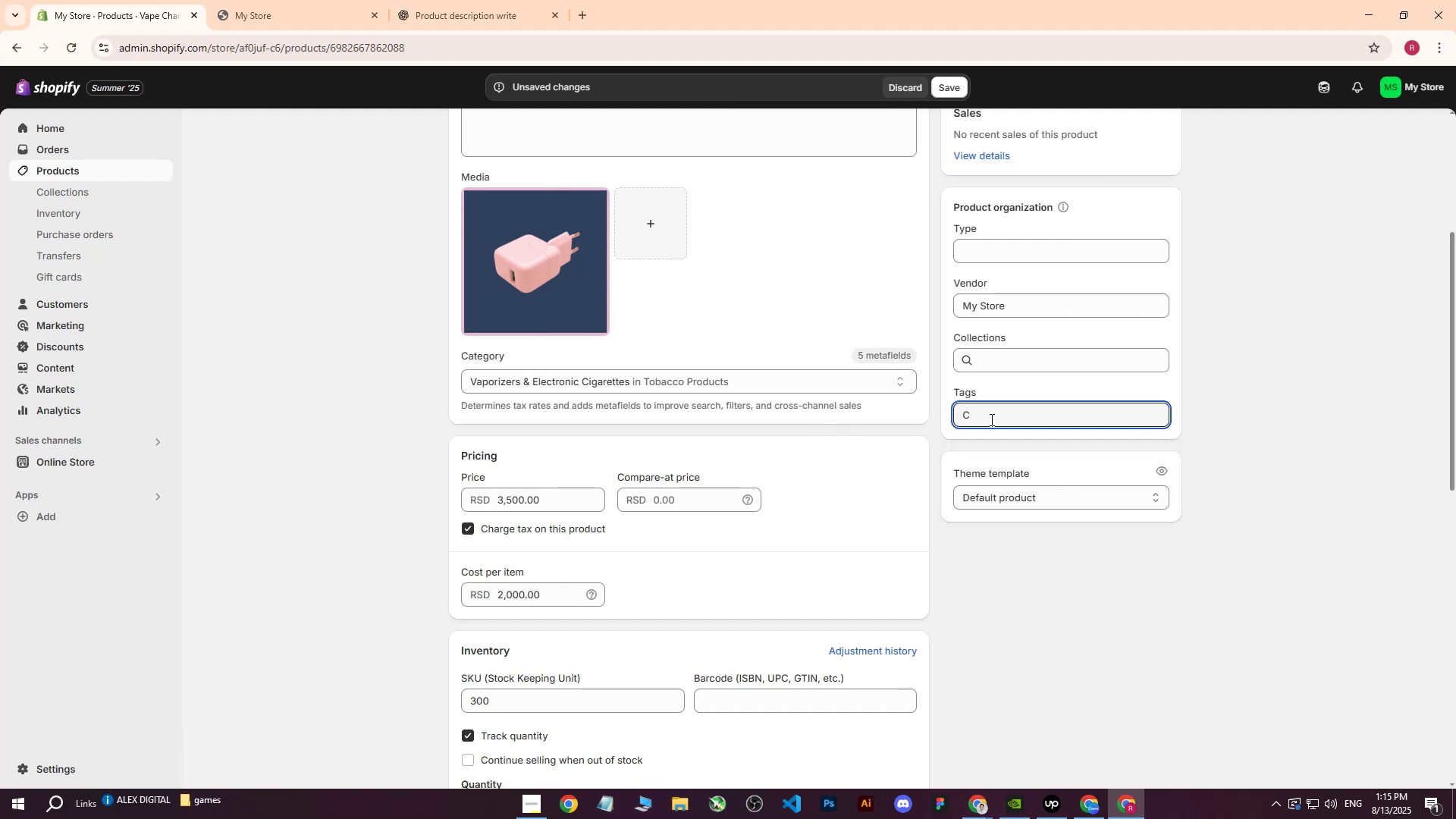 
left_click([987, 420])
 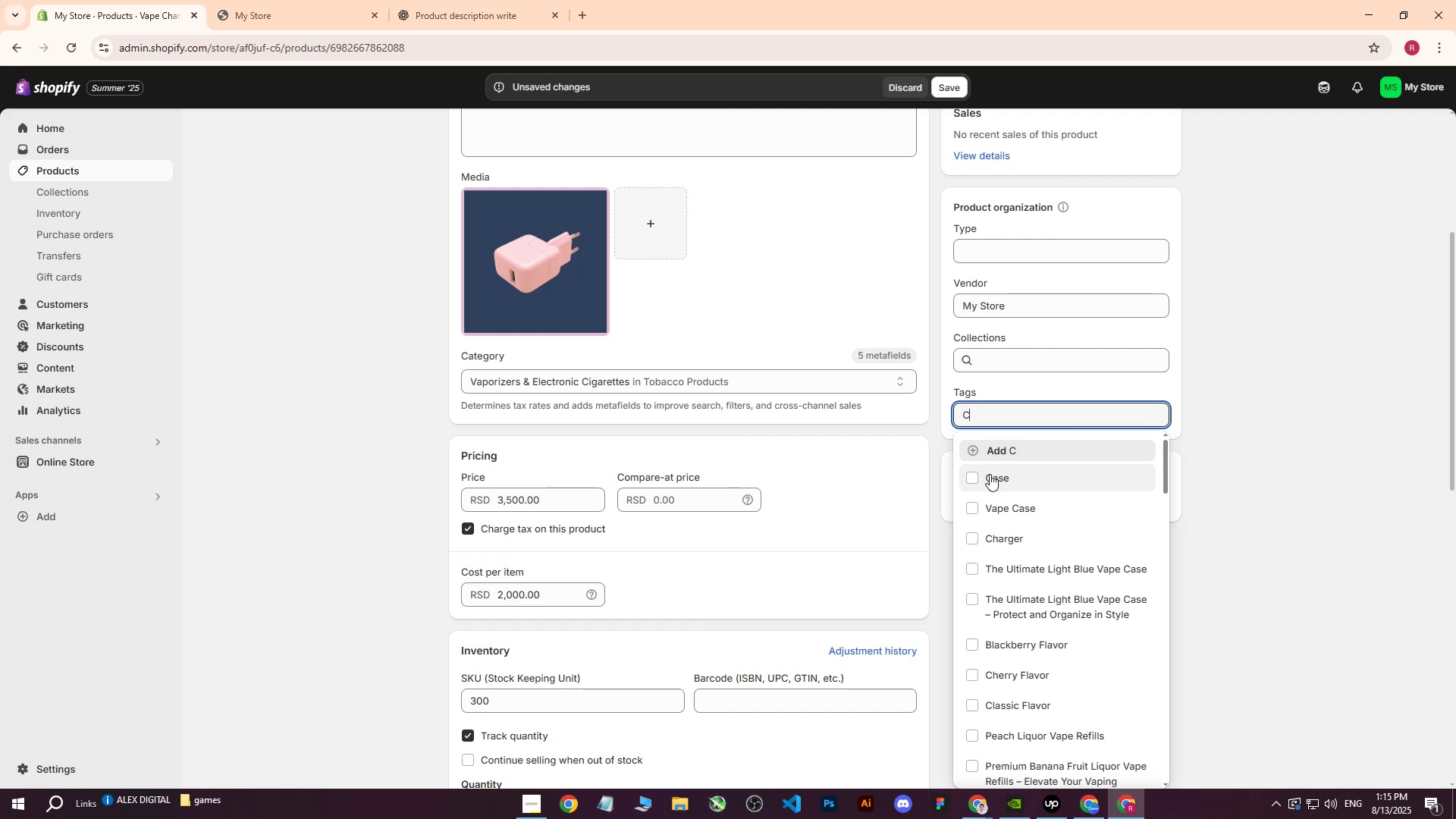 
wait(7.18)
 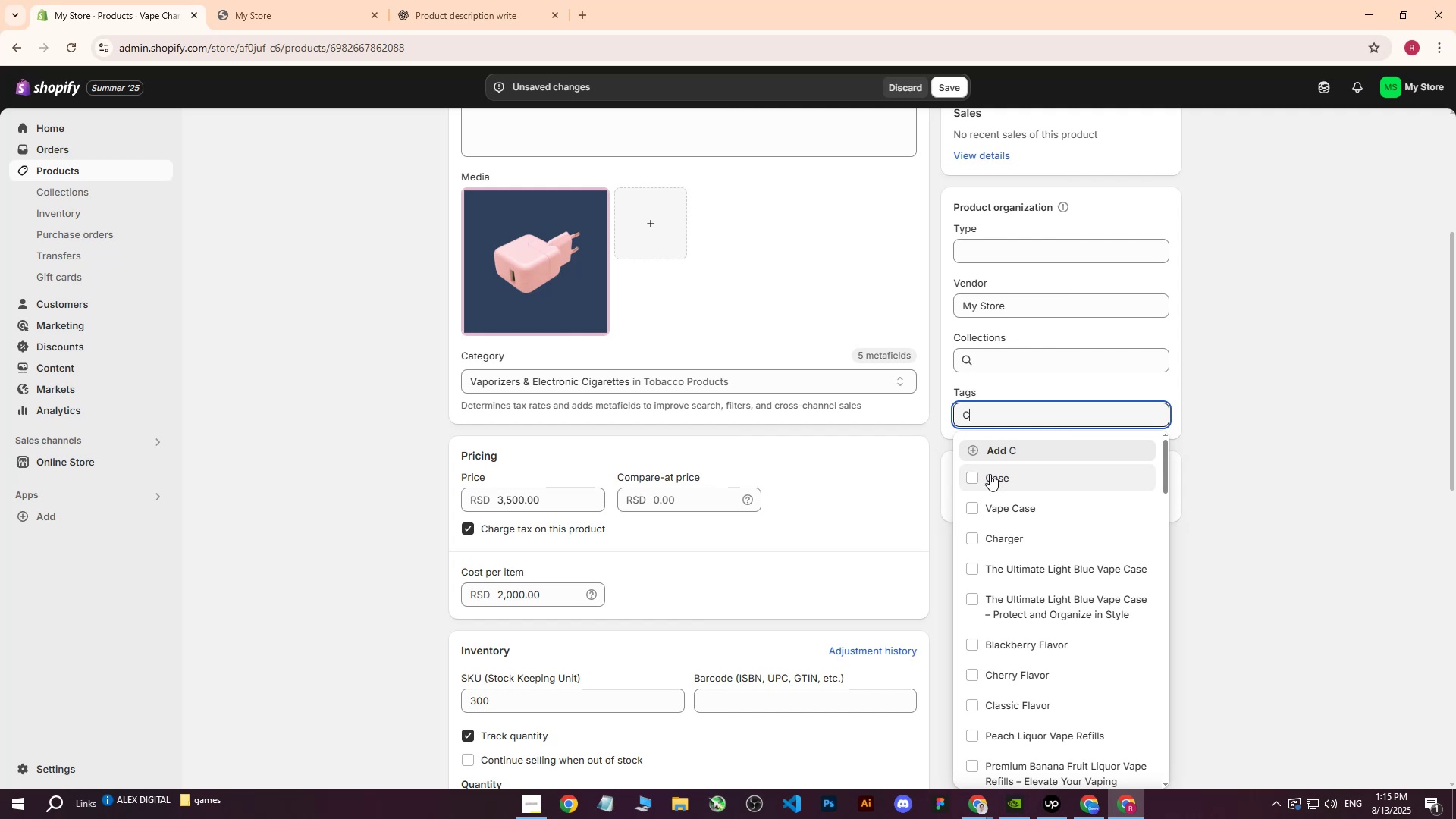 
left_click([1004, 537])
 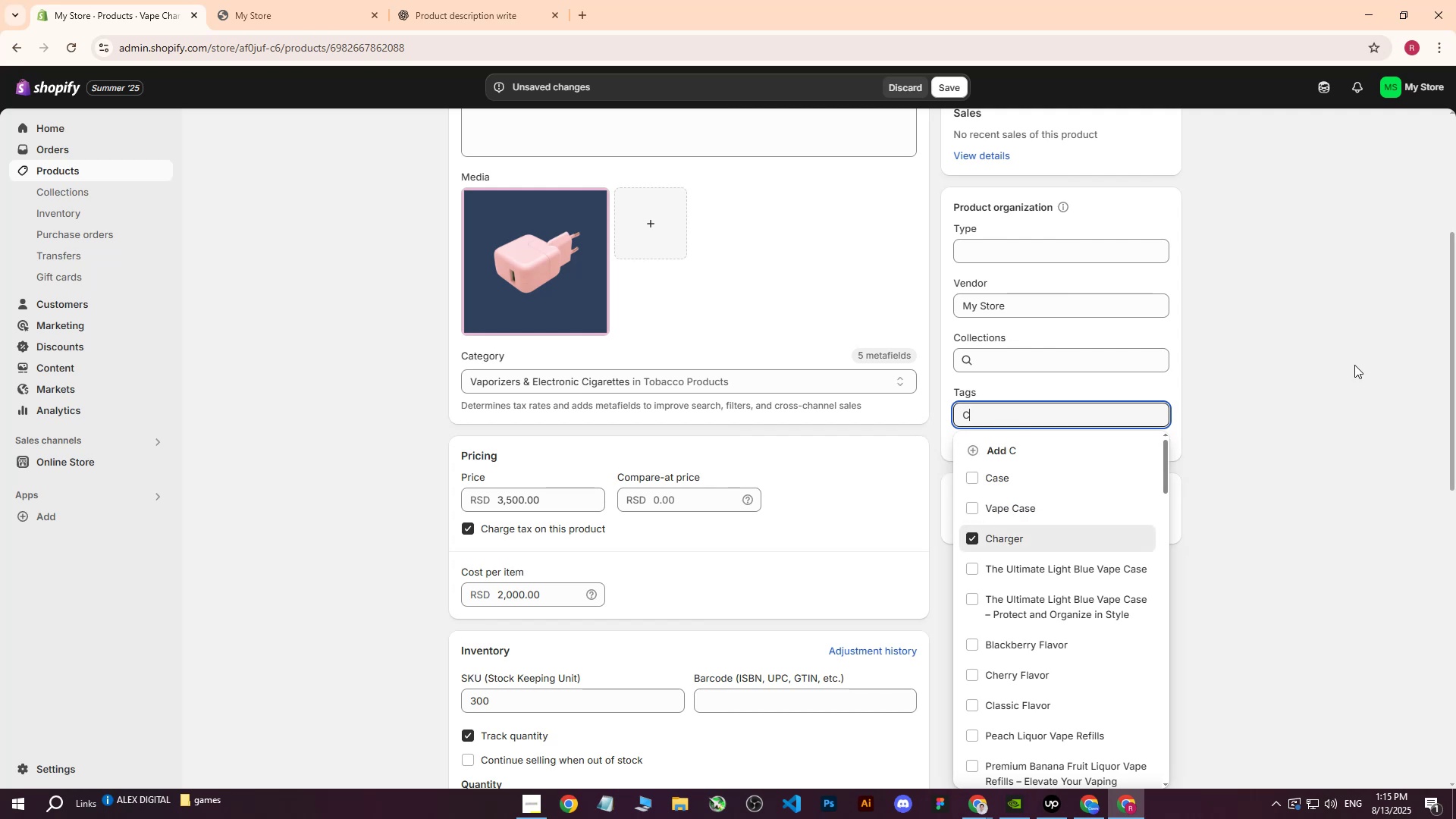 
left_click([1354, 365])
 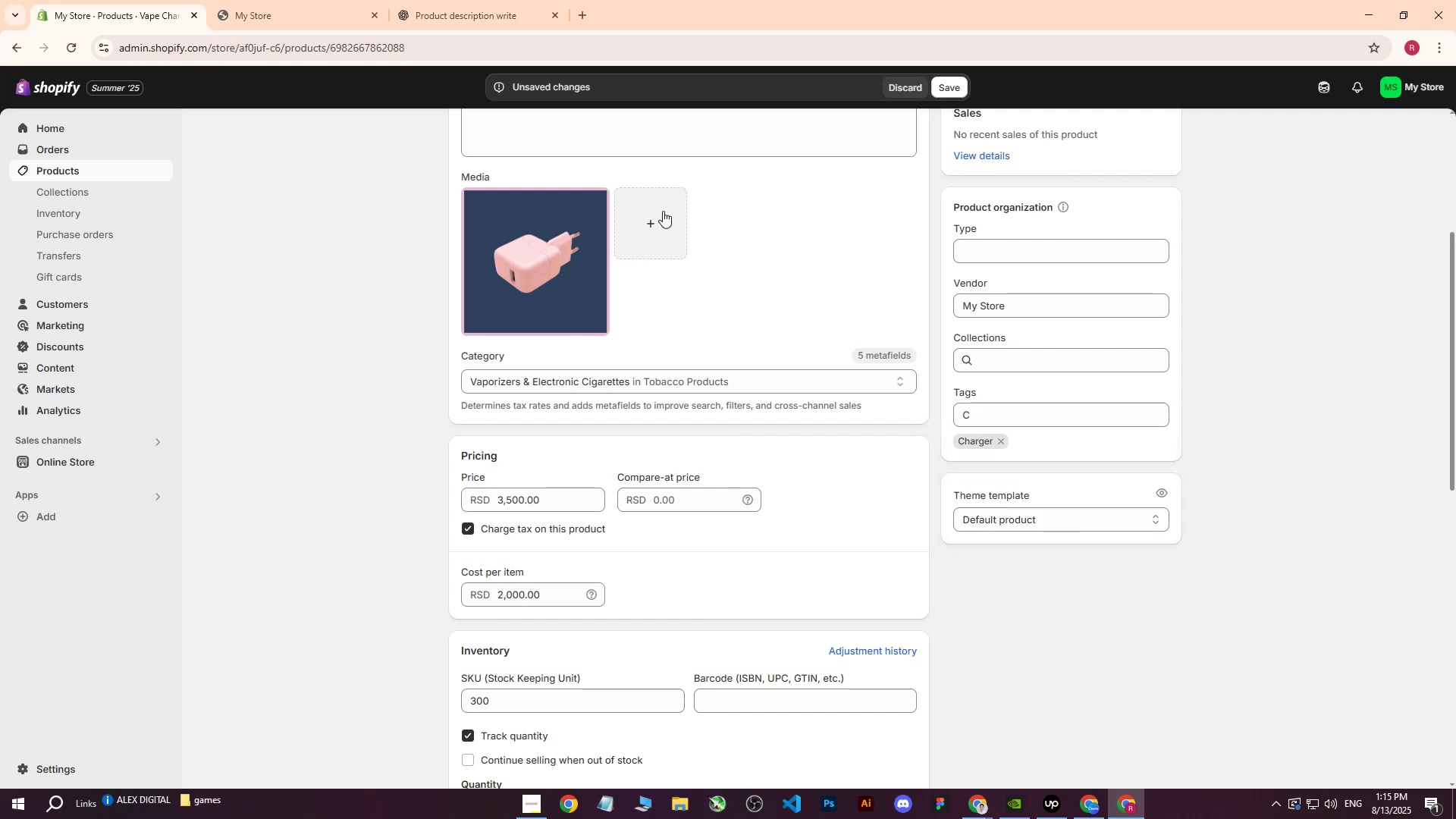 
scroll: coordinate [624, 254], scroll_direction: up, amount: 6.0
 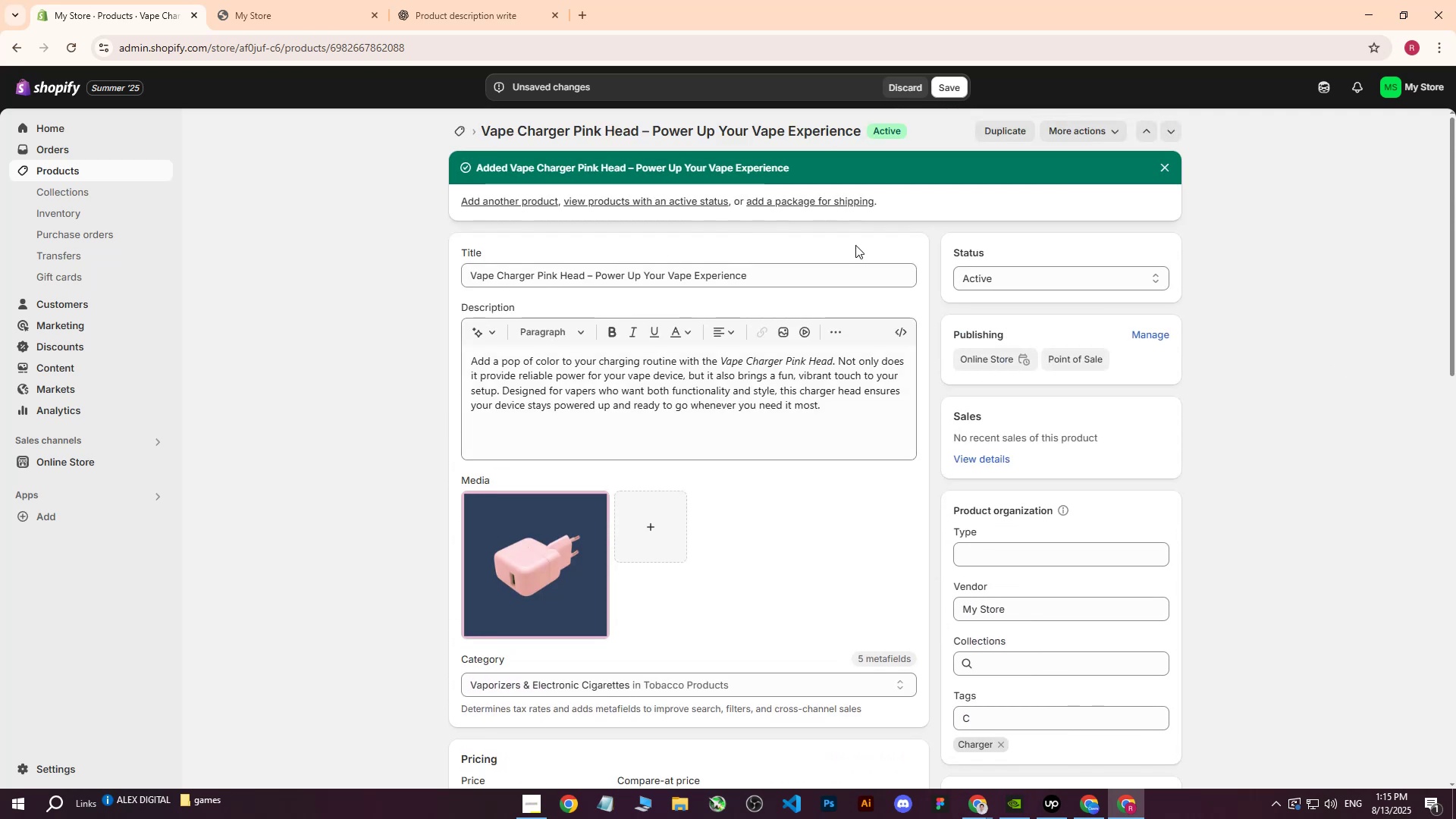 
left_click_drag(start_coordinate=[821, 268], to_coordinate=[428, 274])
 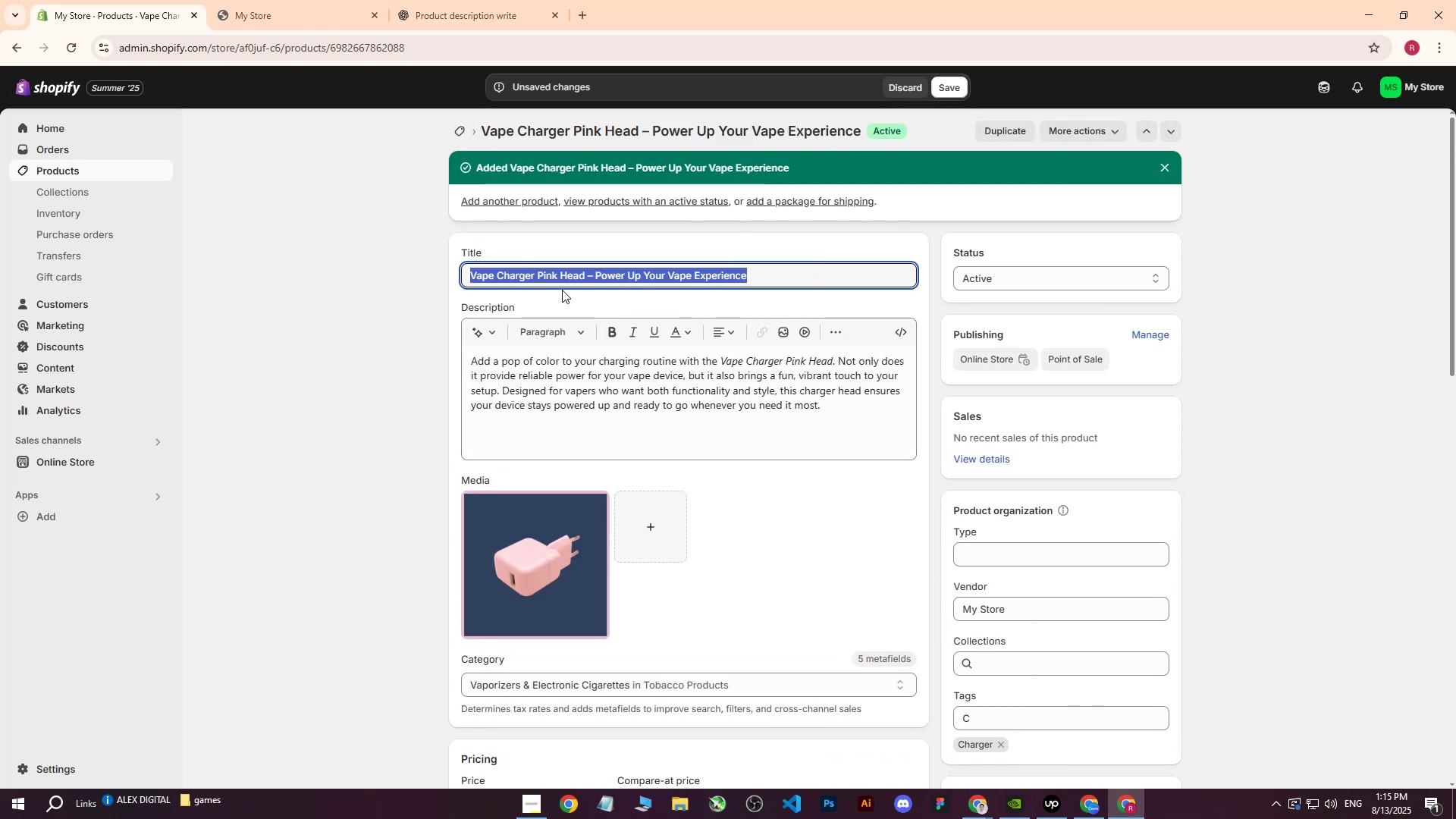 
key(Control+ControlLeft)
 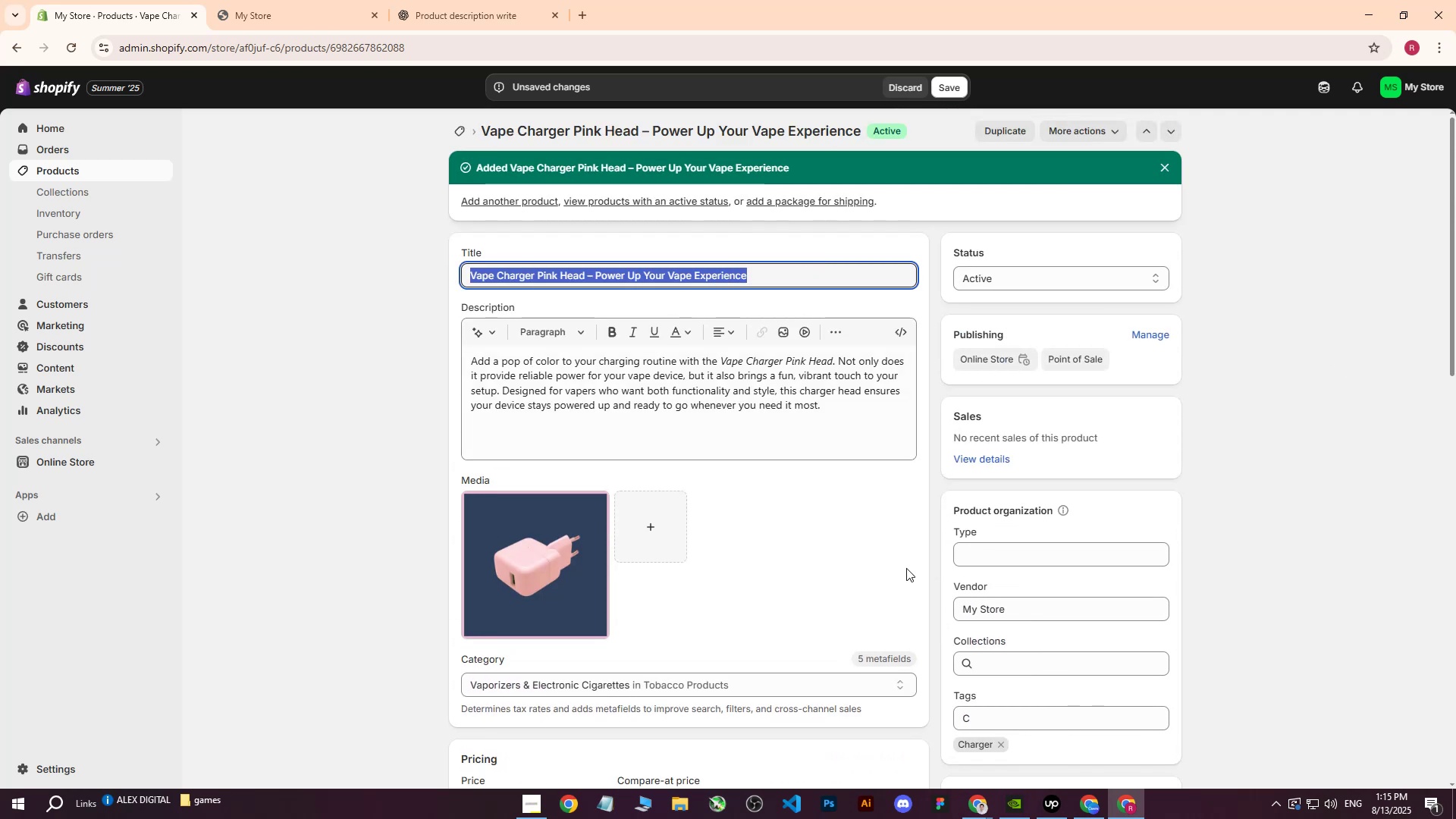 
key(Control+C)
 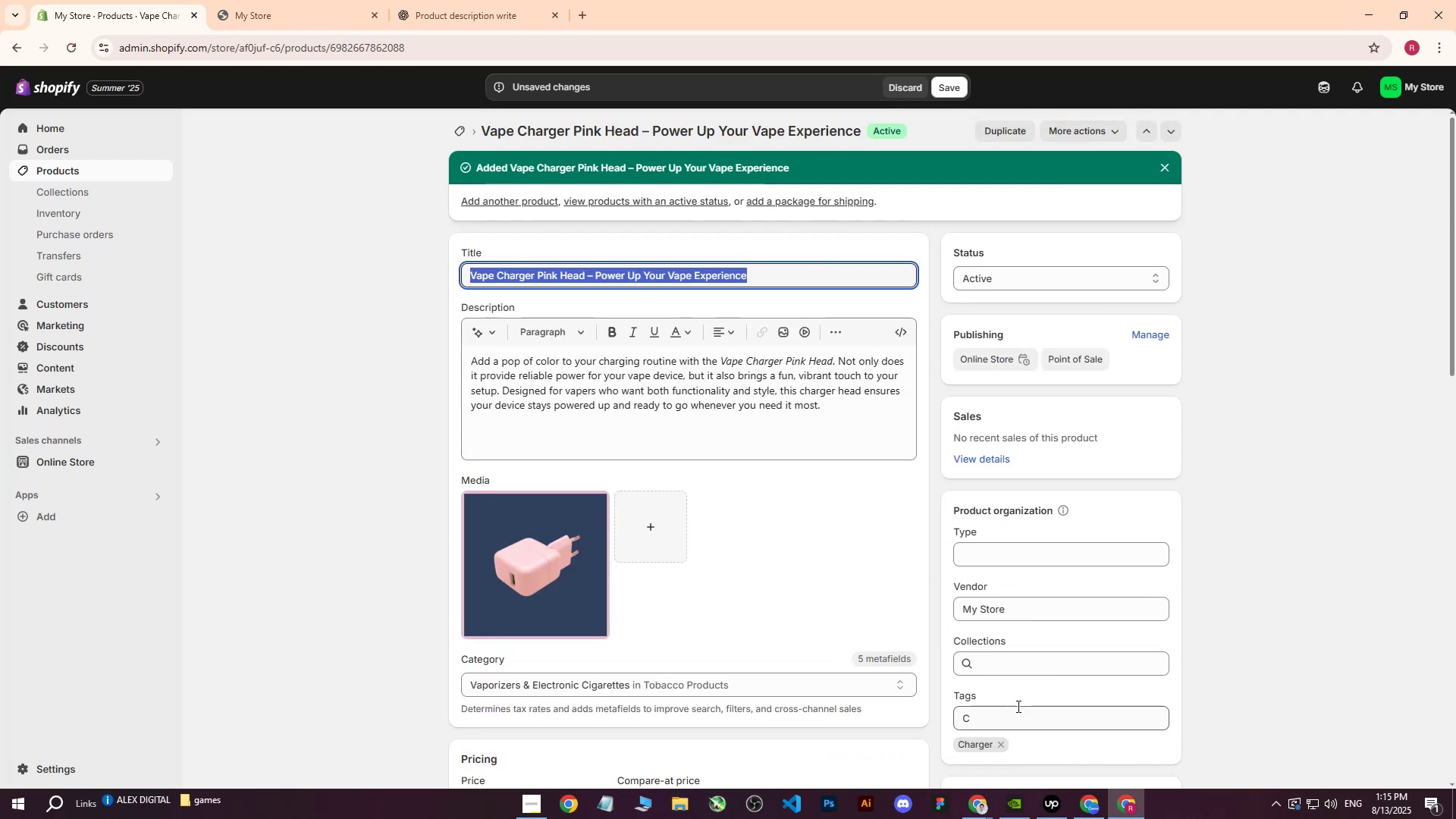 
left_click([1017, 709])
 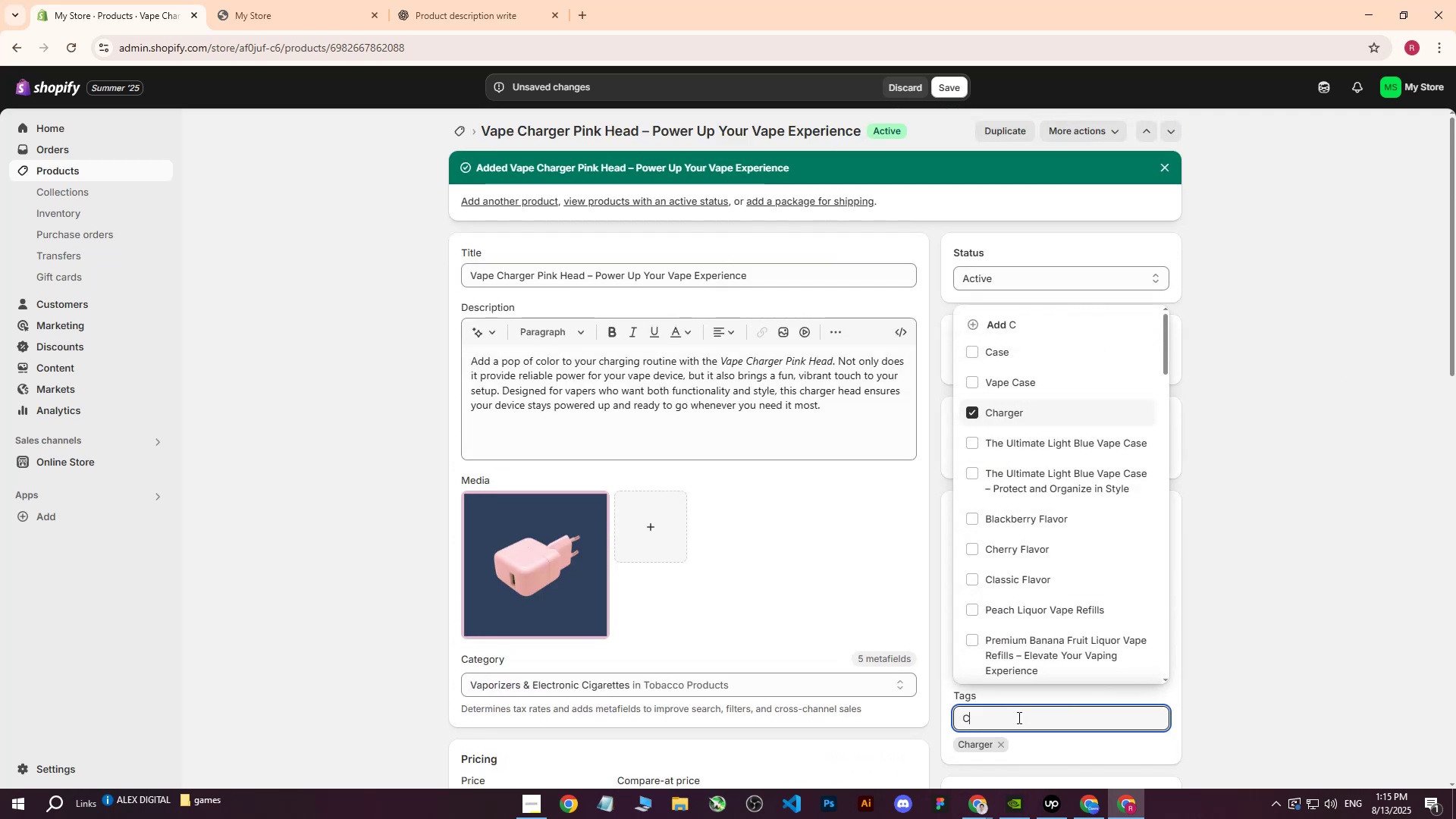 
key(Control+ControlLeft)
 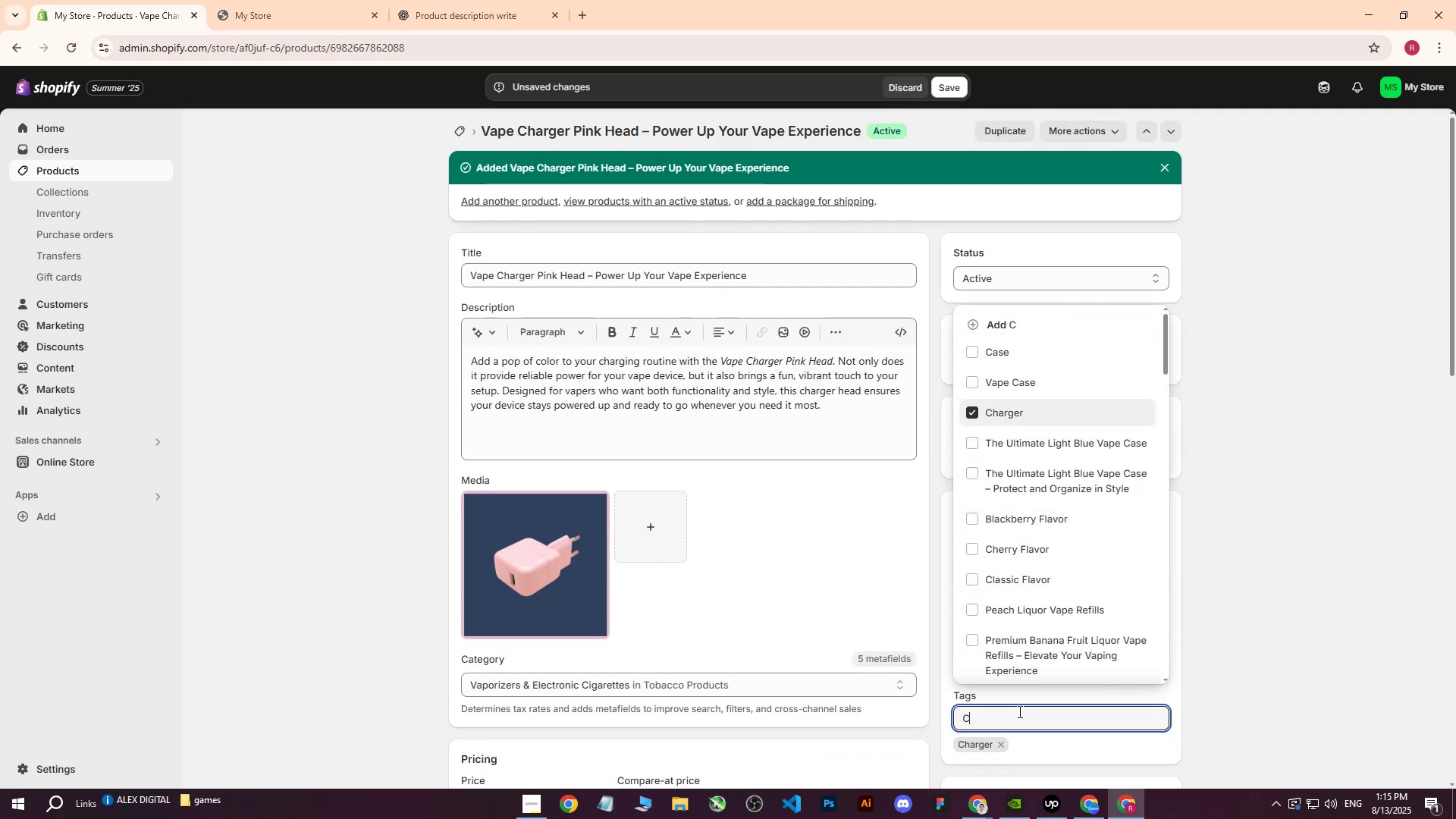 
key(Control+V)
 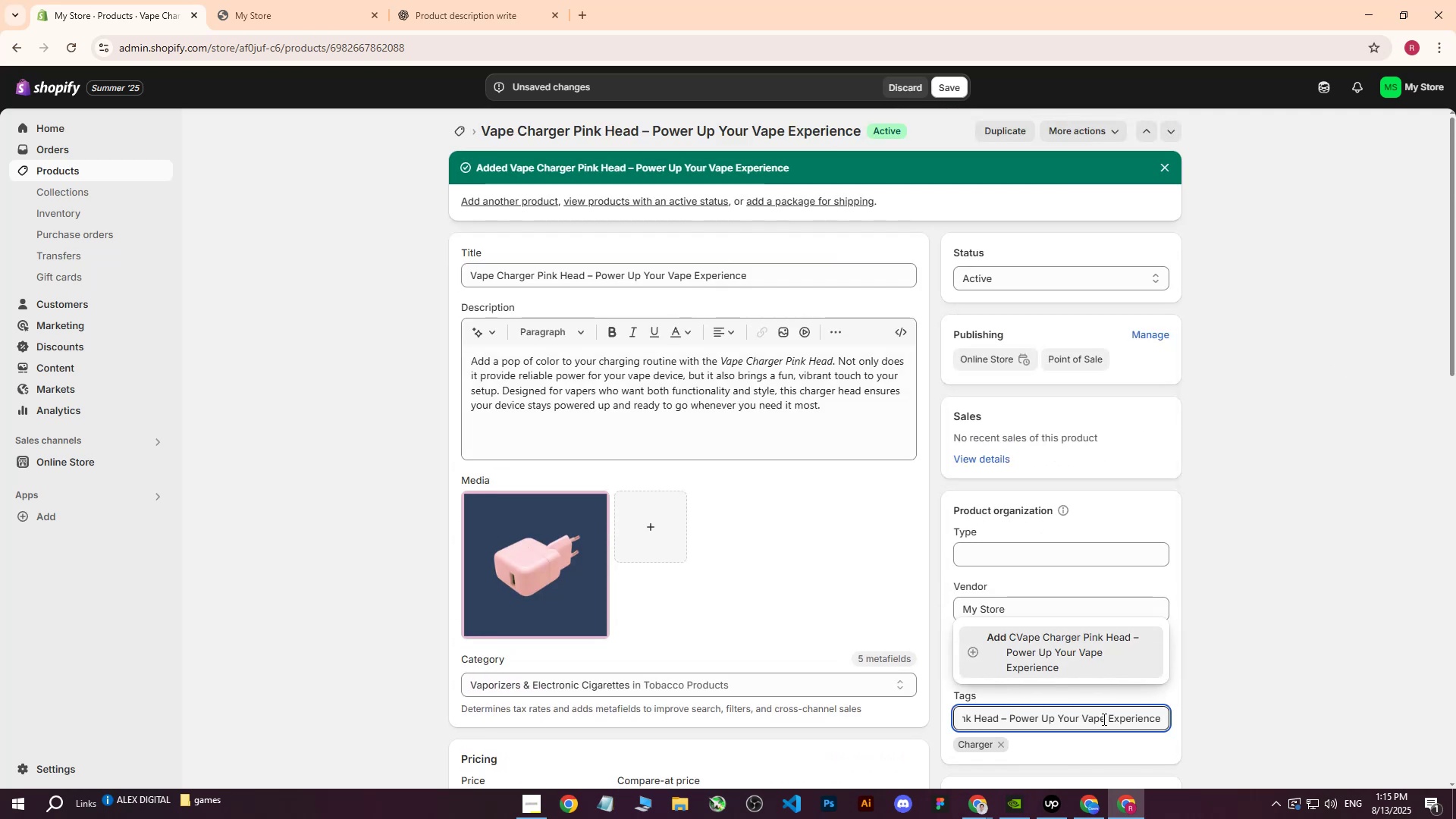 
scroll: coordinate [989, 720], scroll_direction: up, amount: 4.0
 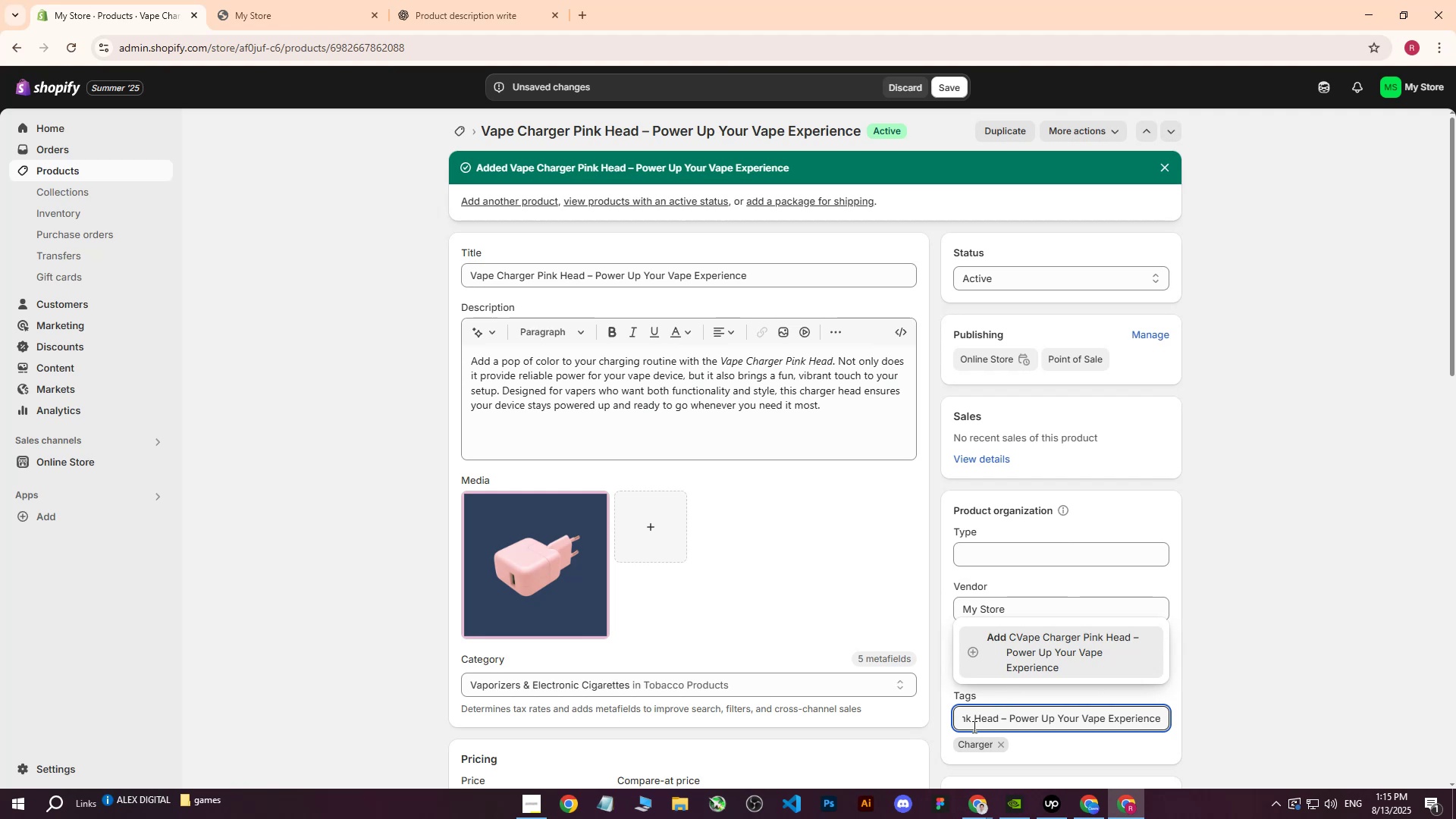 
left_click_drag(start_coordinate=[971, 726], to_coordinate=[892, 729])
 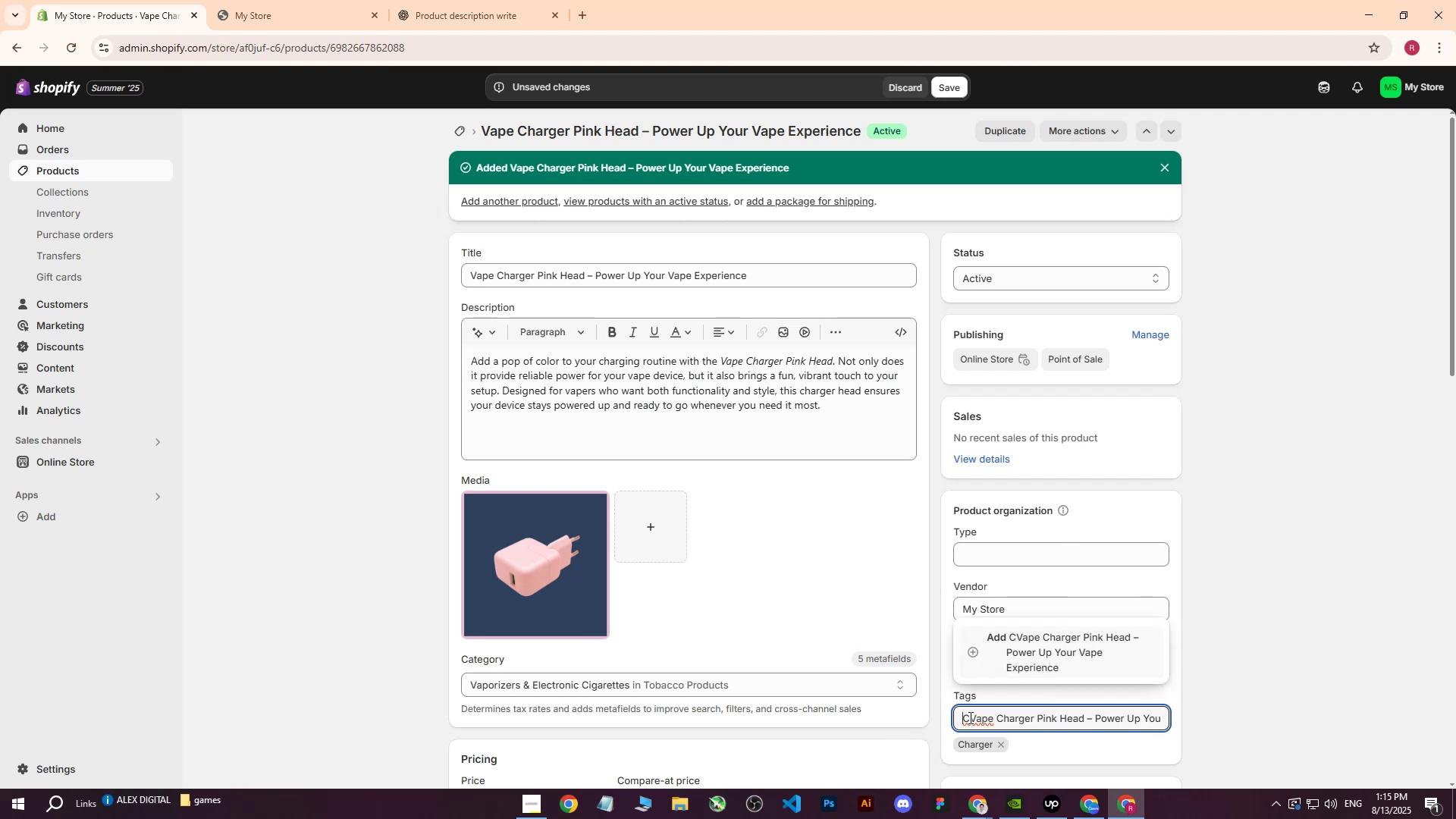 
double_click([970, 717])
 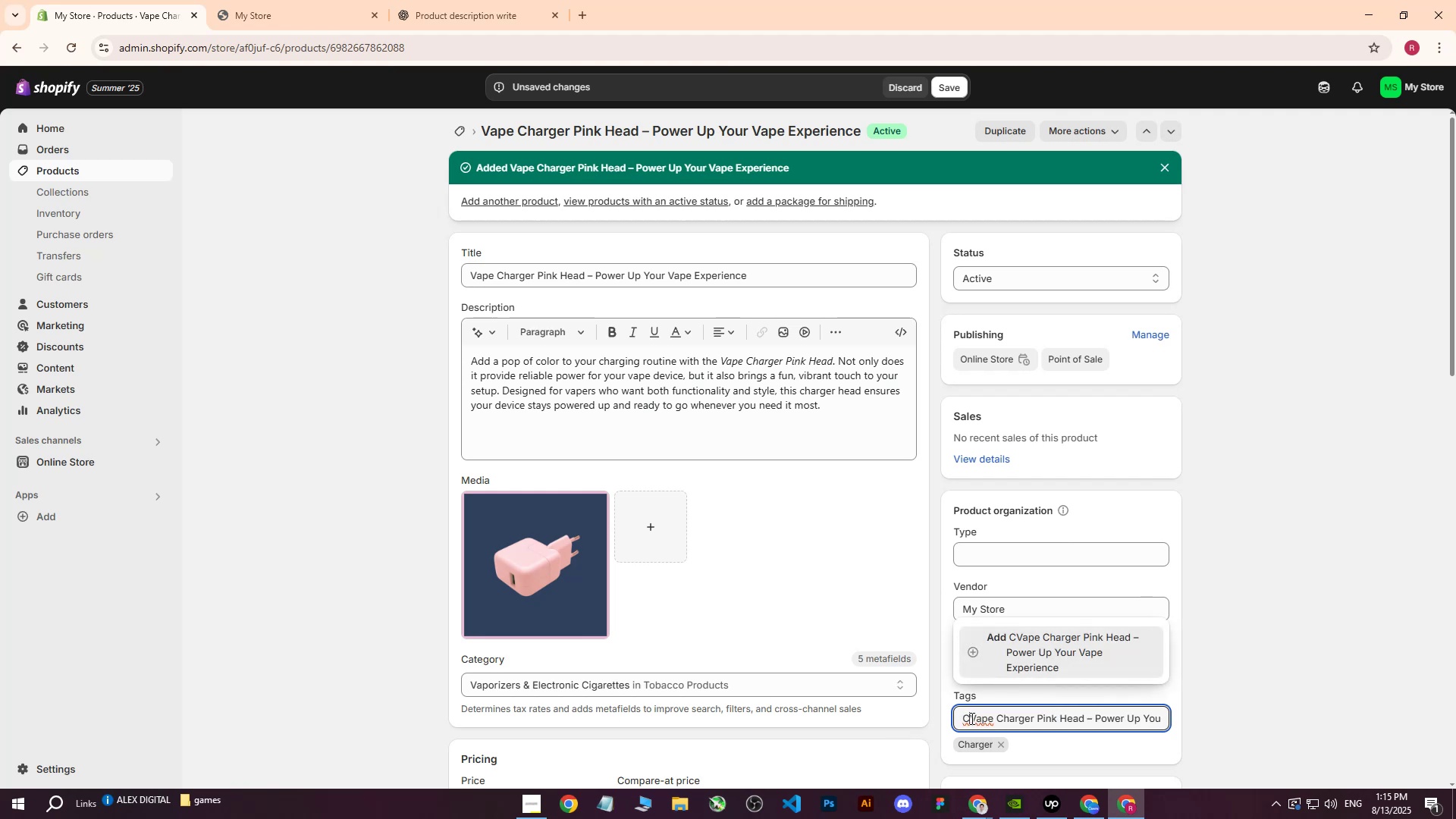 
key(Backspace)
 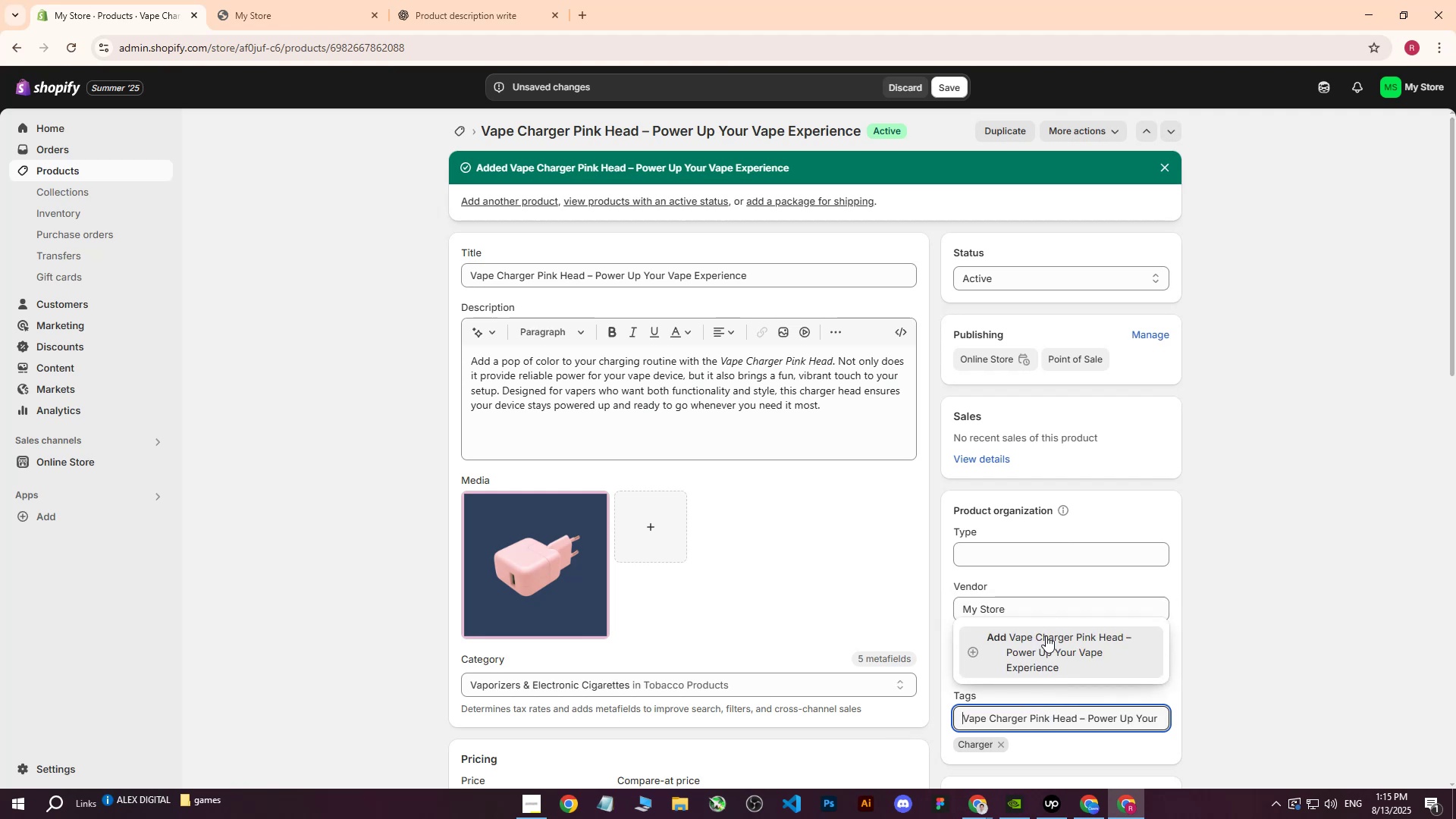 
left_click([1046, 635])
 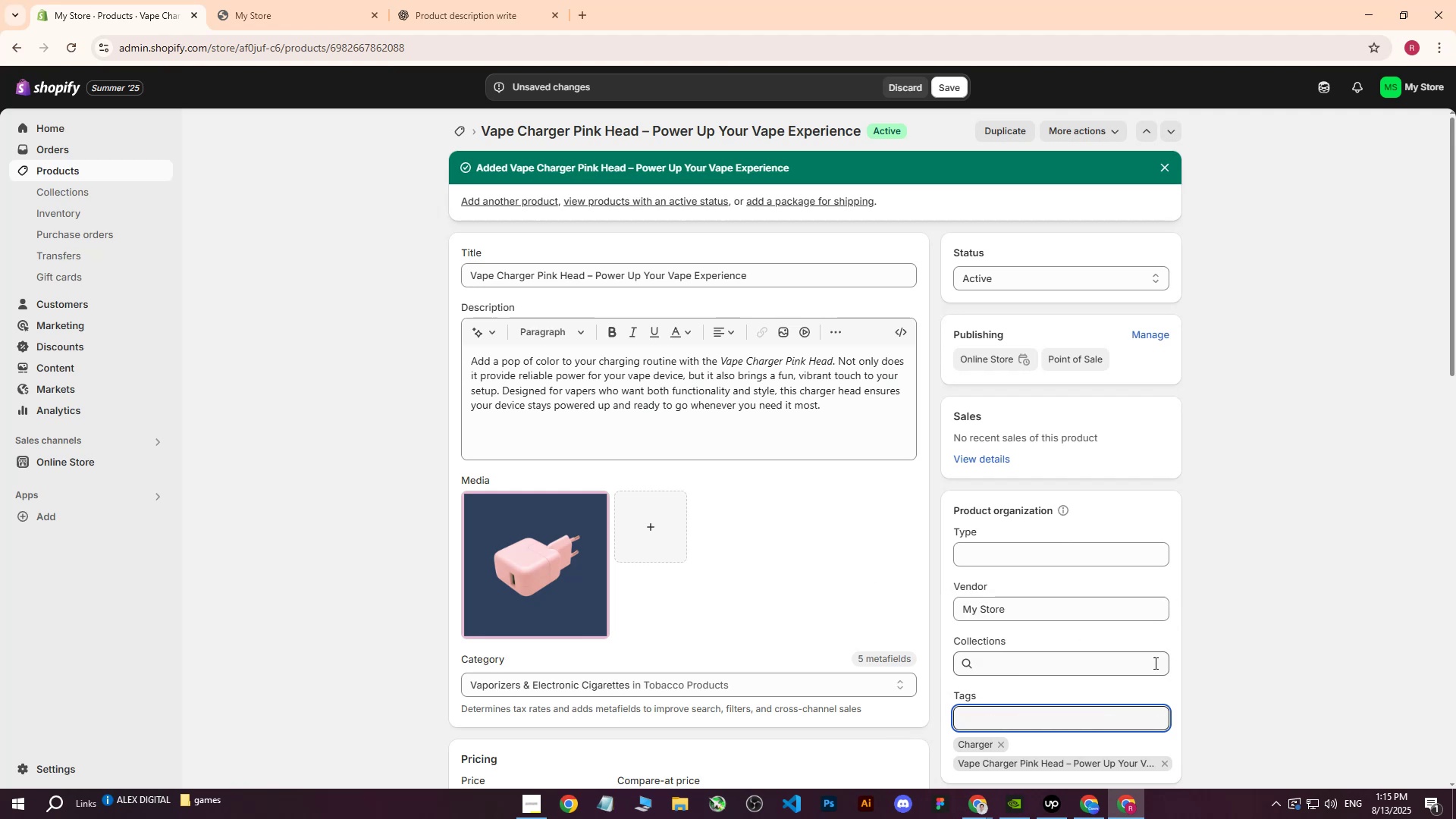 
scroll: coordinate [1216, 628], scroll_direction: down, amount: 1.0
 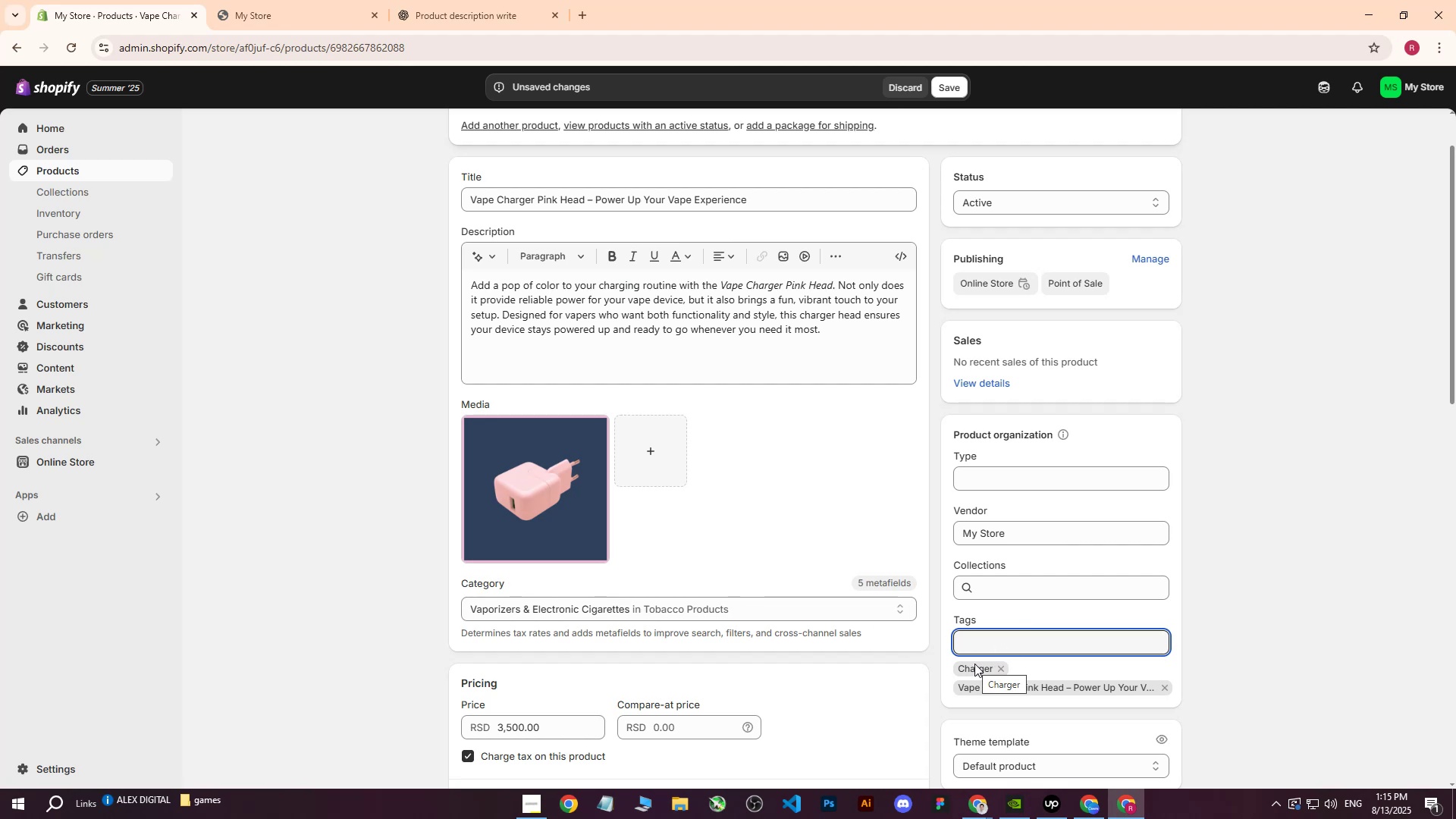 
wait(12.87)
 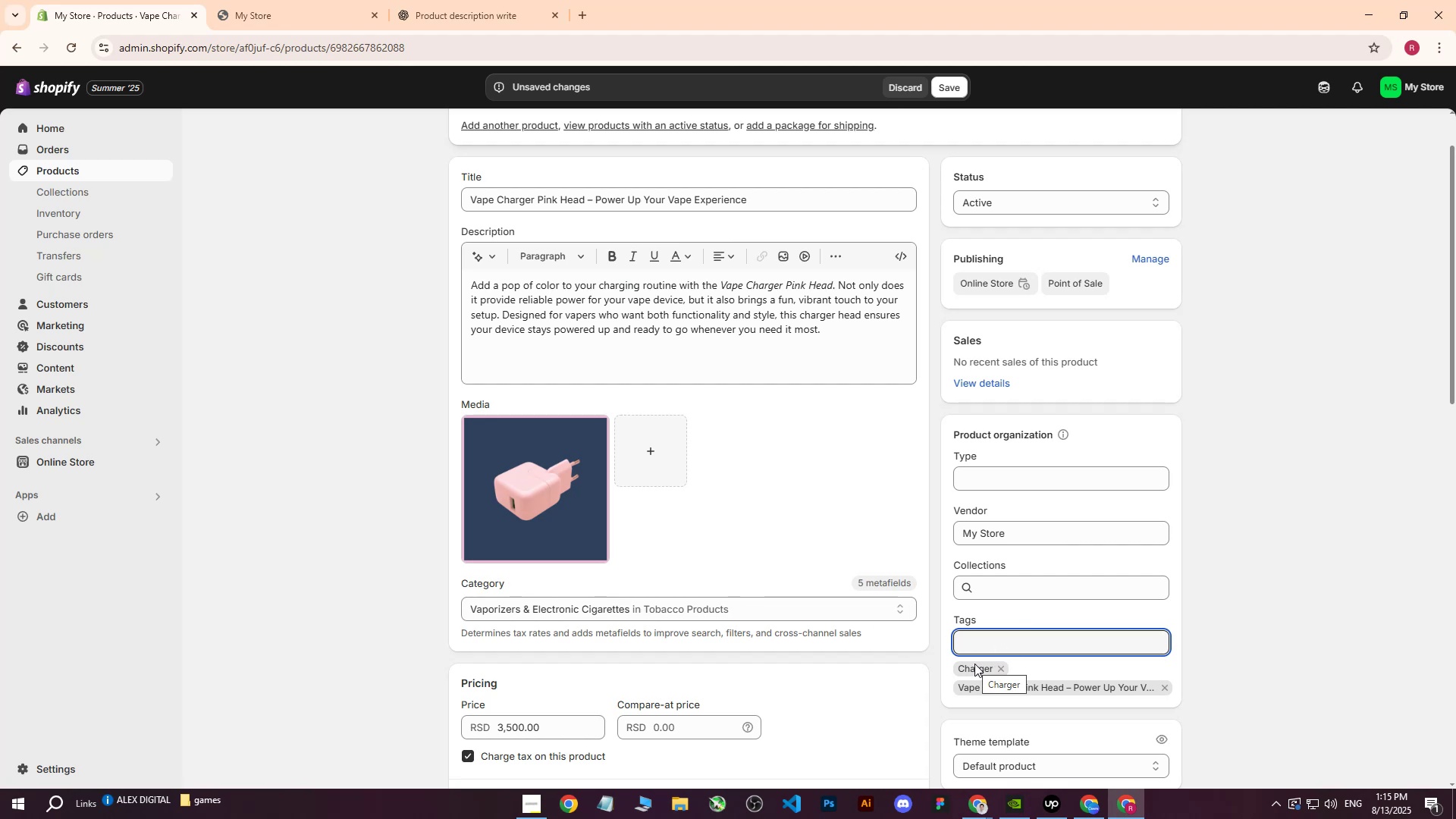 
left_click_drag(start_coordinate=[472, 203], to_coordinate=[628, 215])
 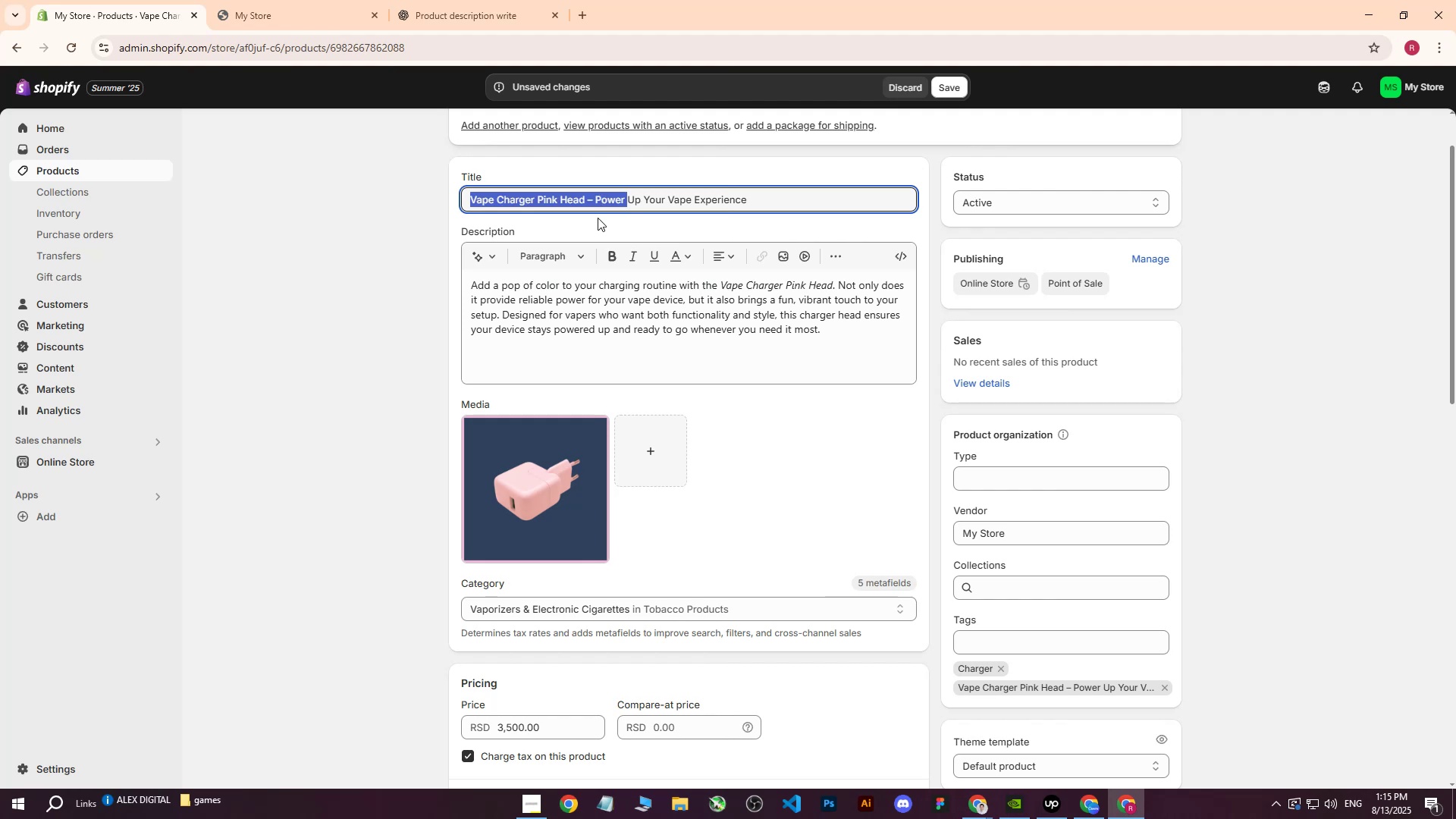 
left_click_drag(start_coordinate=[588, 218], to_coordinate=[585, 216])
 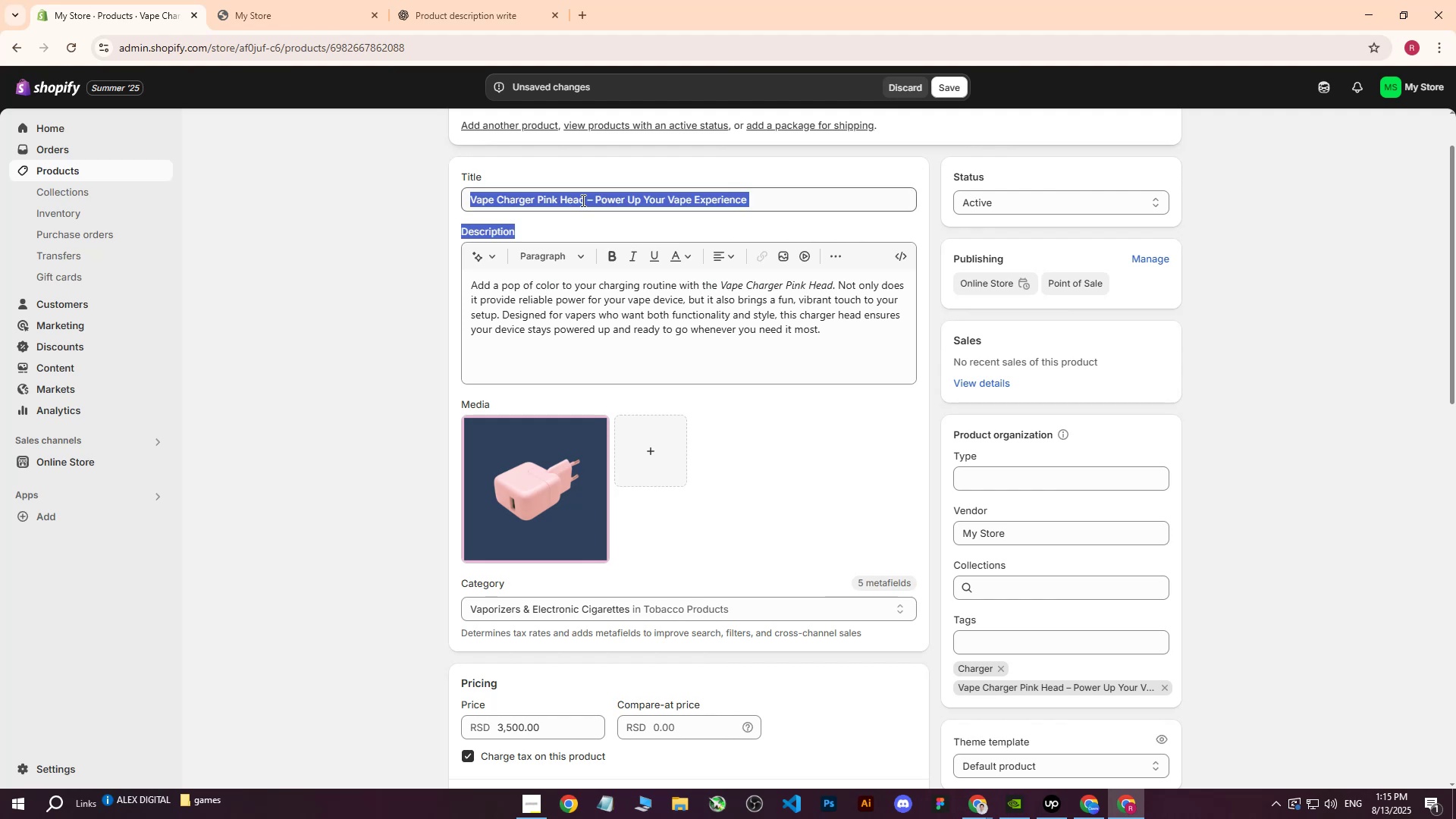 
triple_click([582, 200])
 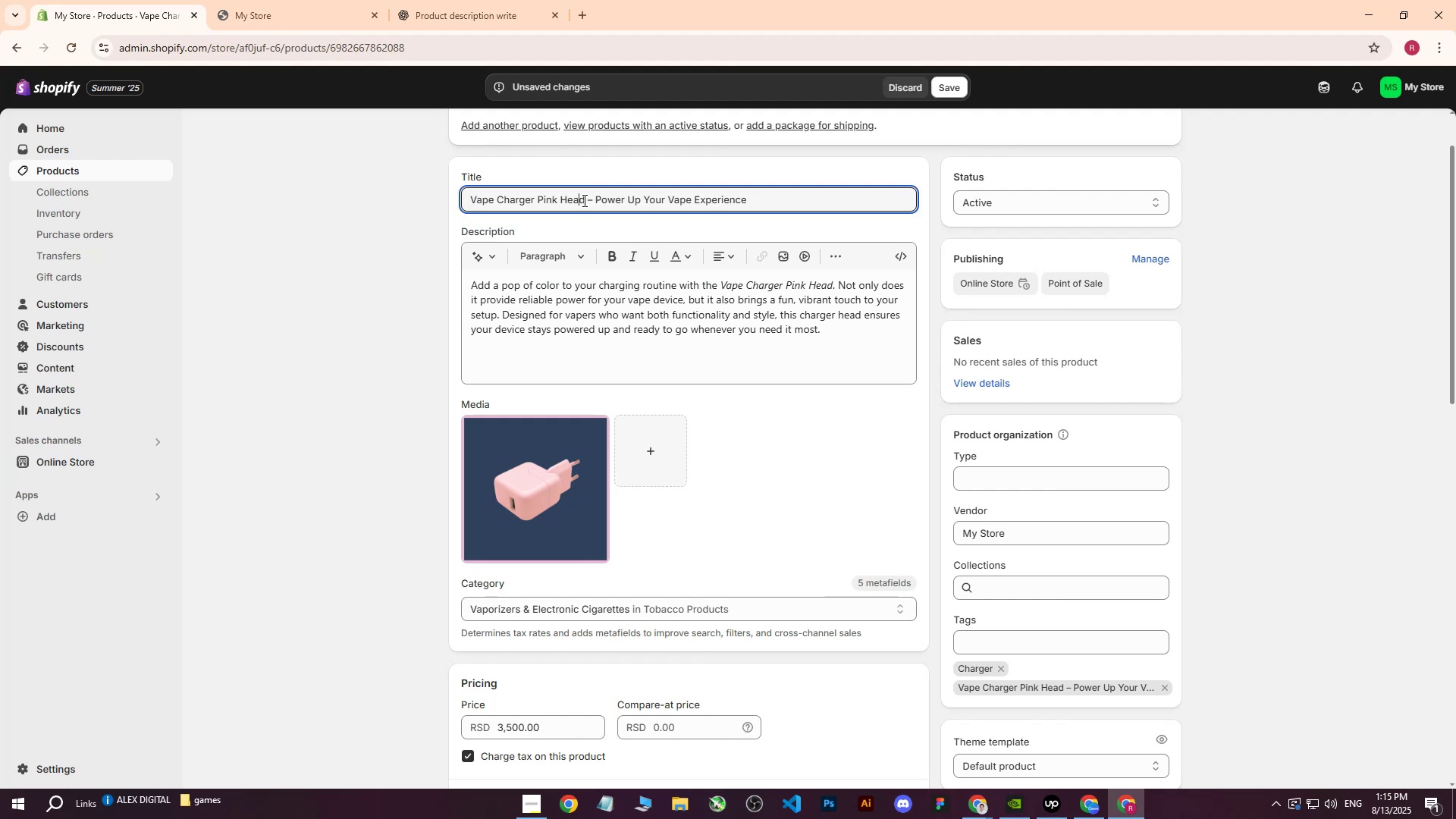 
left_click_drag(start_coordinate=[583, 201], to_coordinate=[481, 202])
 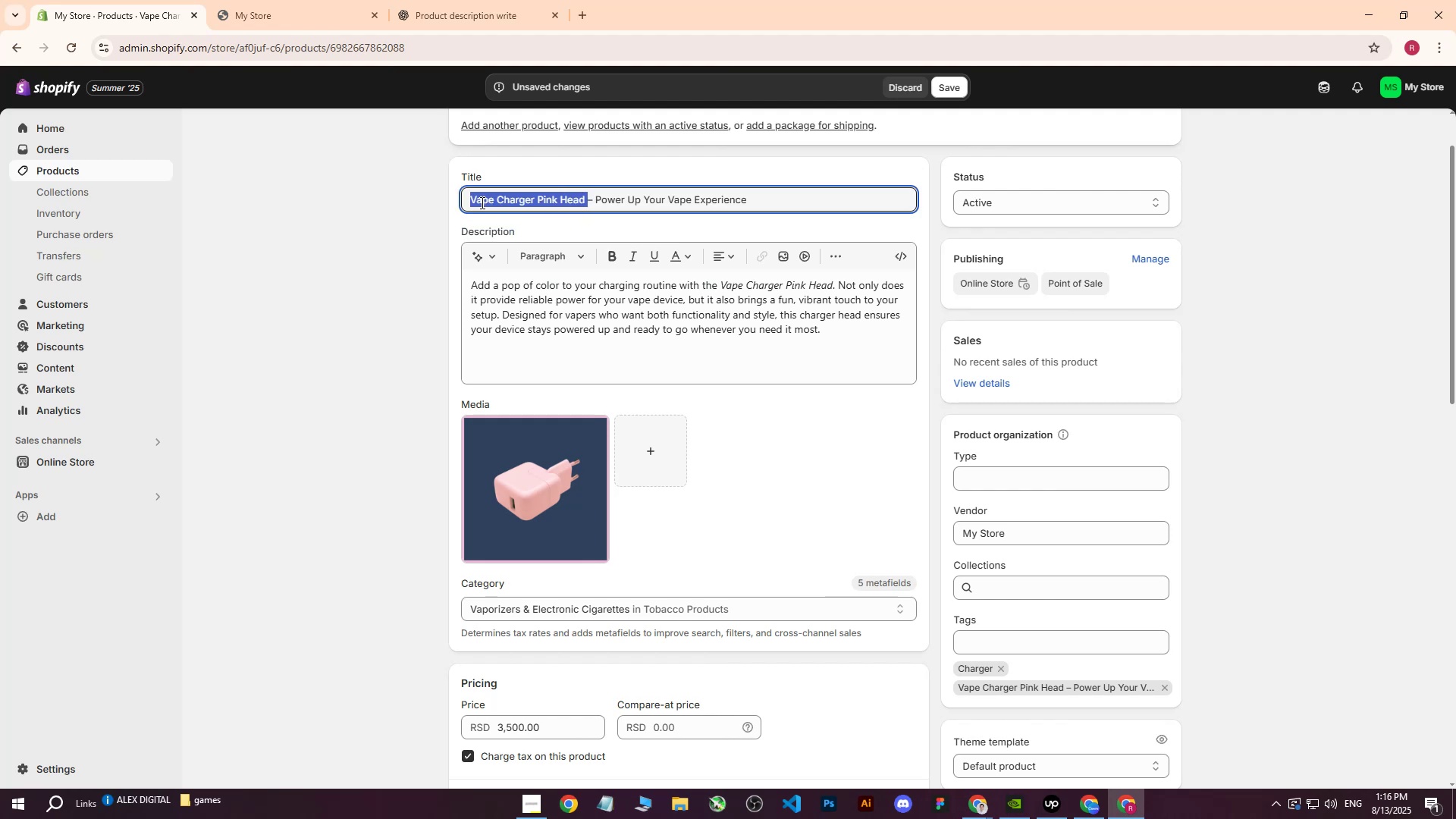 
key(Control+ControlLeft)
 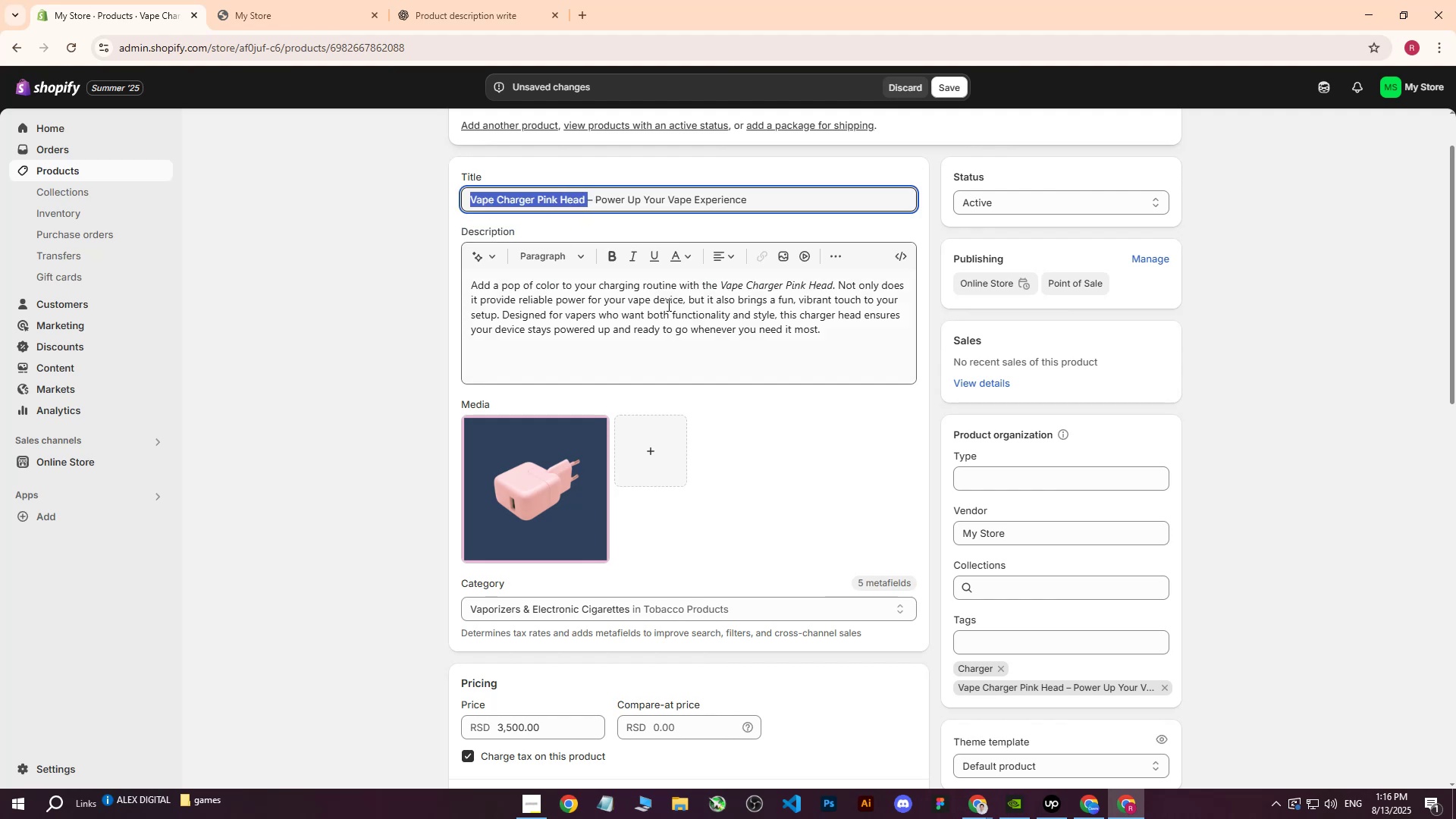 
key(Control+C)
 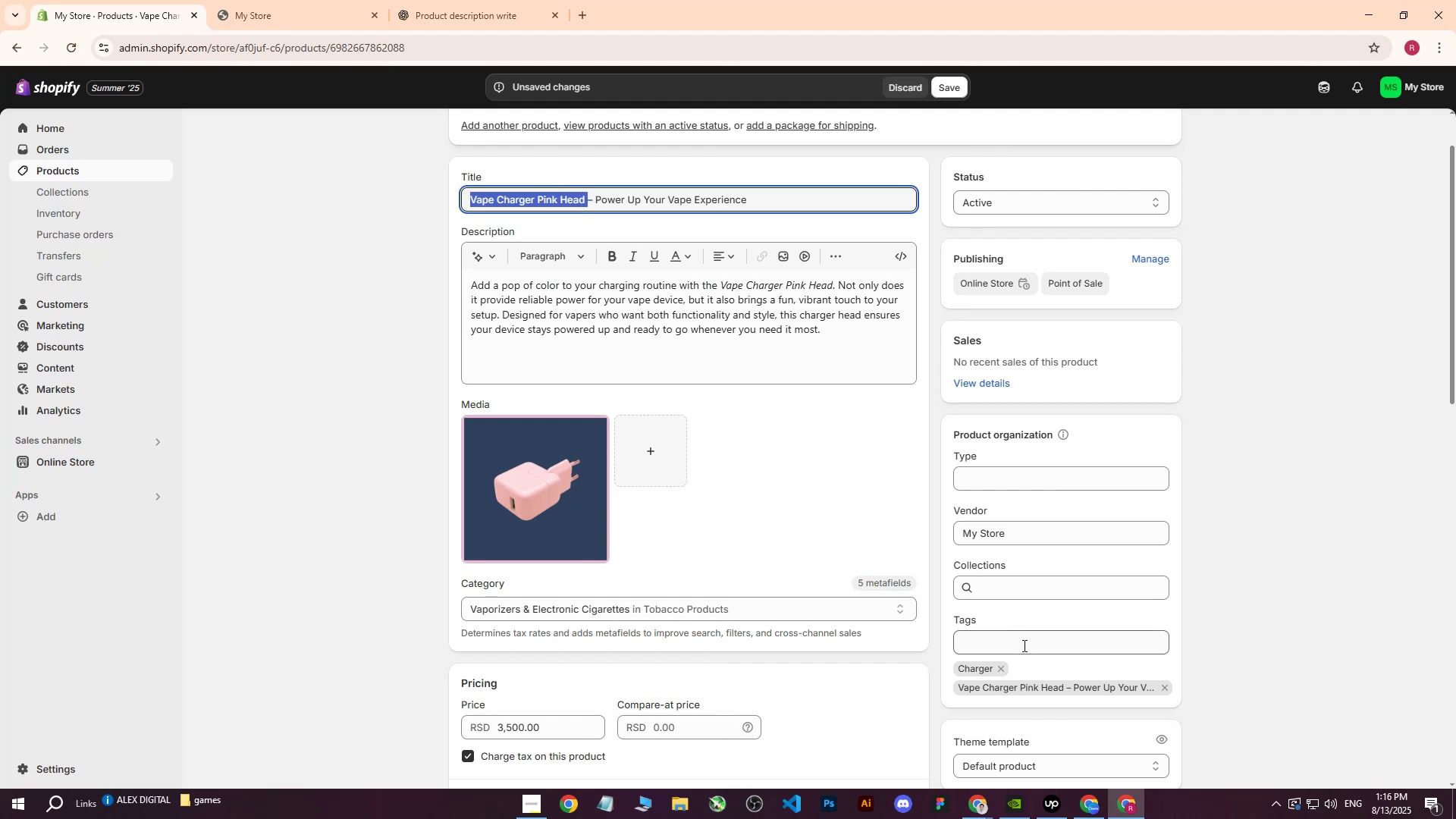 
left_click([1021, 645])
 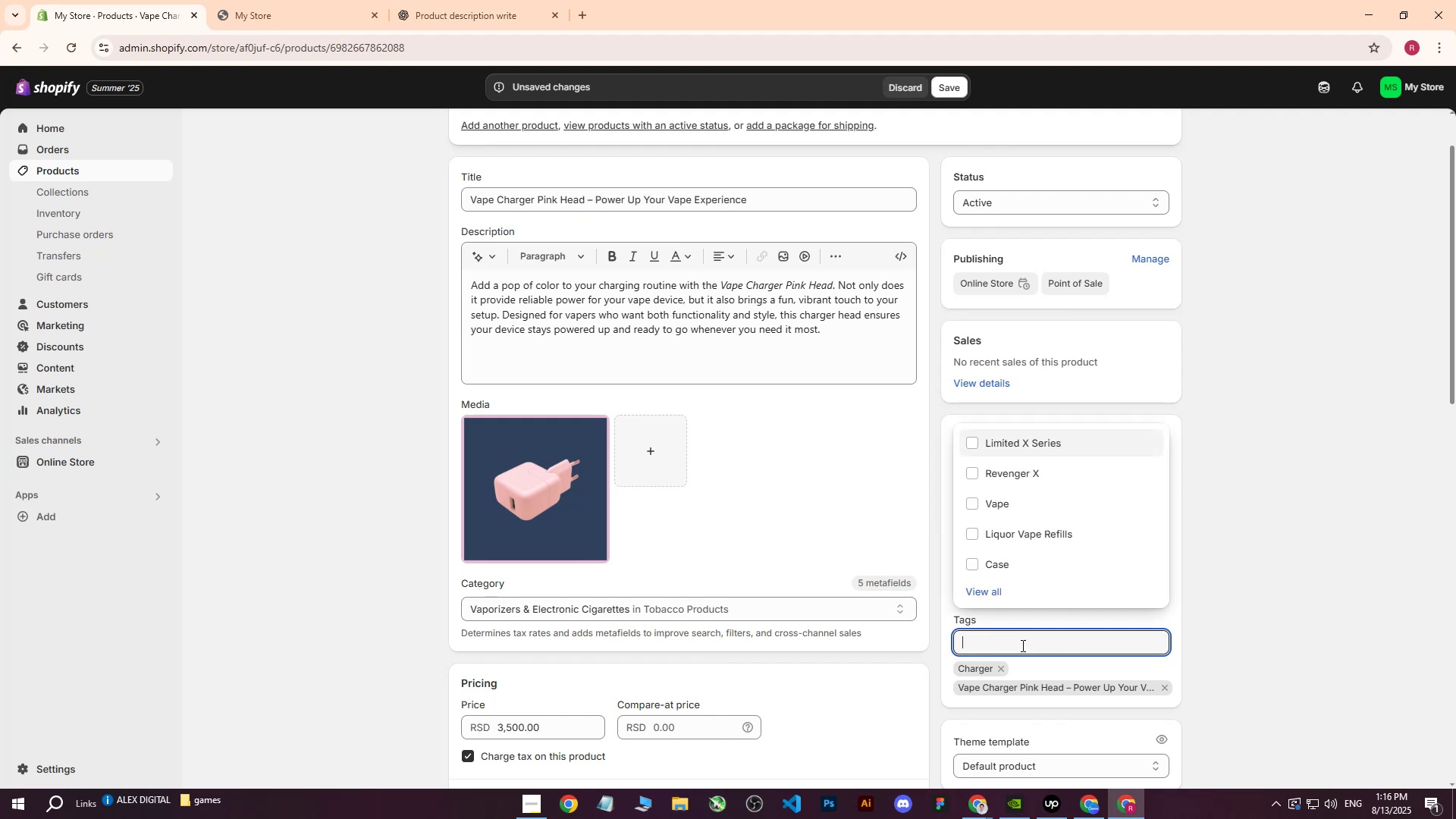 
key(Control+ControlLeft)
 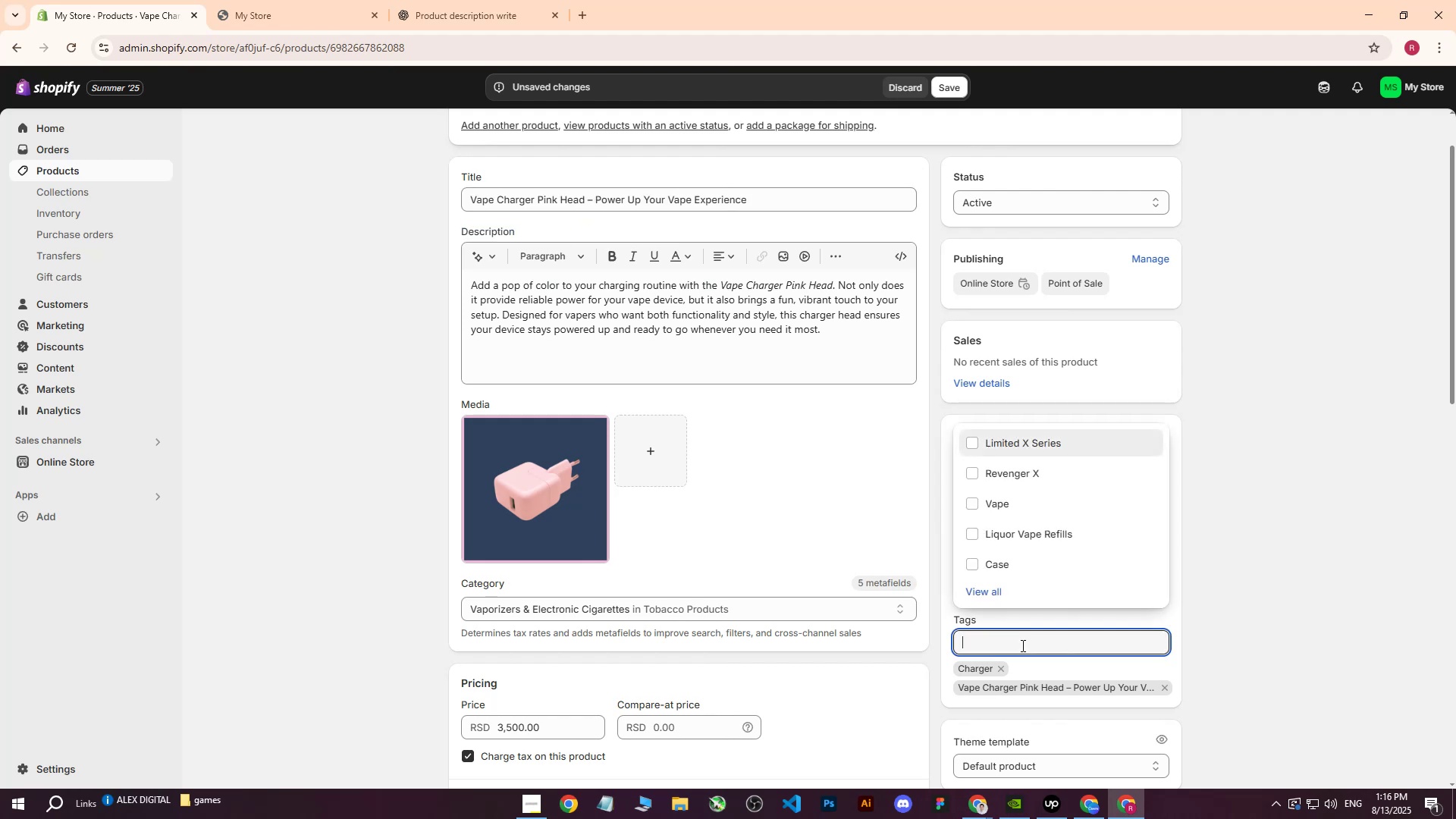 
key(Control+V)
 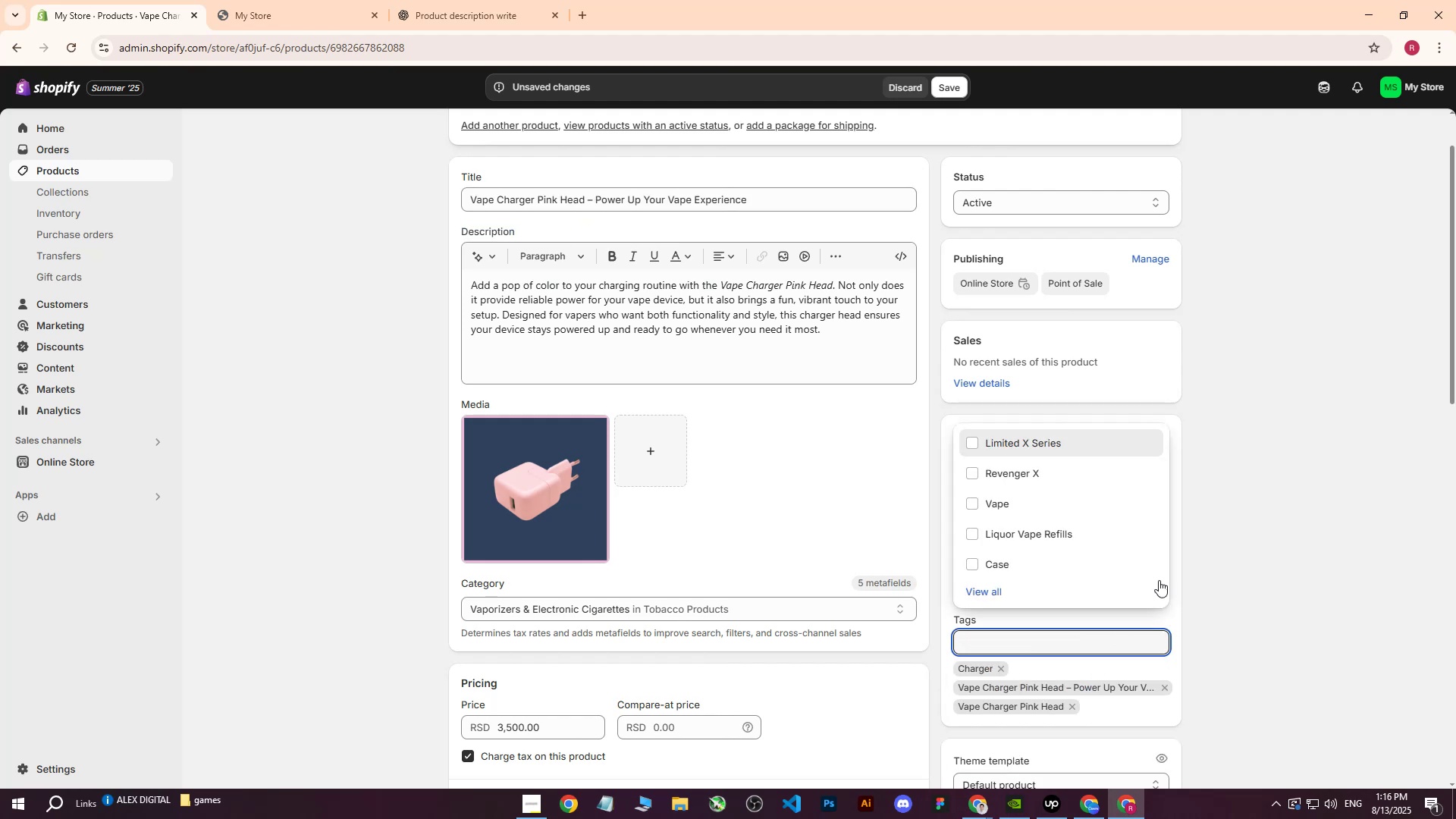 
double_click([1288, 399])
 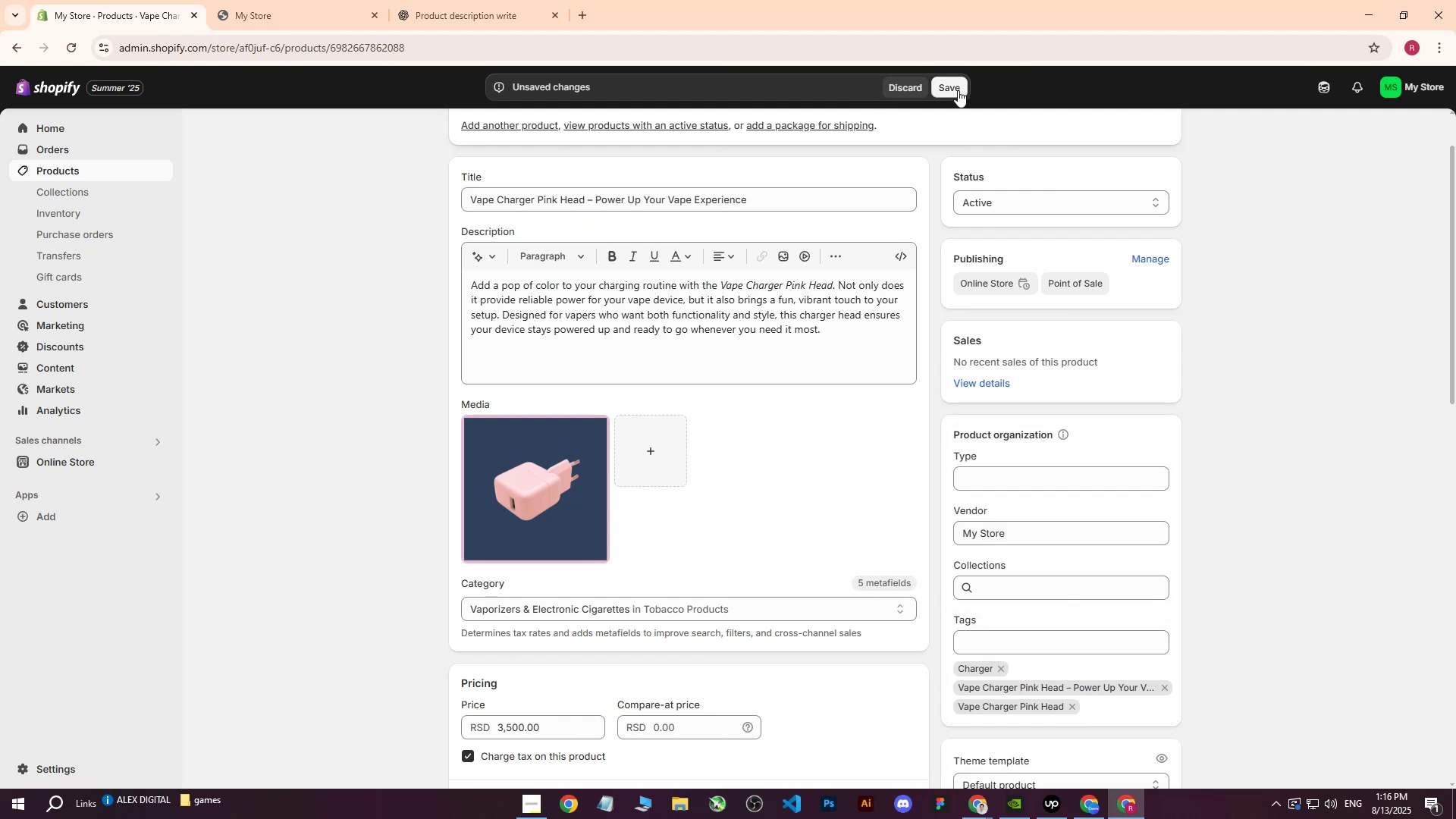 
left_click([958, 90])
 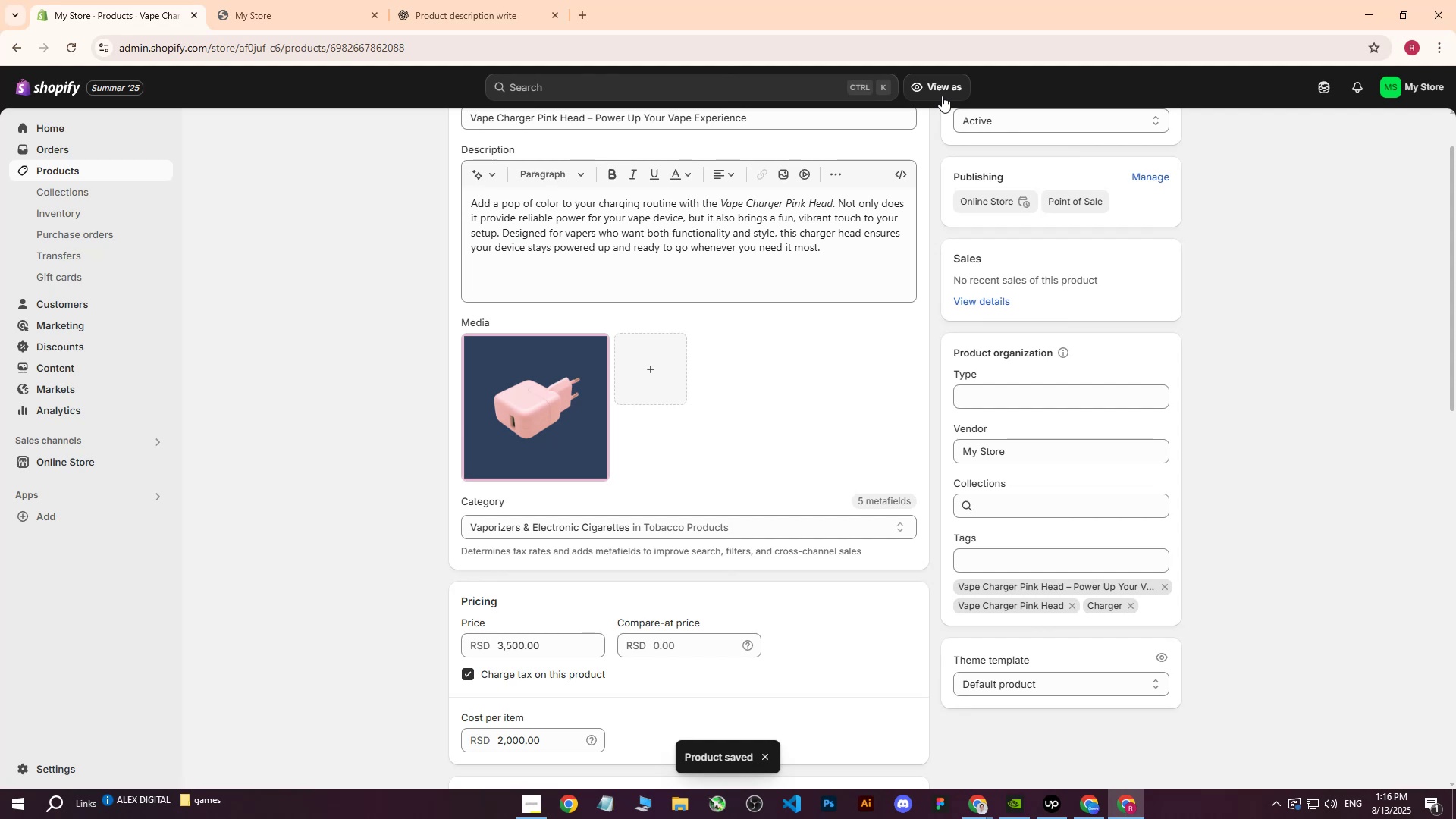 
wait(11.12)
 